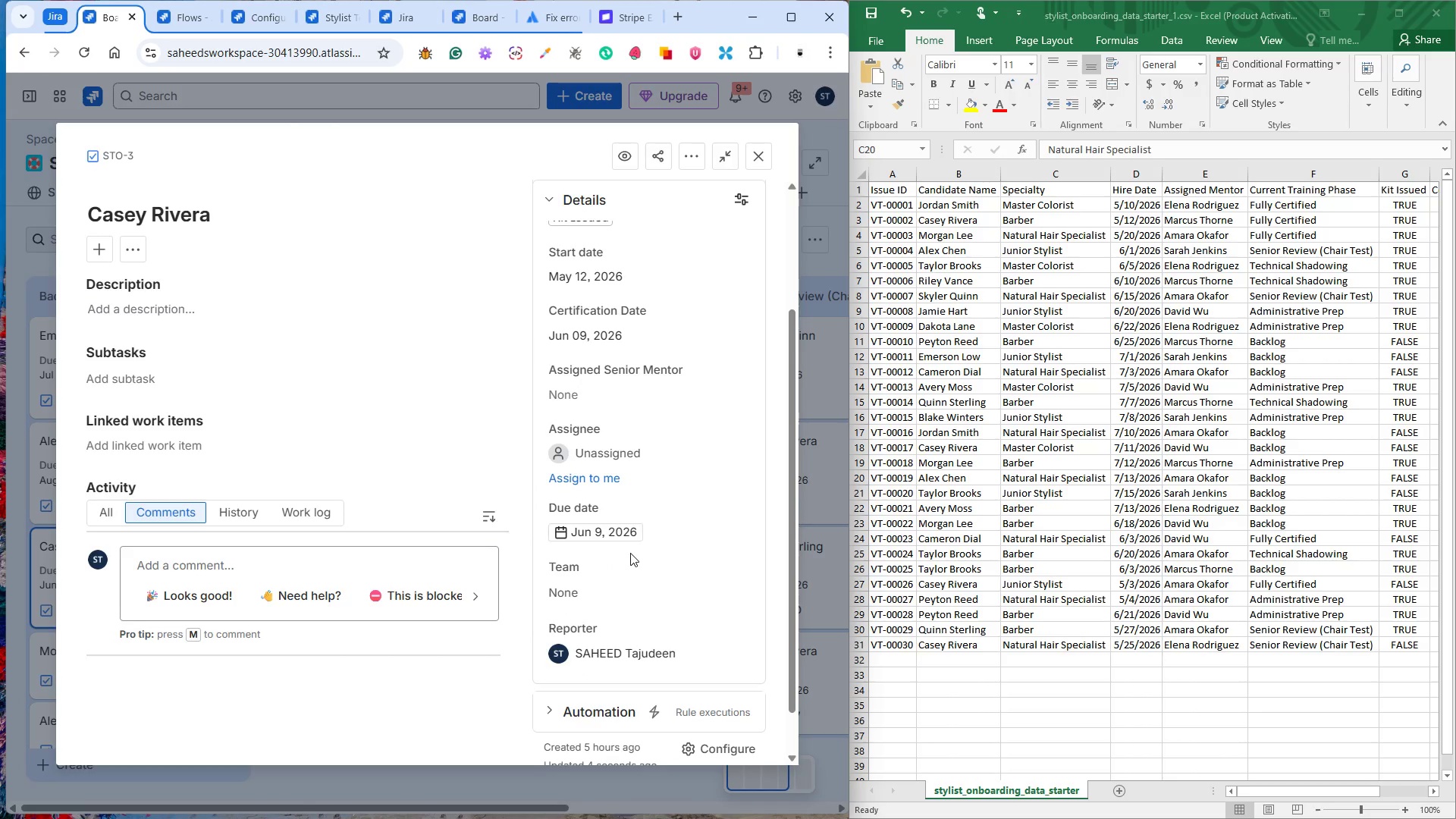 
scroll: coordinate [630, 553], scroll_direction: up, amount: 2.0
 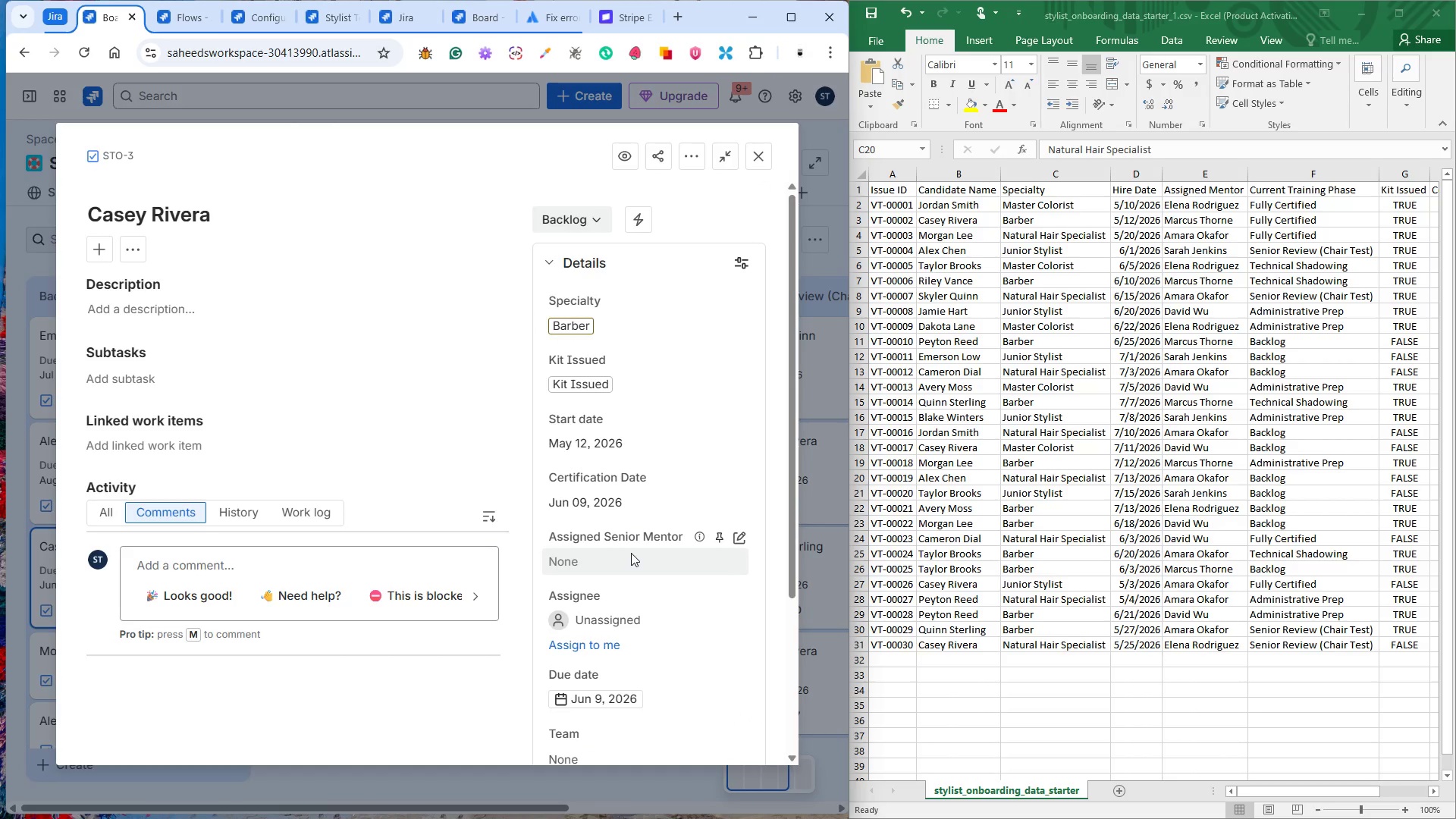 
wait(10.33)
 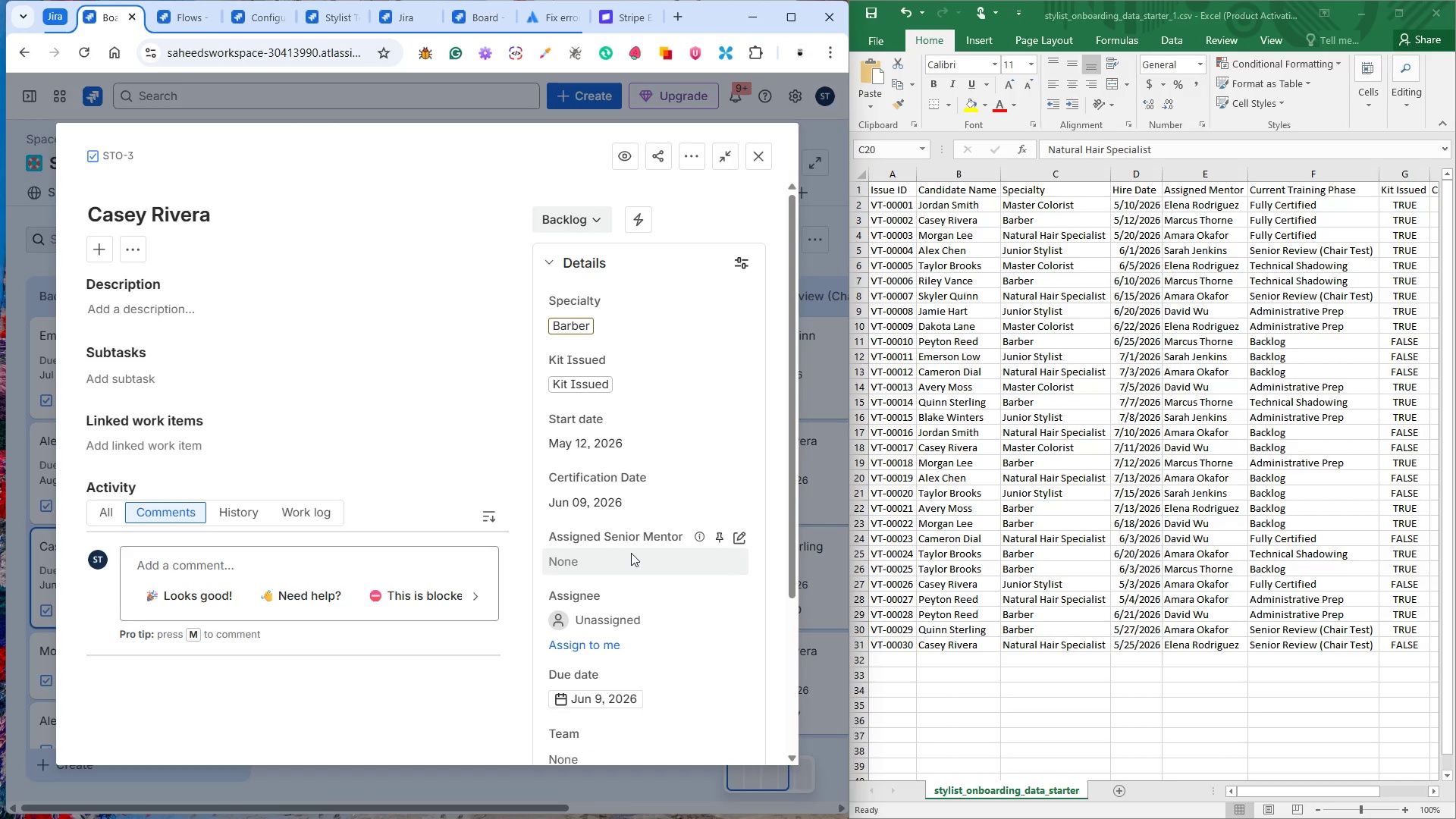 
left_click([581, 218])
 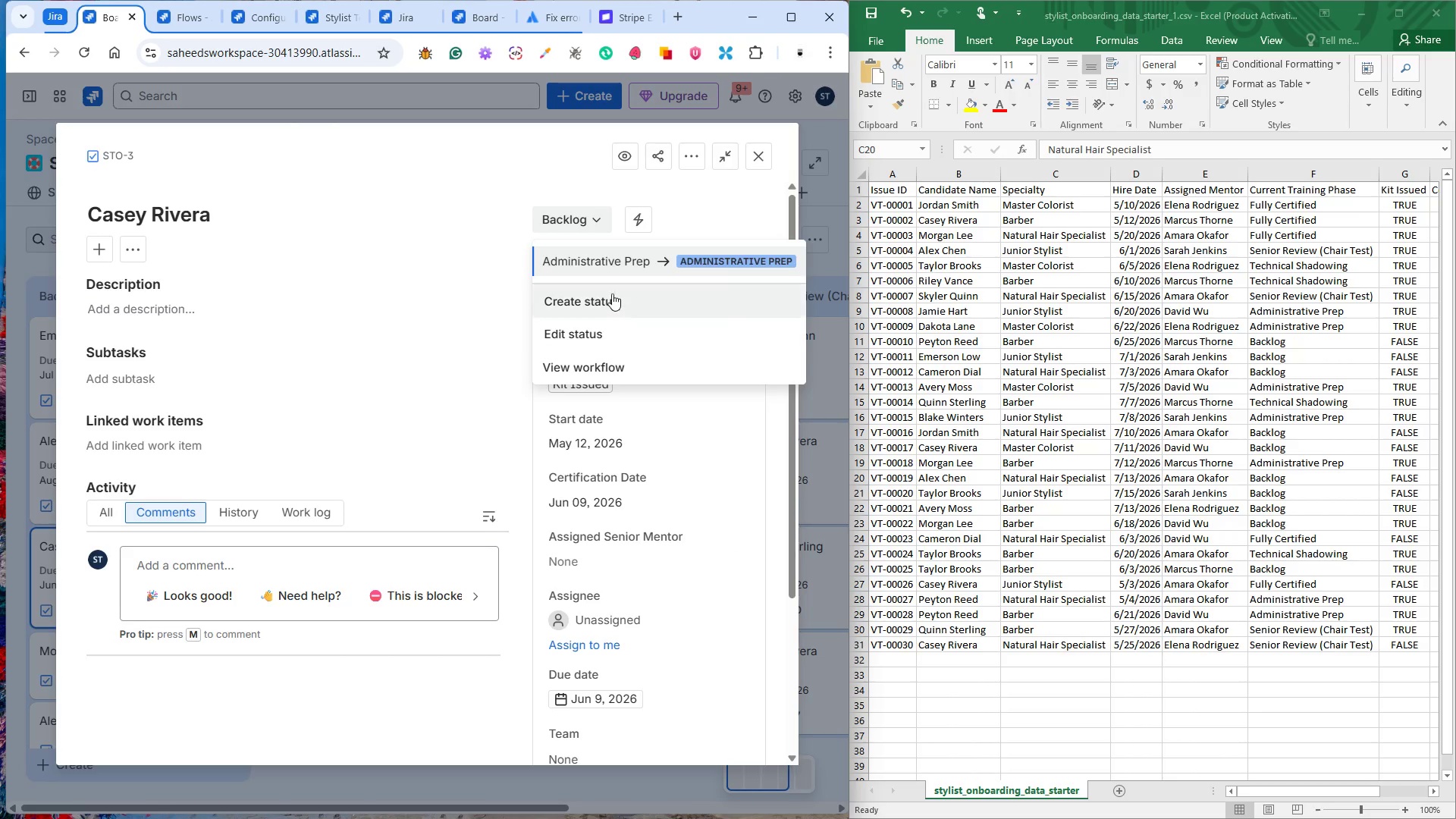 
left_click([609, 258])
 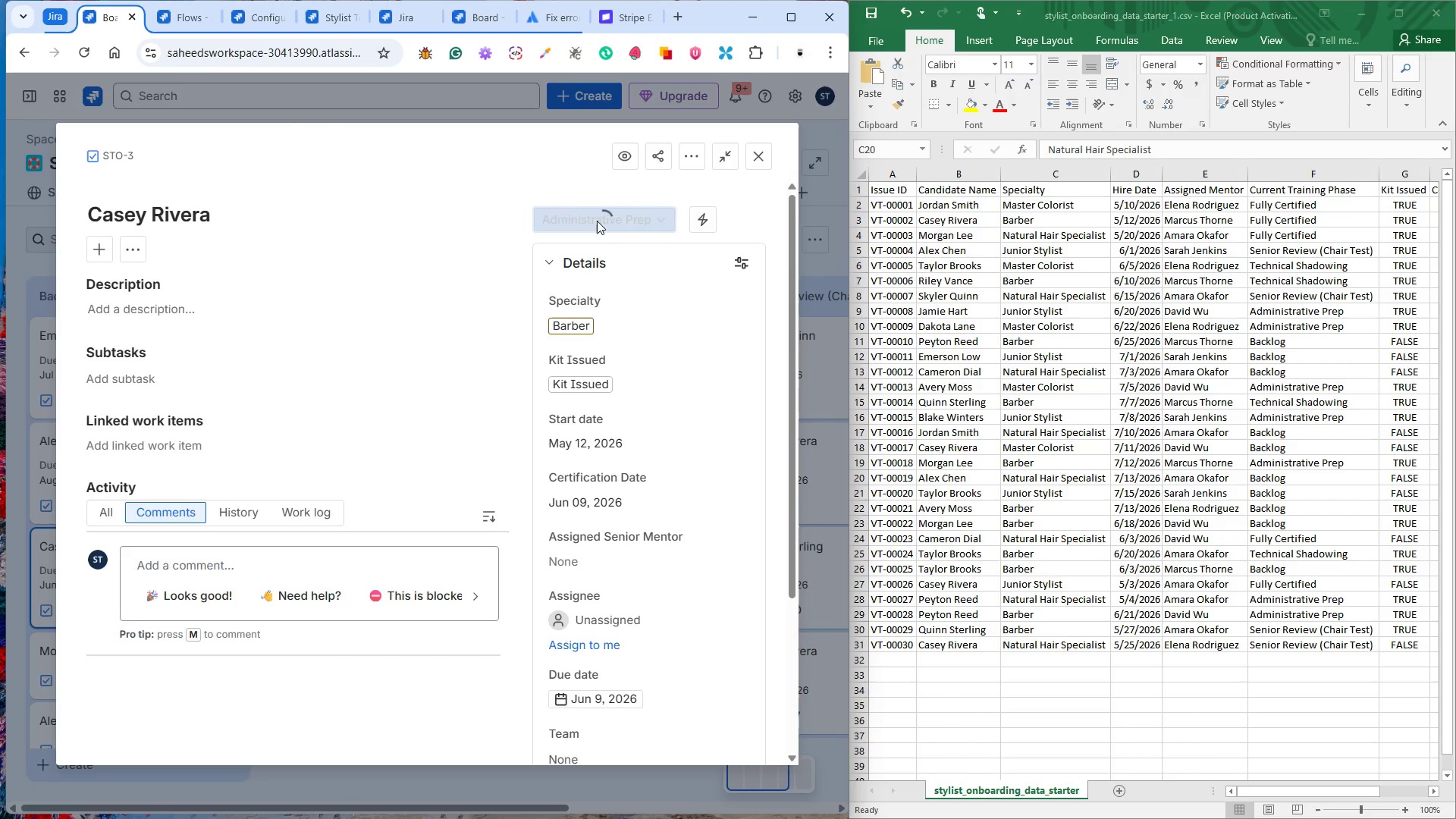 
left_click([598, 221])
 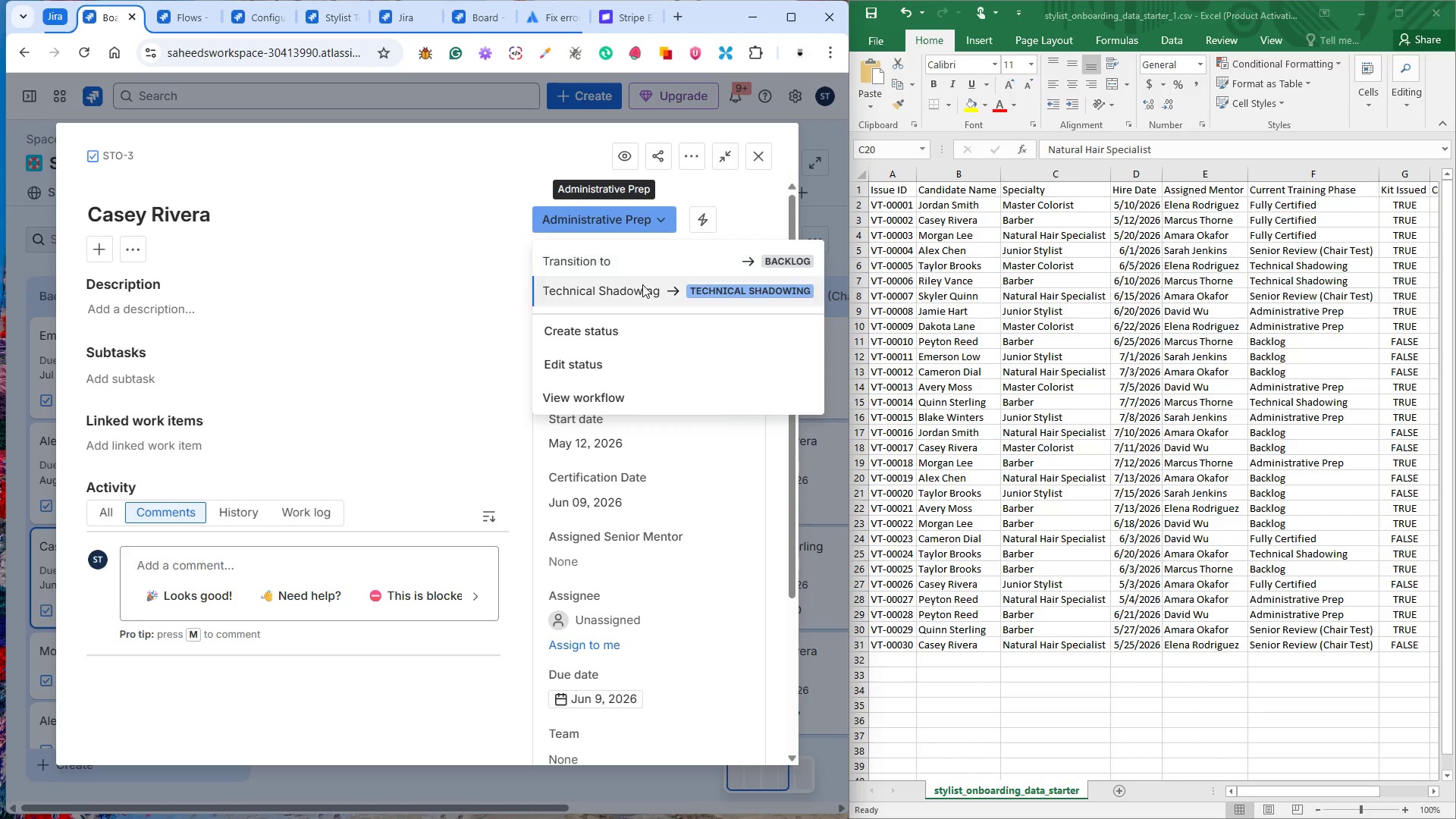 
left_click([642, 284])
 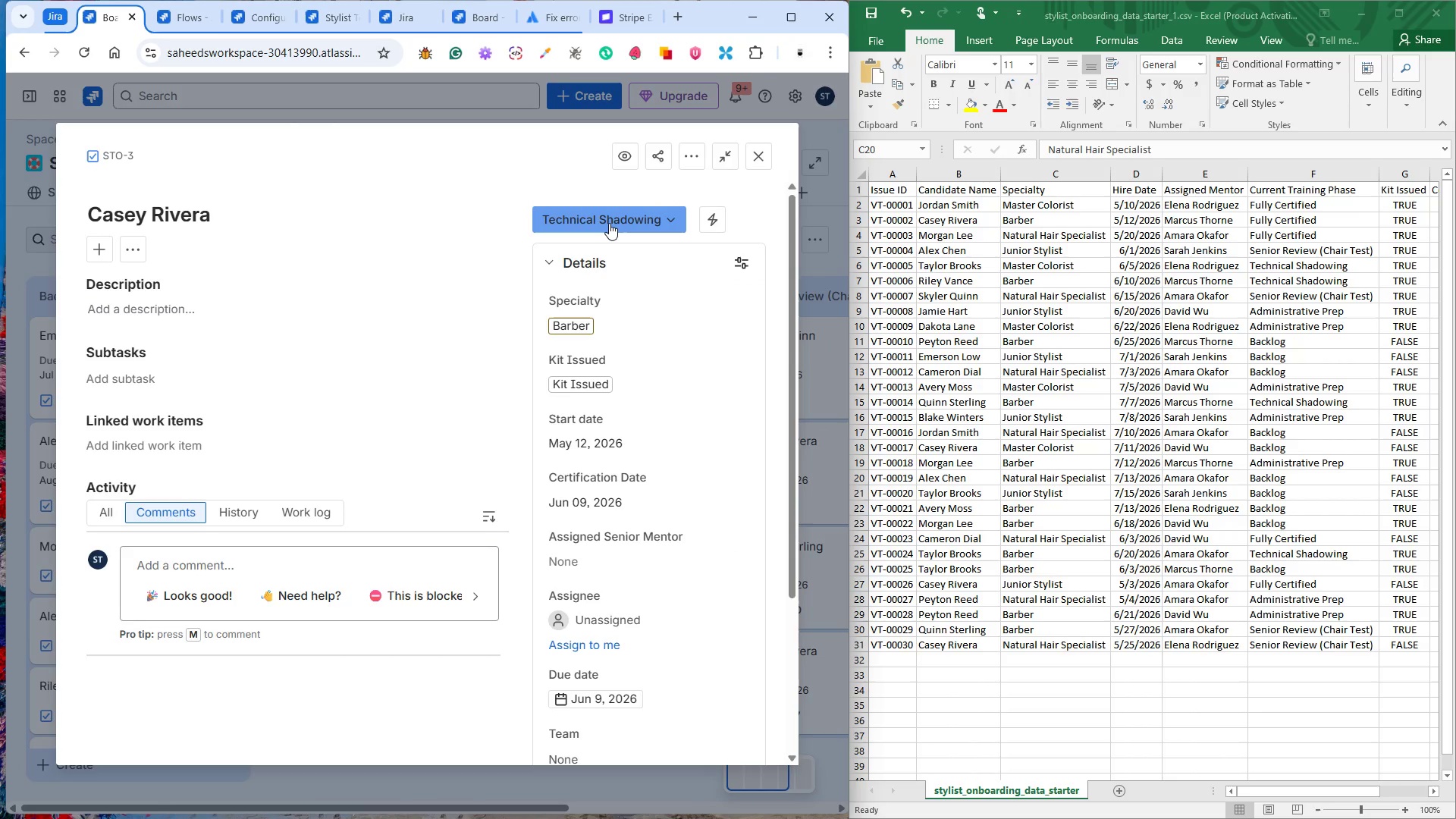 
left_click([609, 223])
 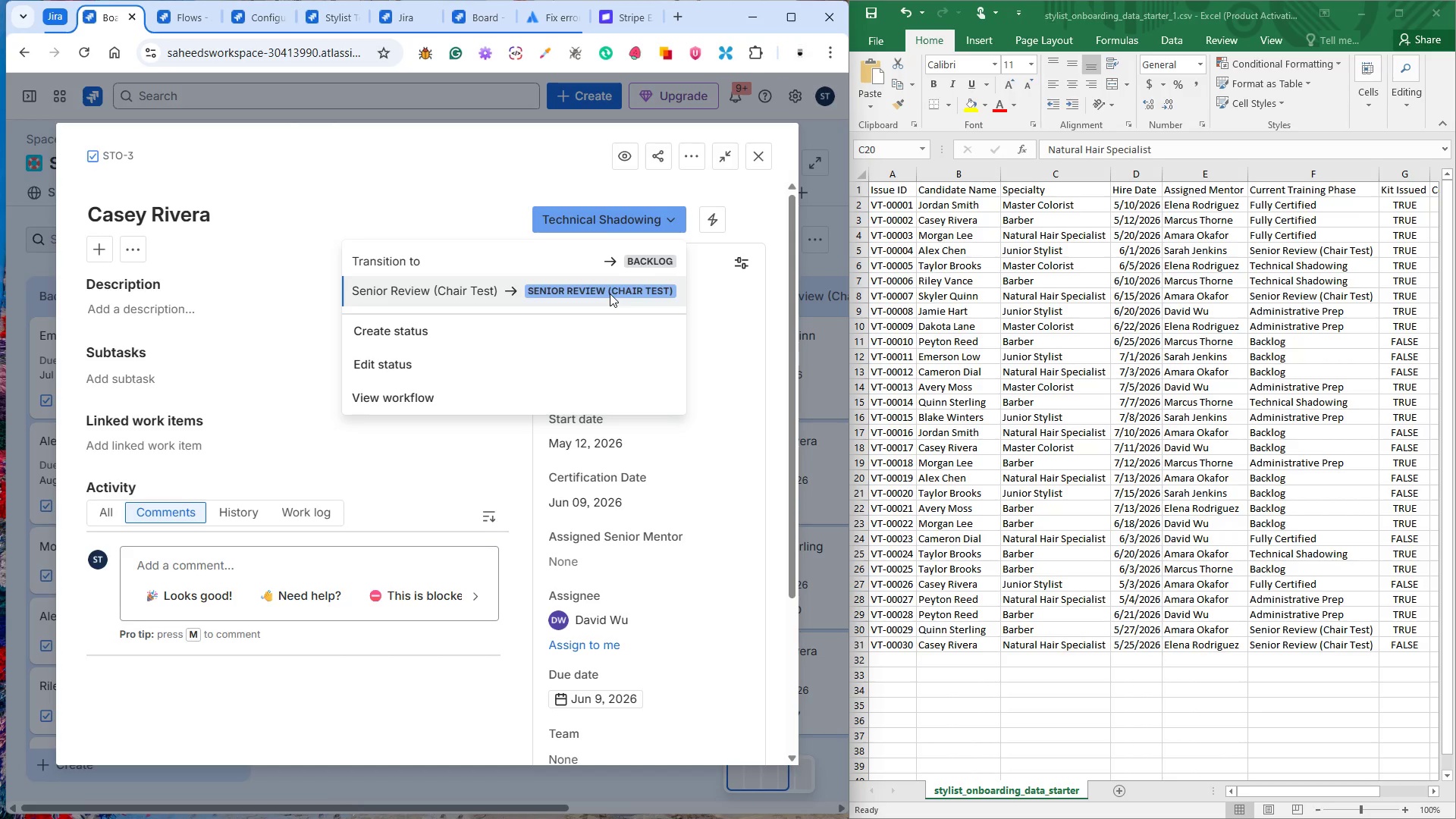 
wait(9.73)
 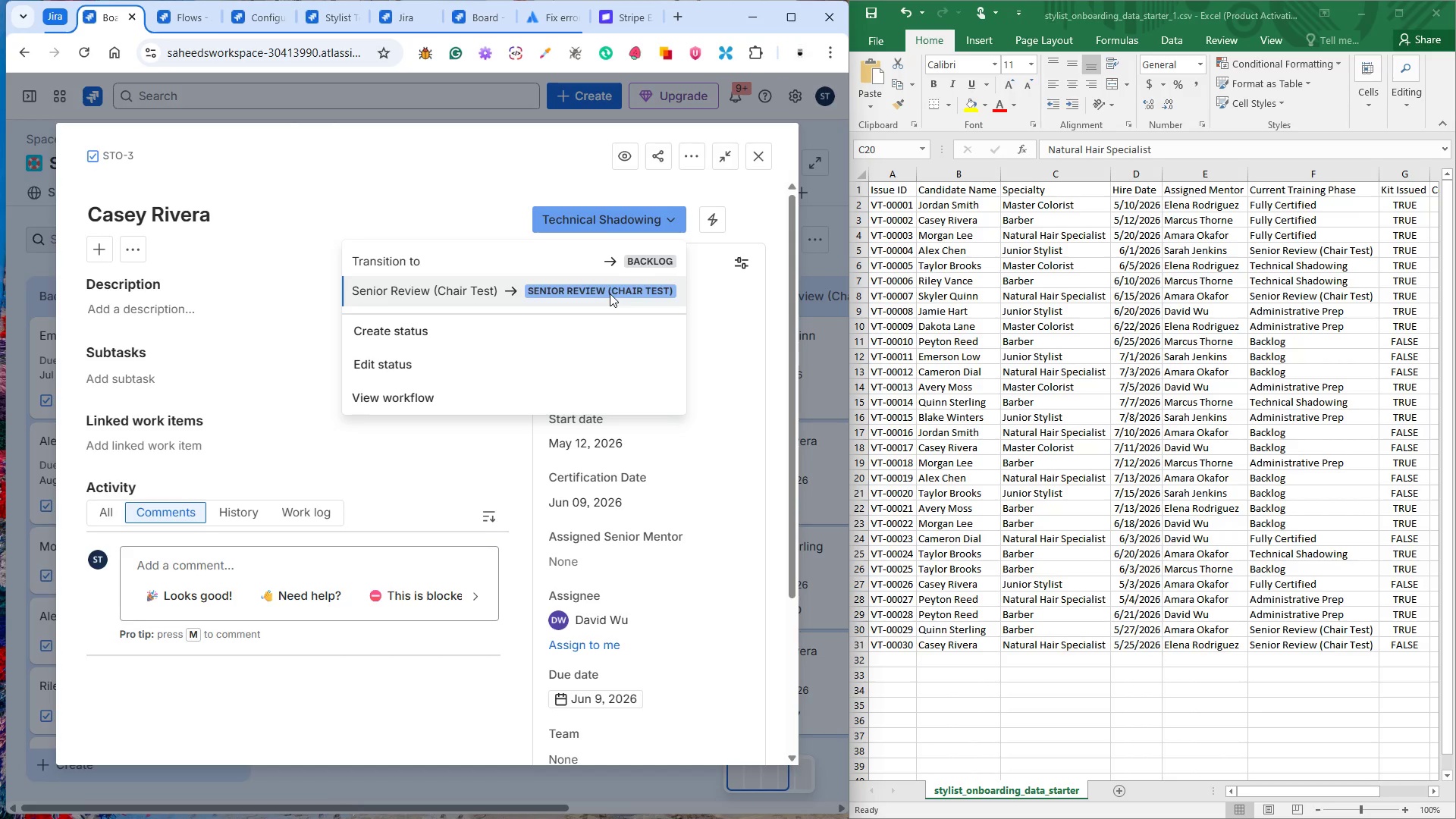 
left_click([613, 570])
 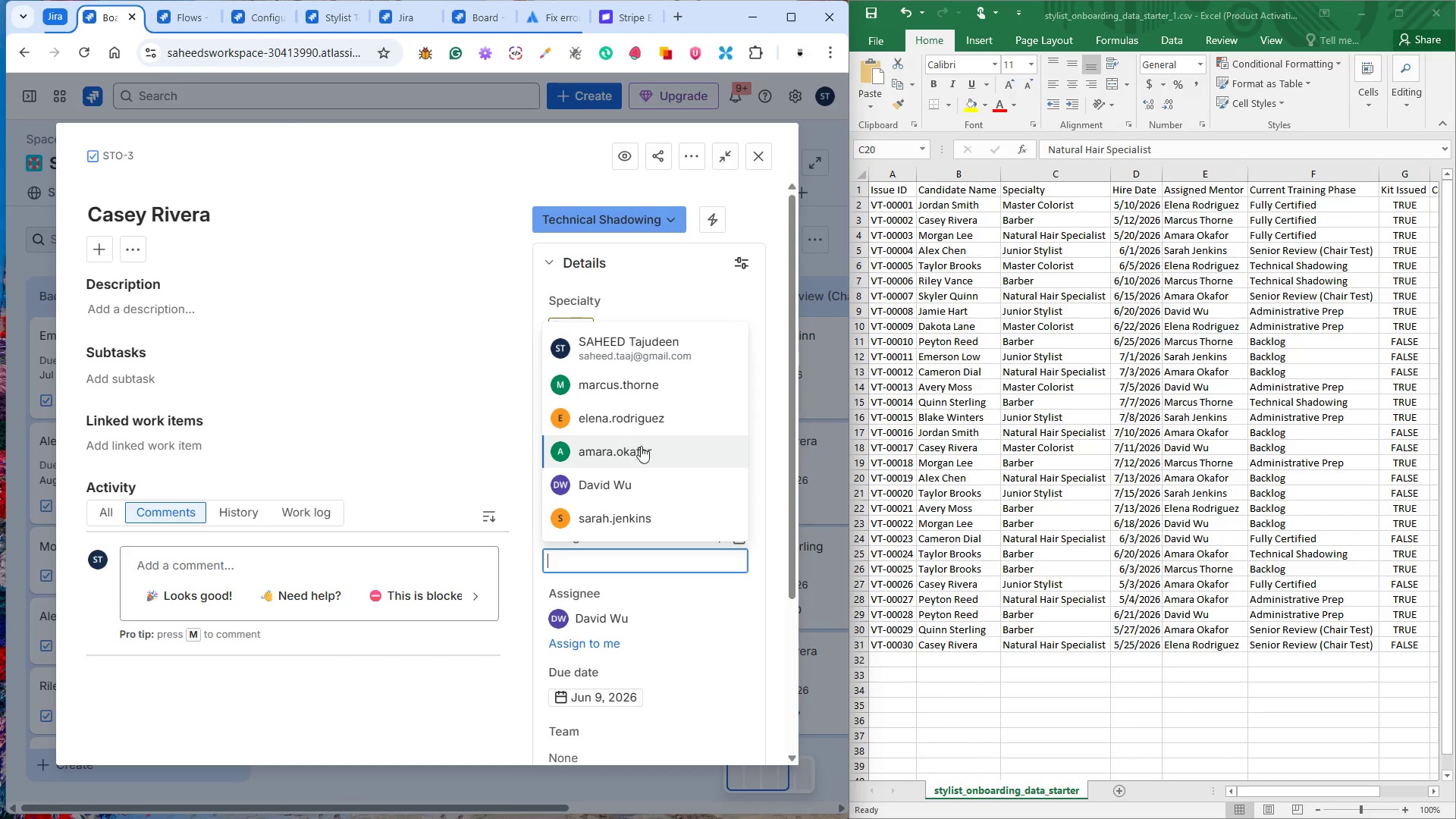 
left_click([657, 389])
 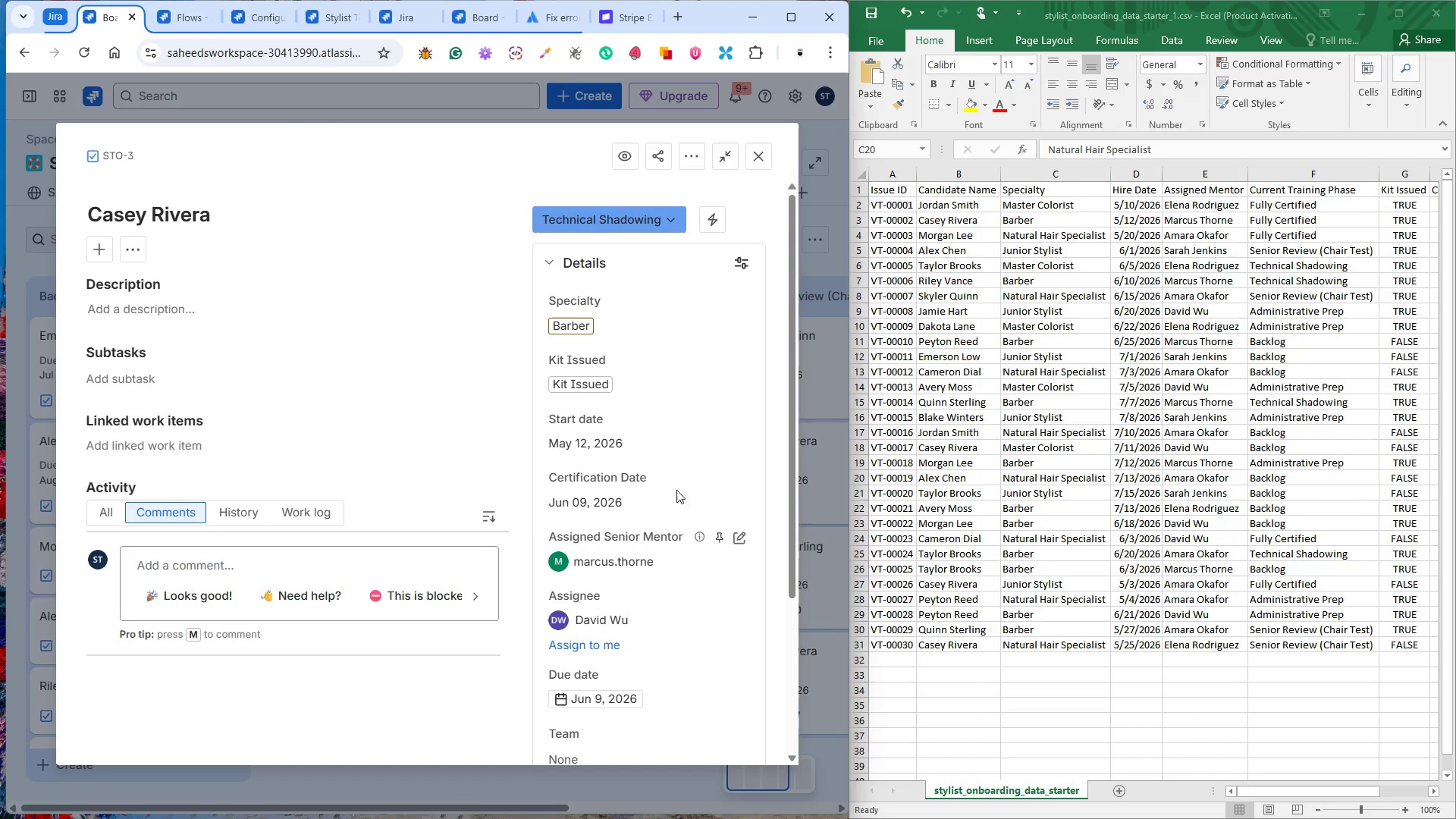 
left_click([618, 206])
 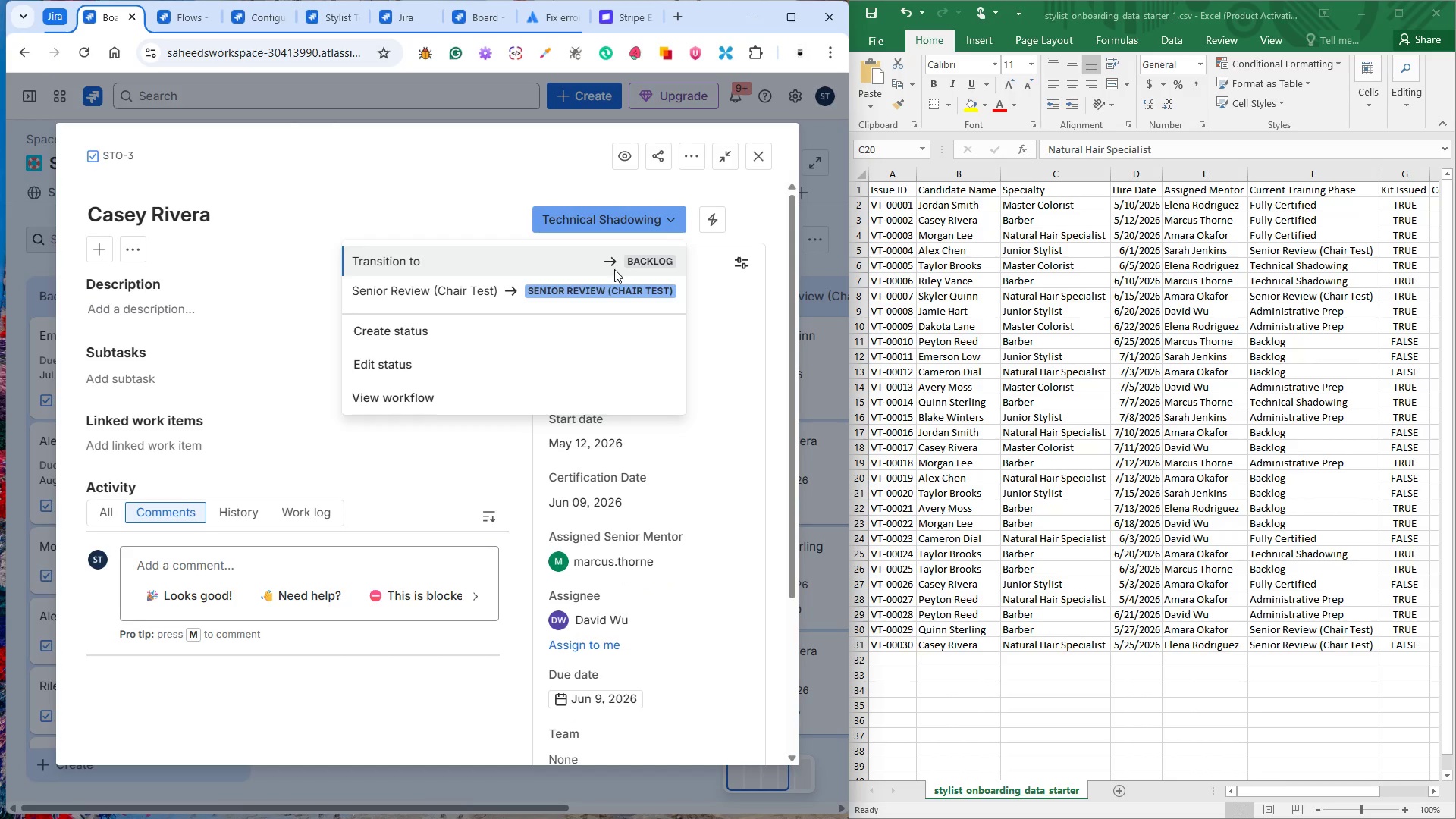 
left_click([606, 282])
 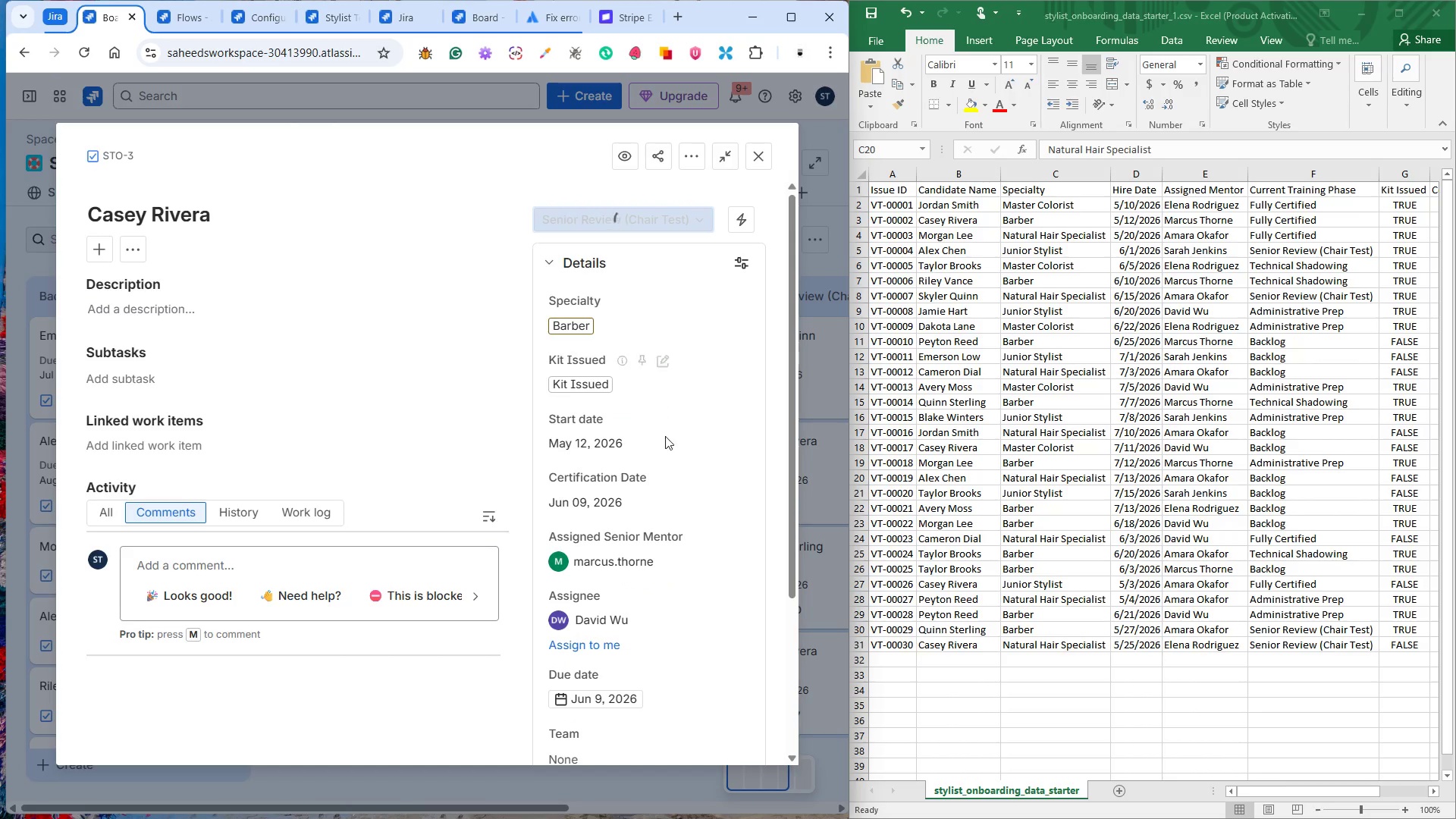 
scroll: coordinate [673, 466], scroll_direction: down, amount: 2.0
 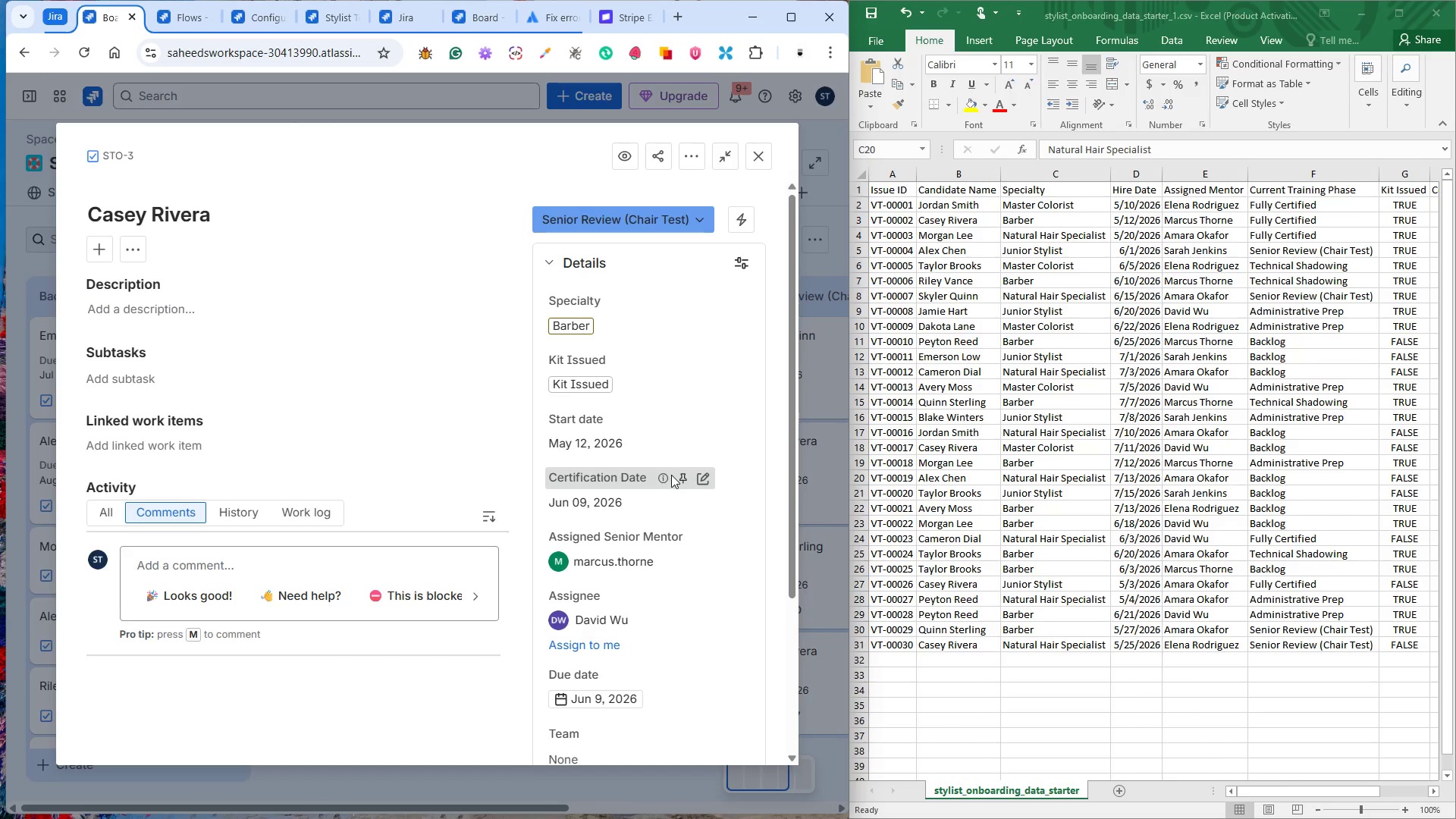 
scroll: coordinate [671, 475], scroll_direction: up, amount: 2.0
 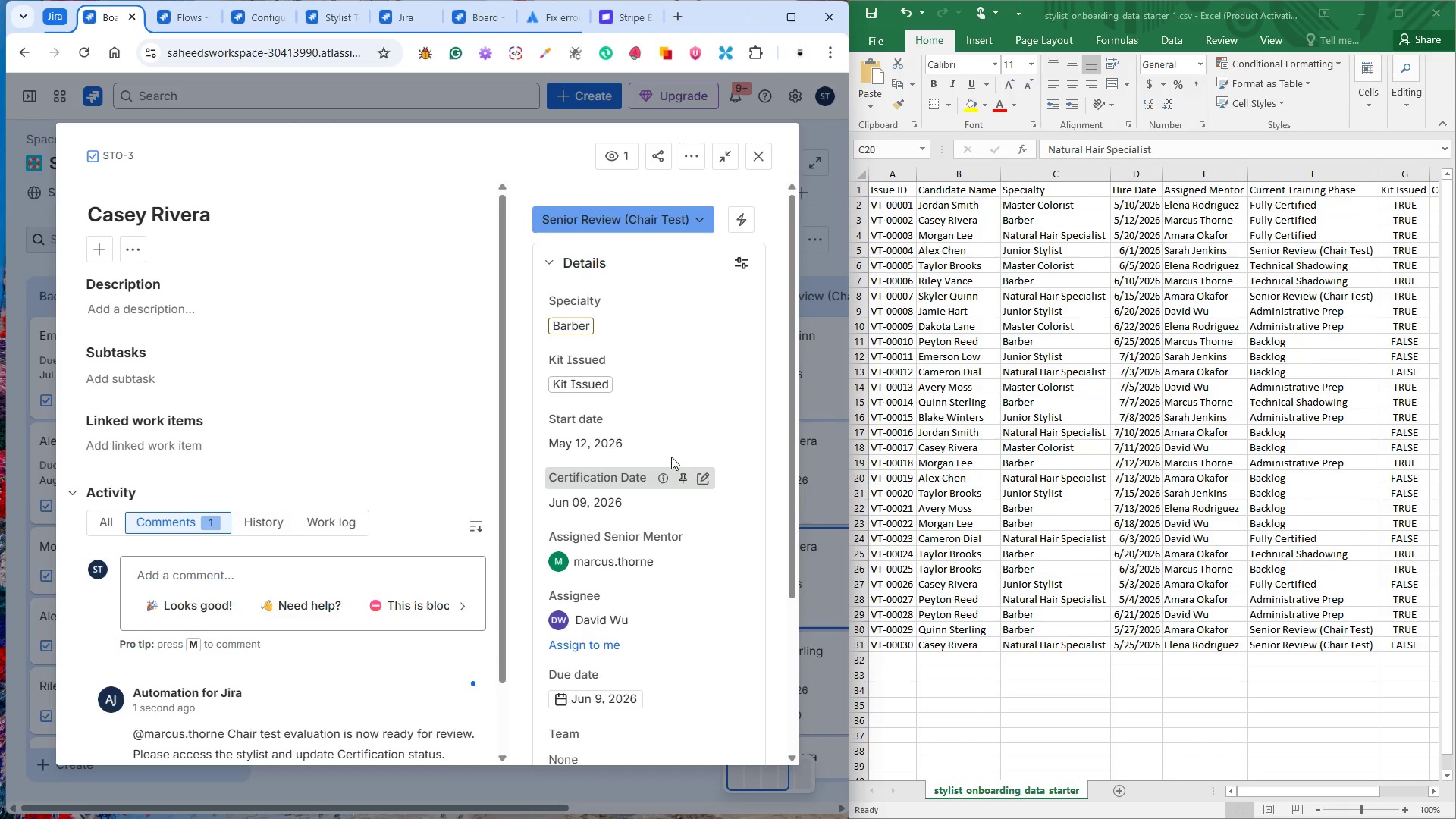 
scroll: coordinate [670, 394], scroll_direction: down, amount: 3.0
 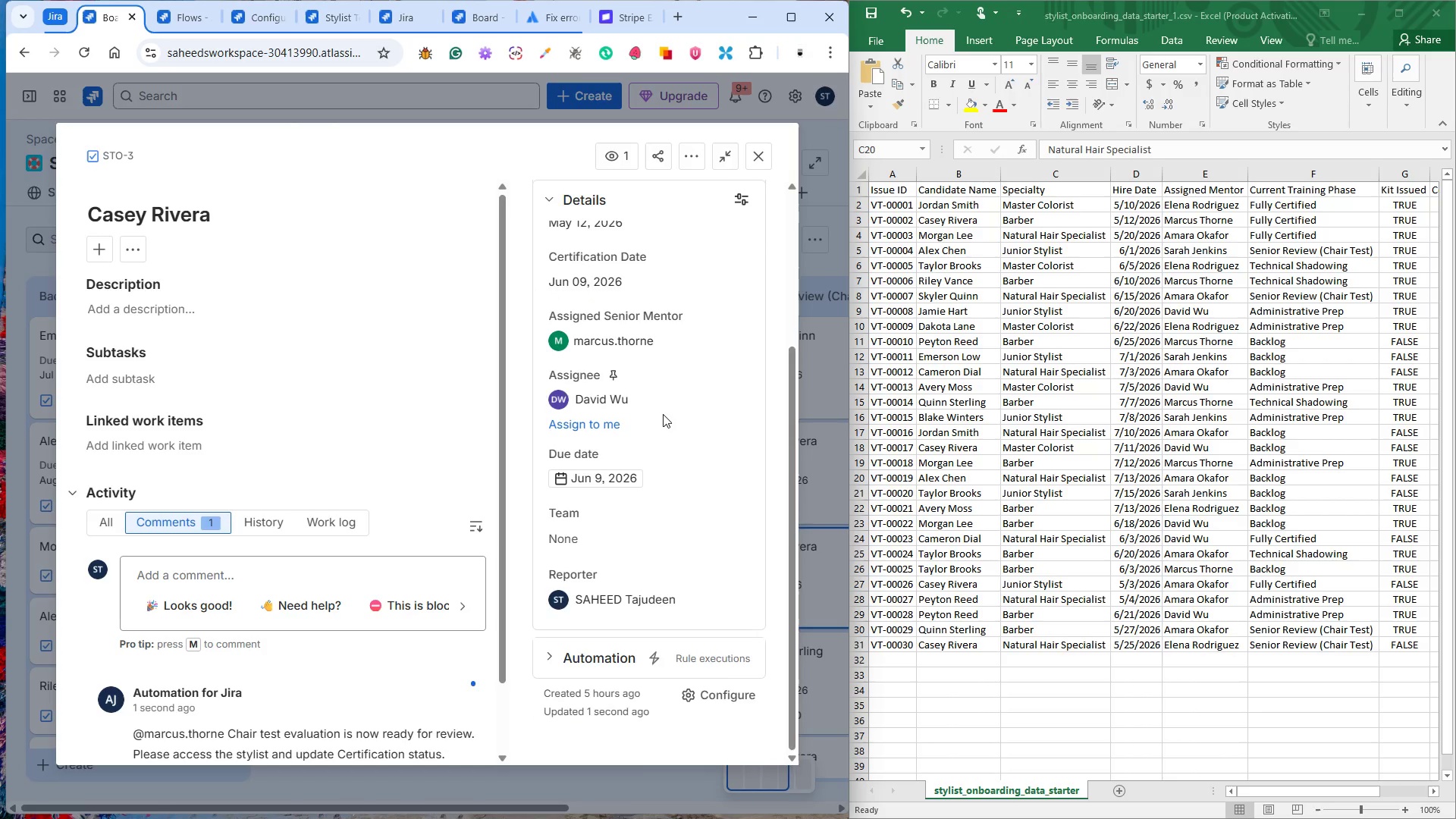 
scroll: coordinate [662, 415], scroll_direction: up, amount: 9.0
 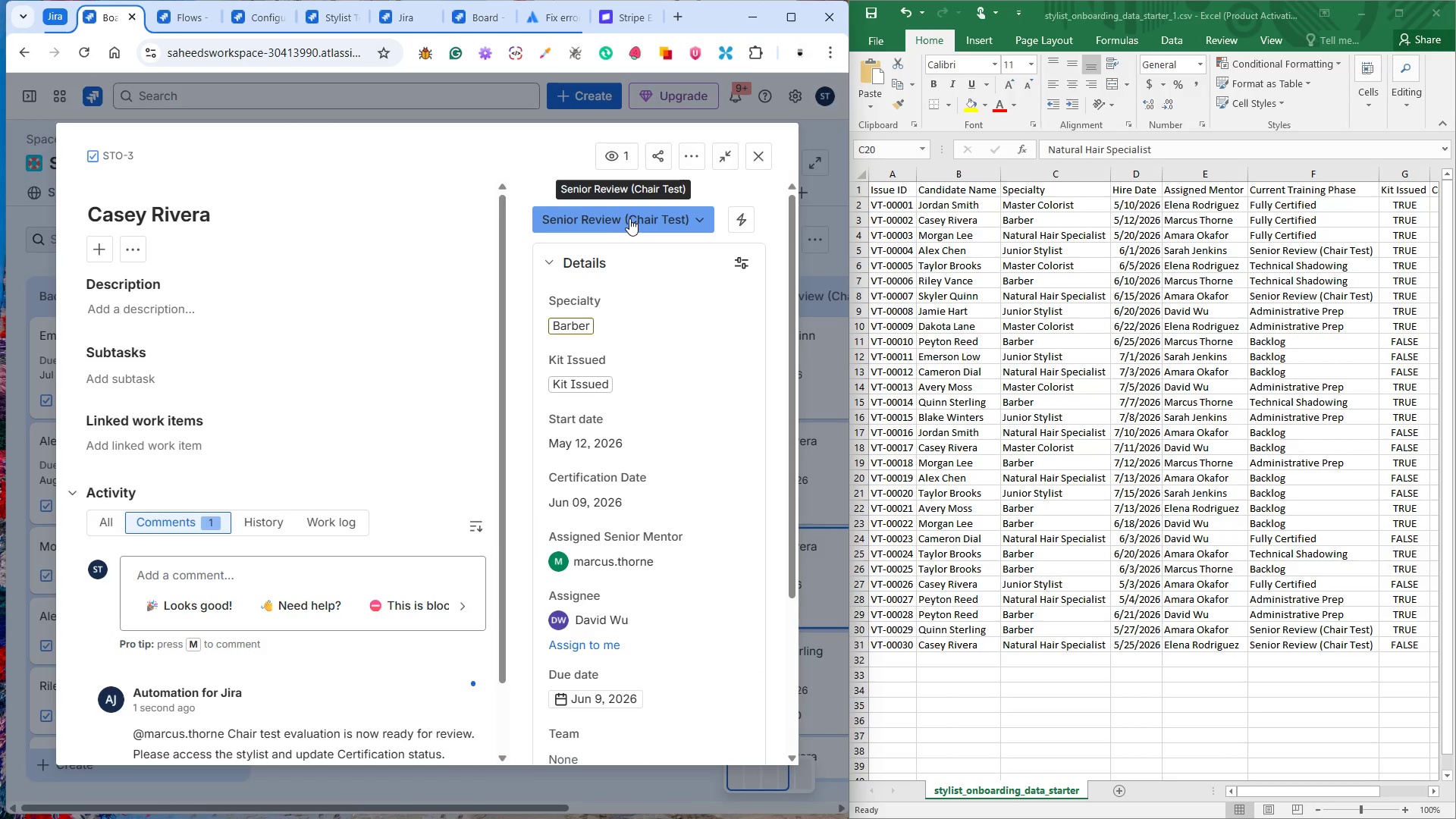 
left_click([629, 218])
 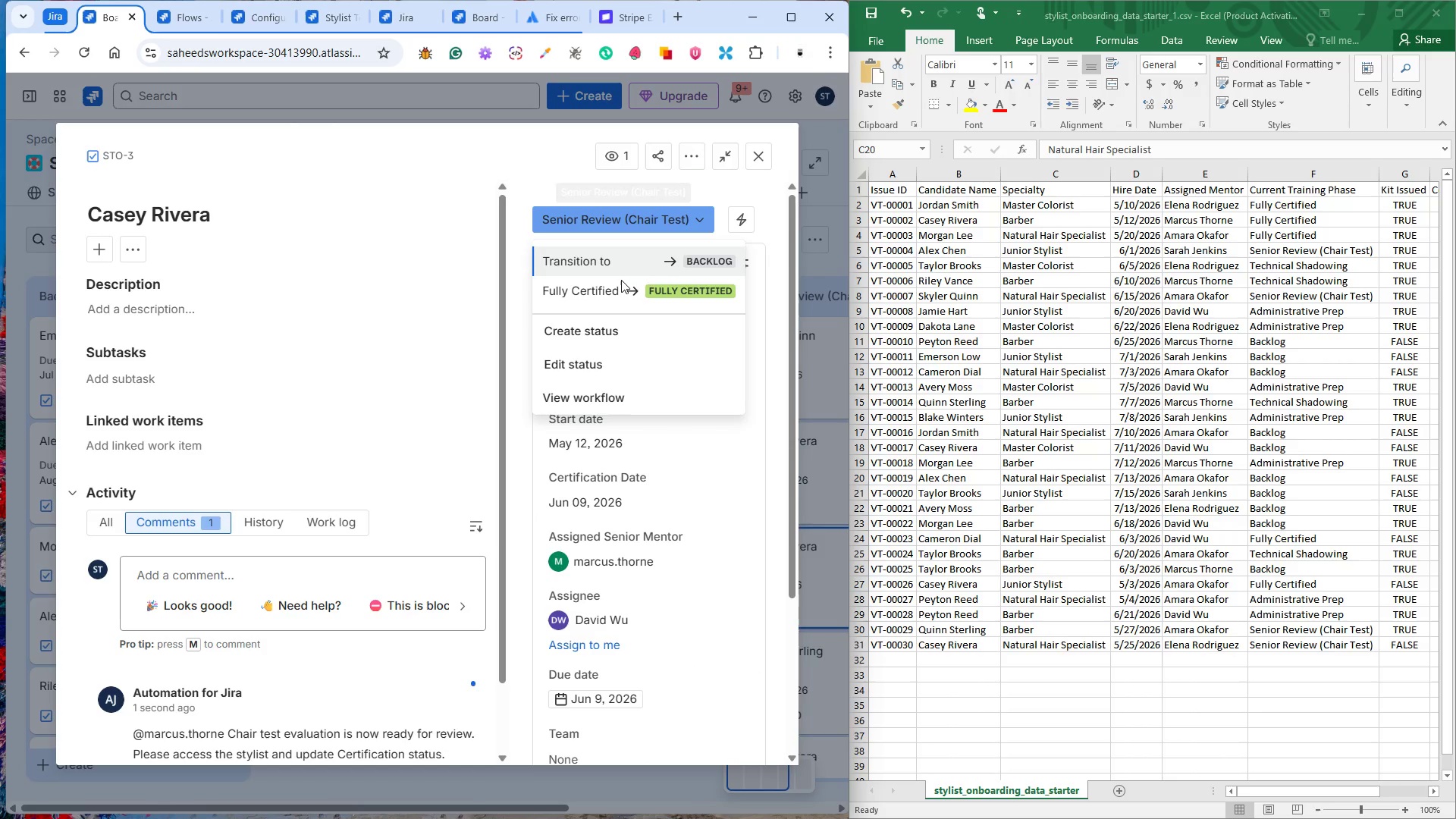 
left_click([618, 290])
 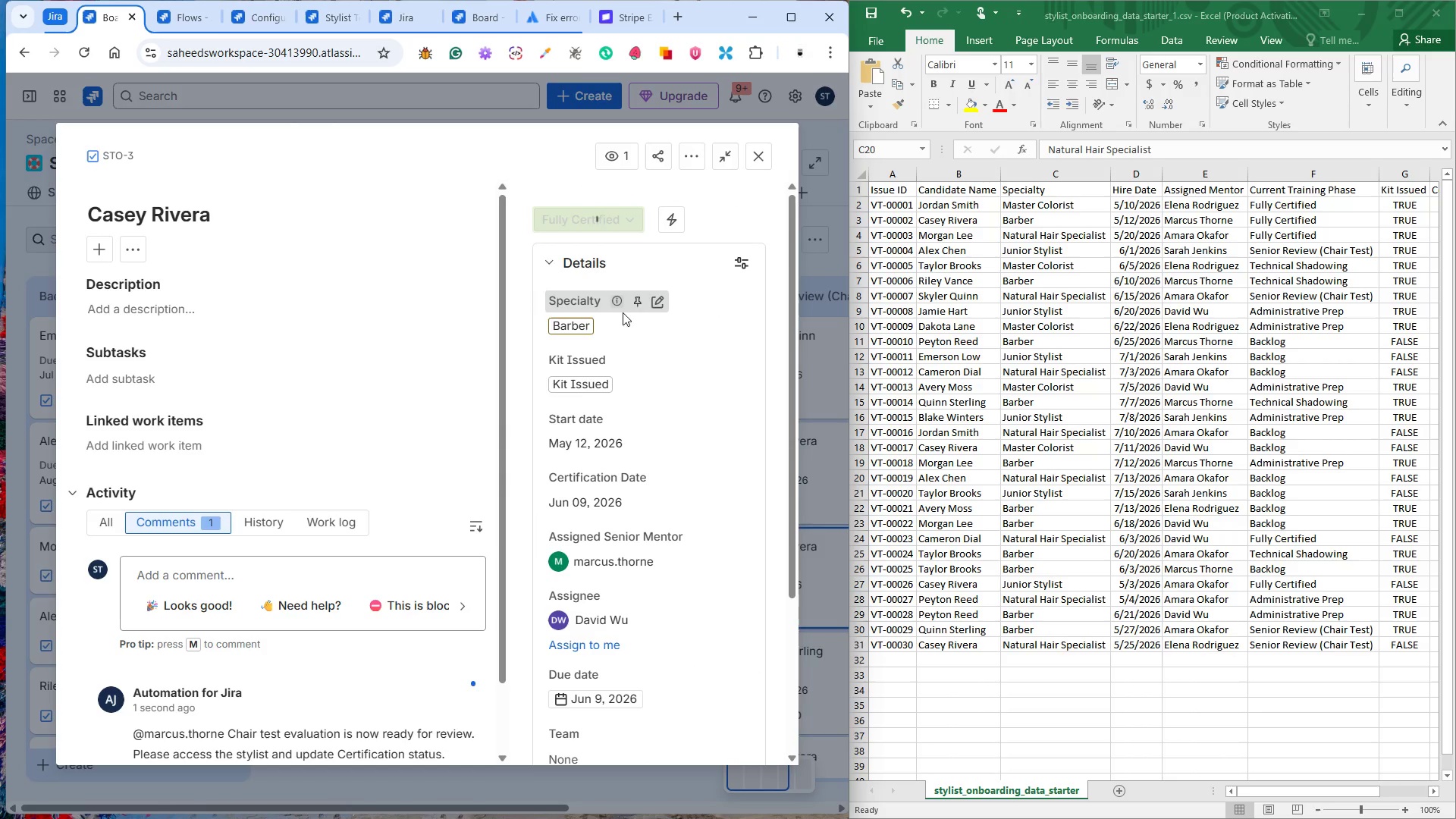 
mouse_move([642, 366])
 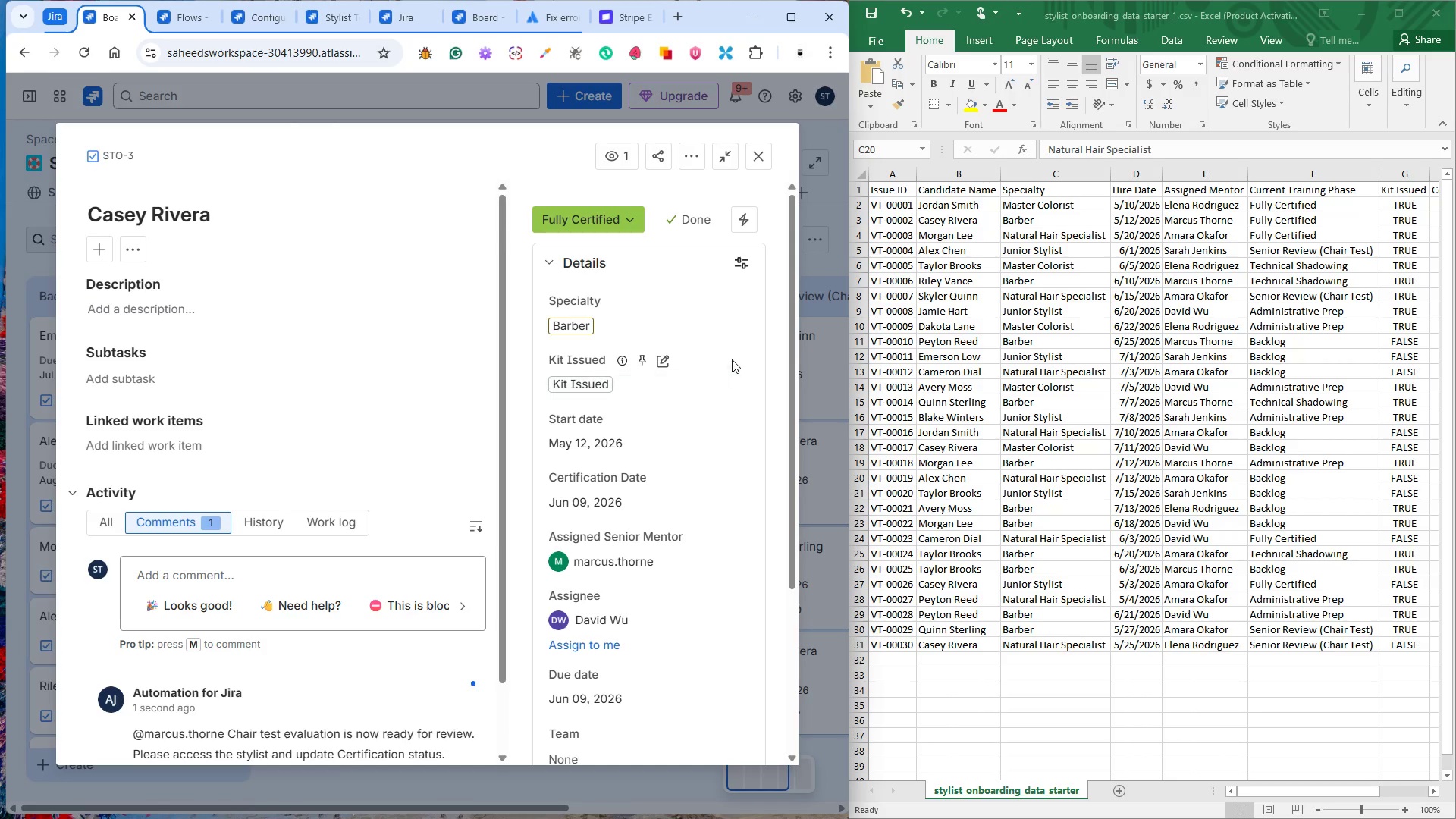 
left_click([745, 164])
 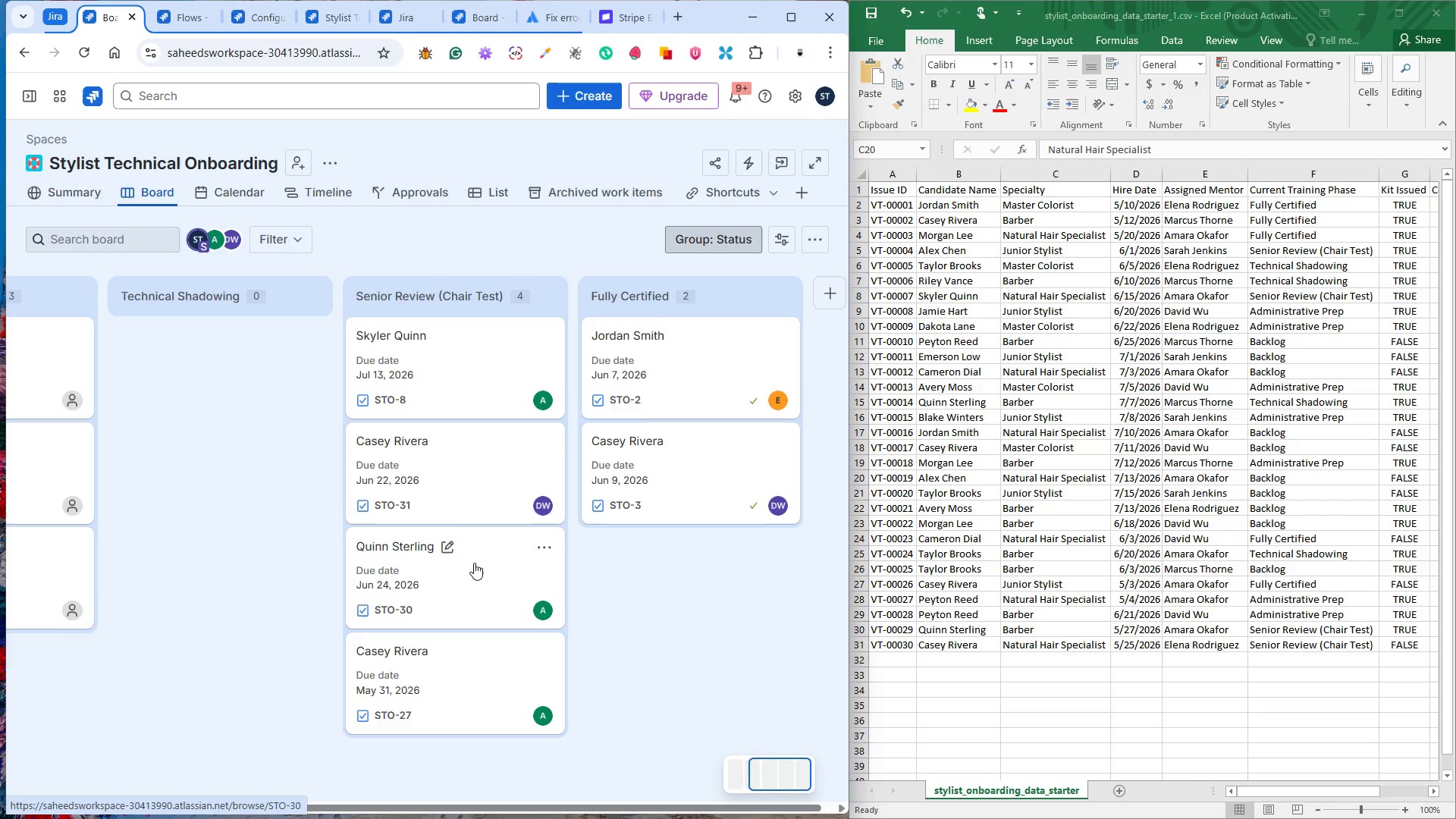 
wait(24.26)
 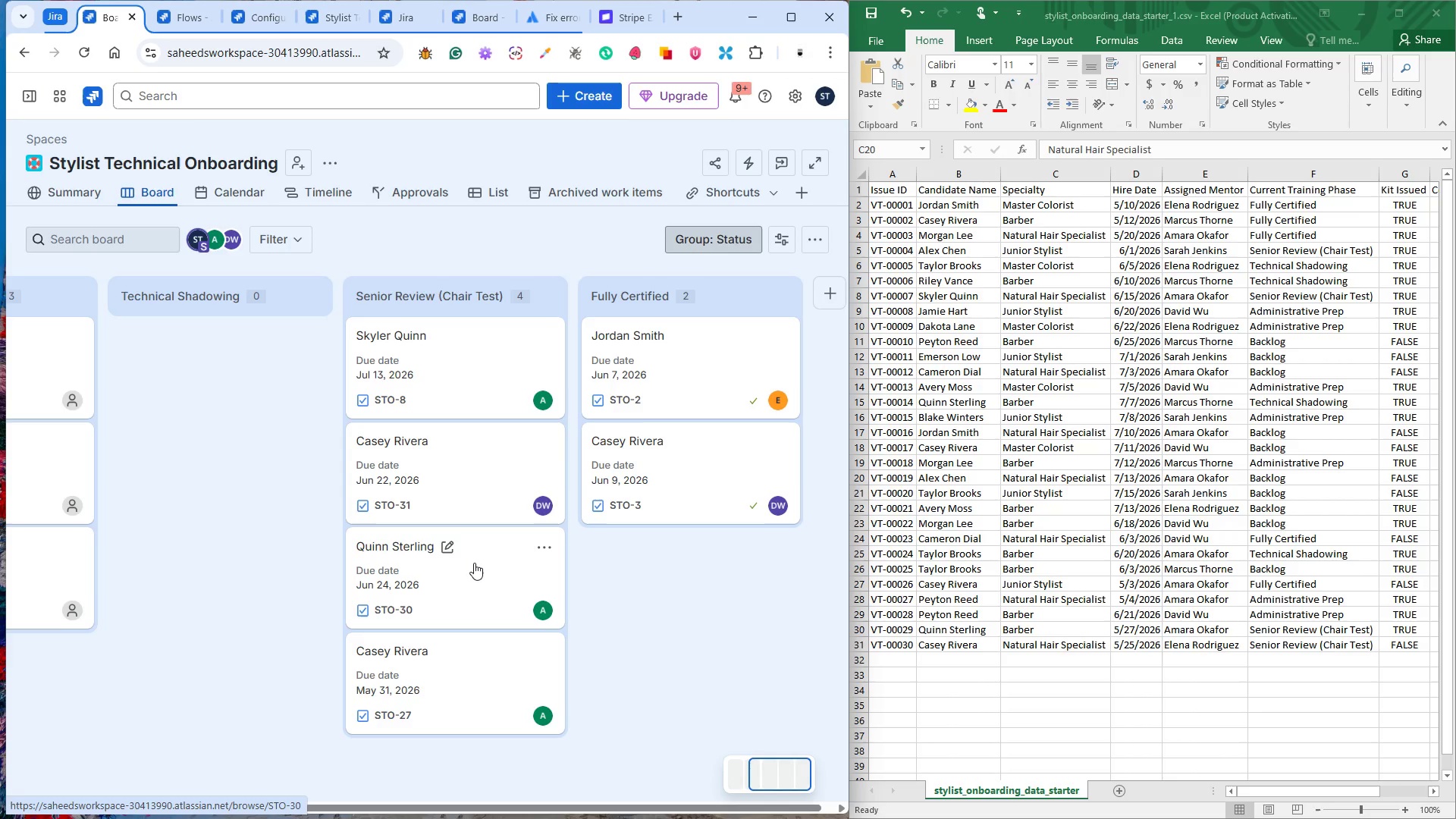 
left_click([455, 663])
 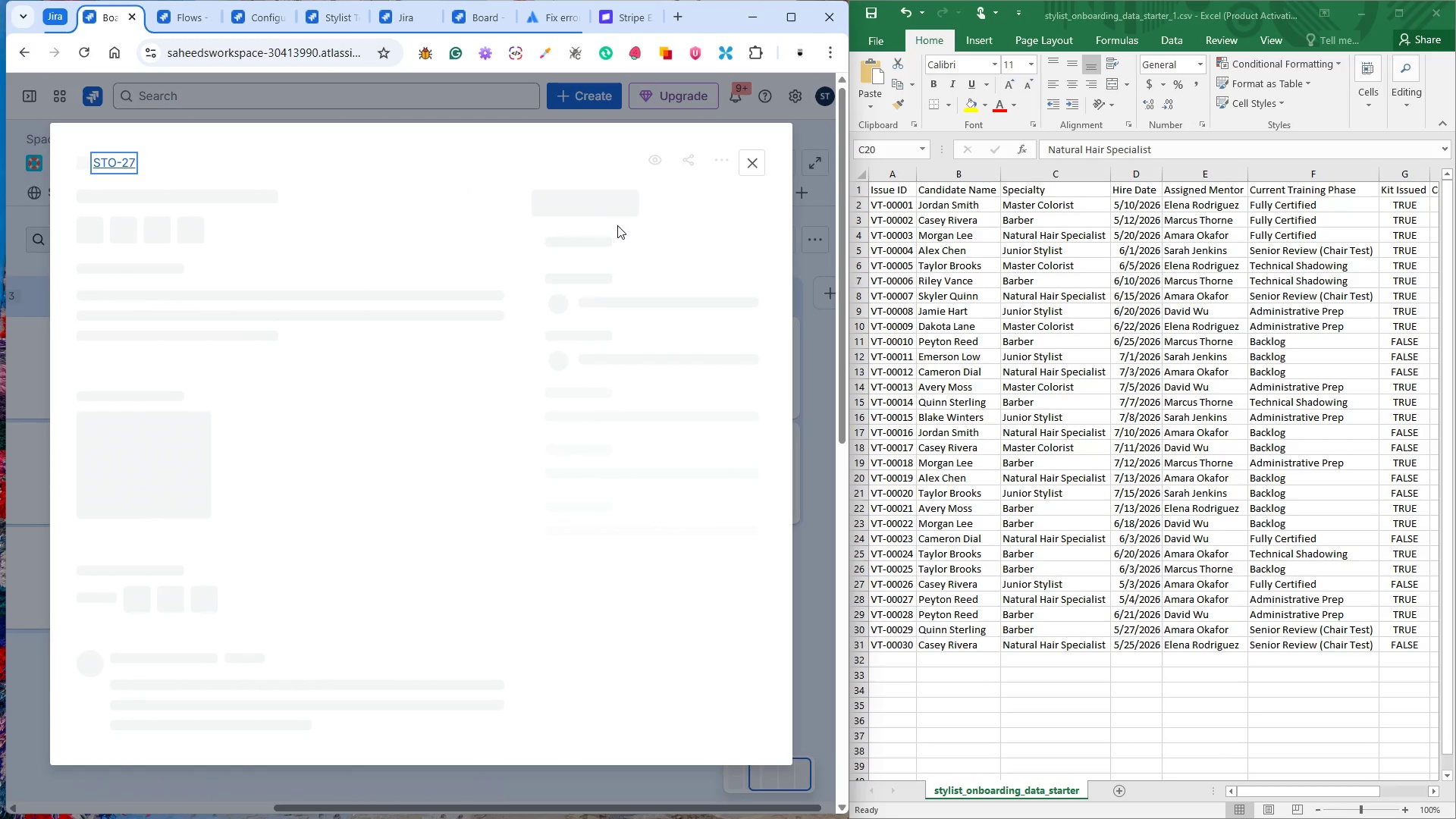 
left_click([605, 215])
 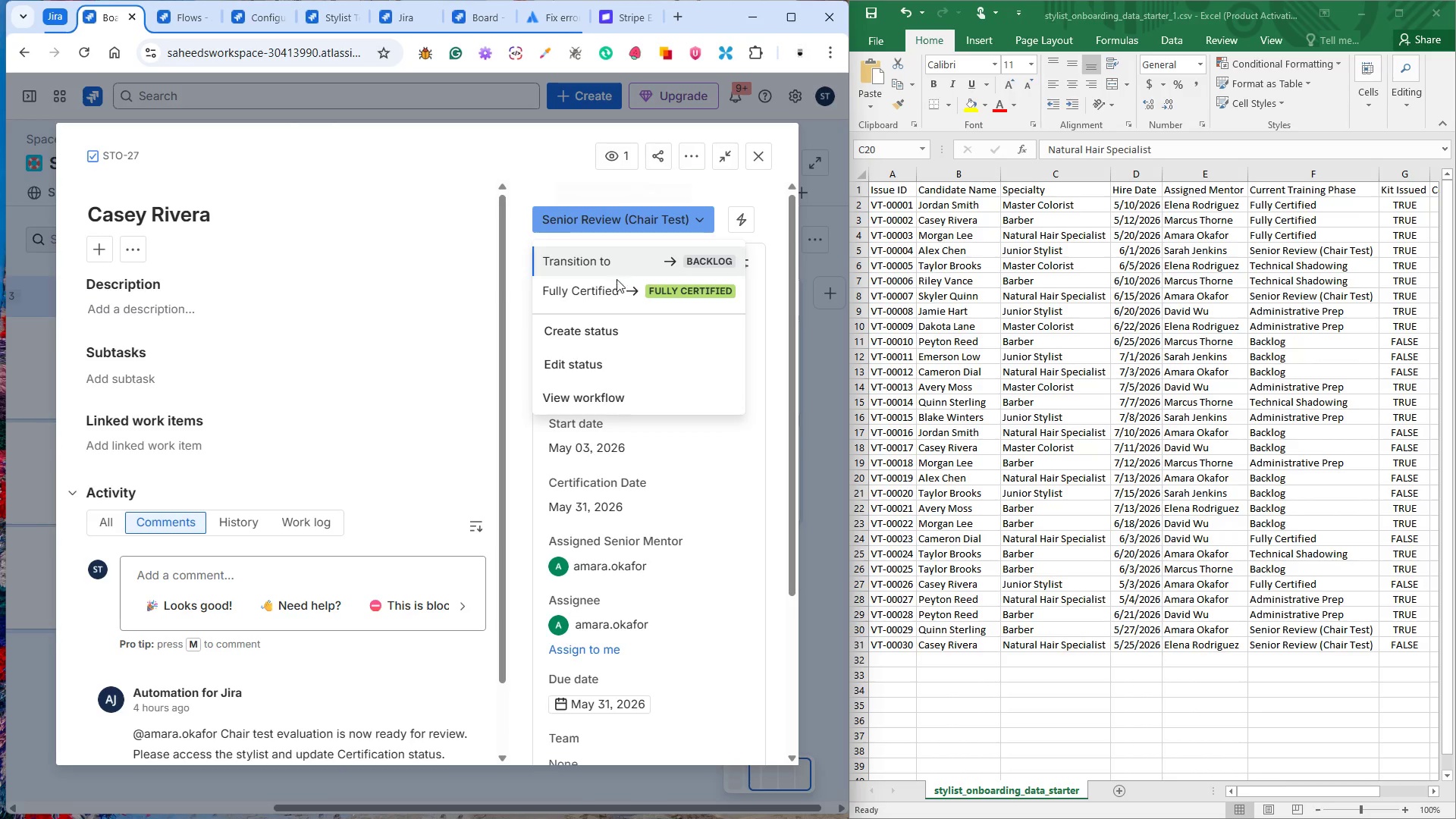 
left_click([615, 297])
 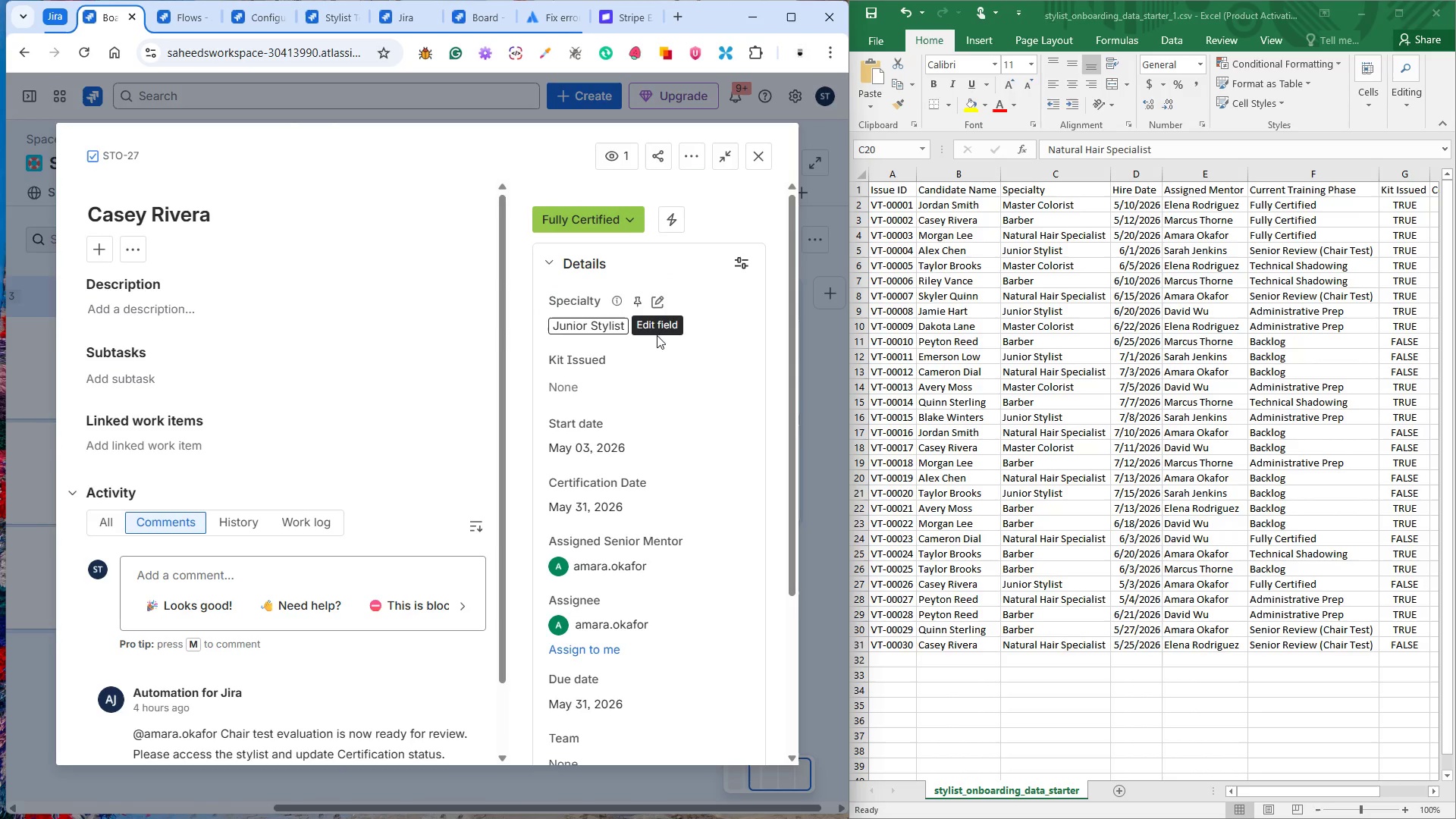 
scroll: coordinate [544, 477], scroll_direction: down, amount: 6.0
 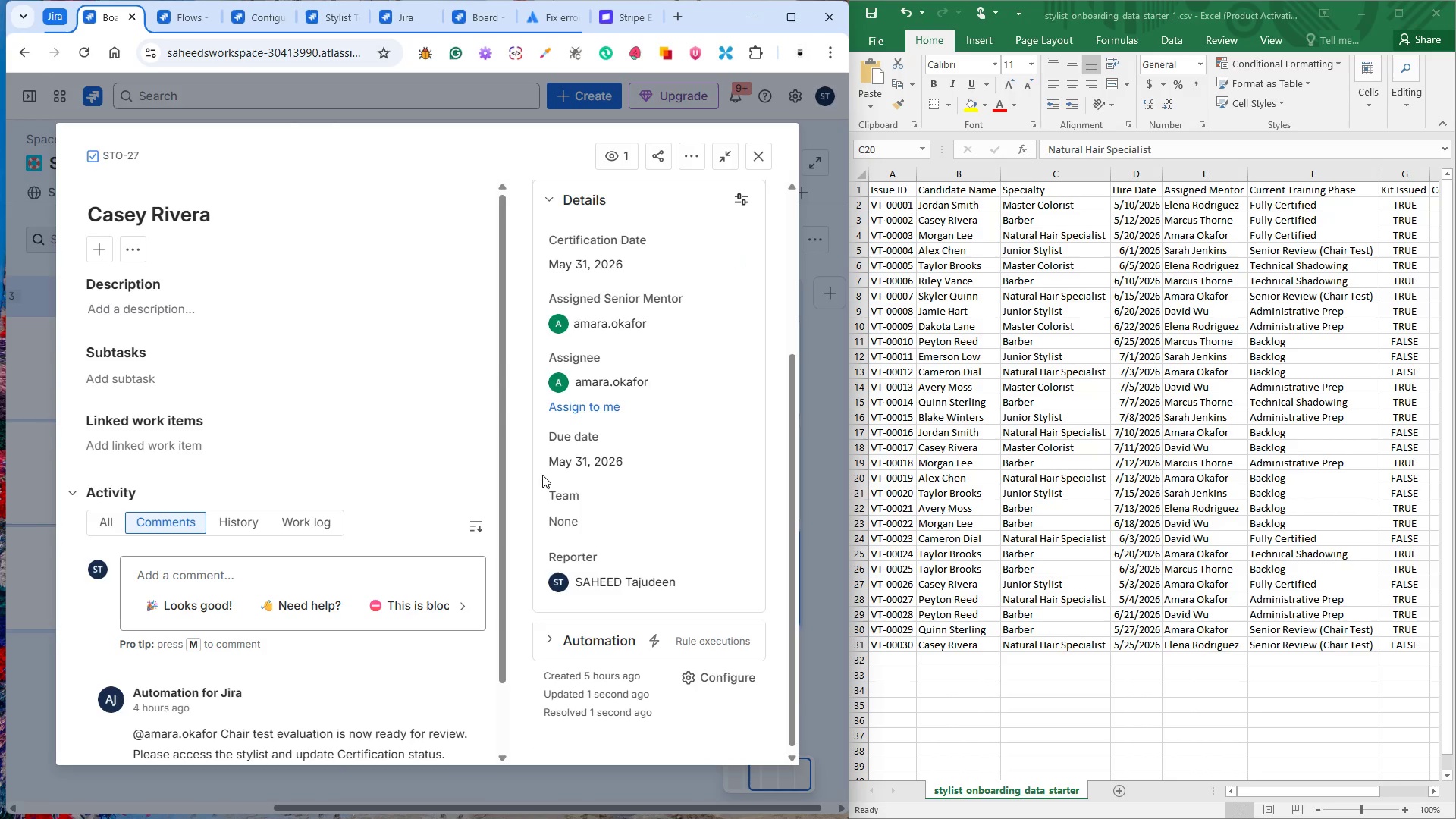 
scroll: coordinate [554, 450], scroll_direction: up, amount: 9.0
 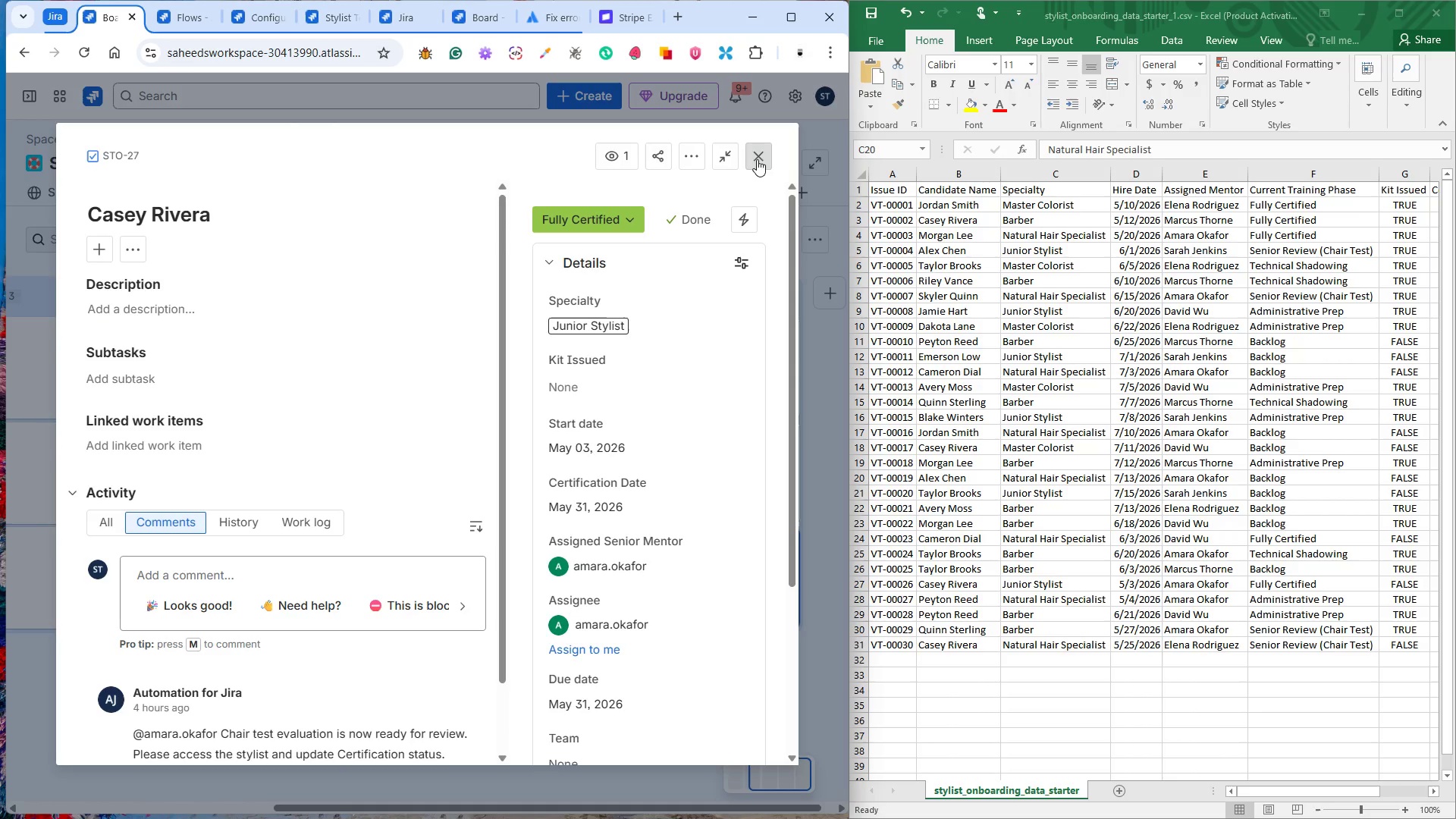 
wait(5.21)
 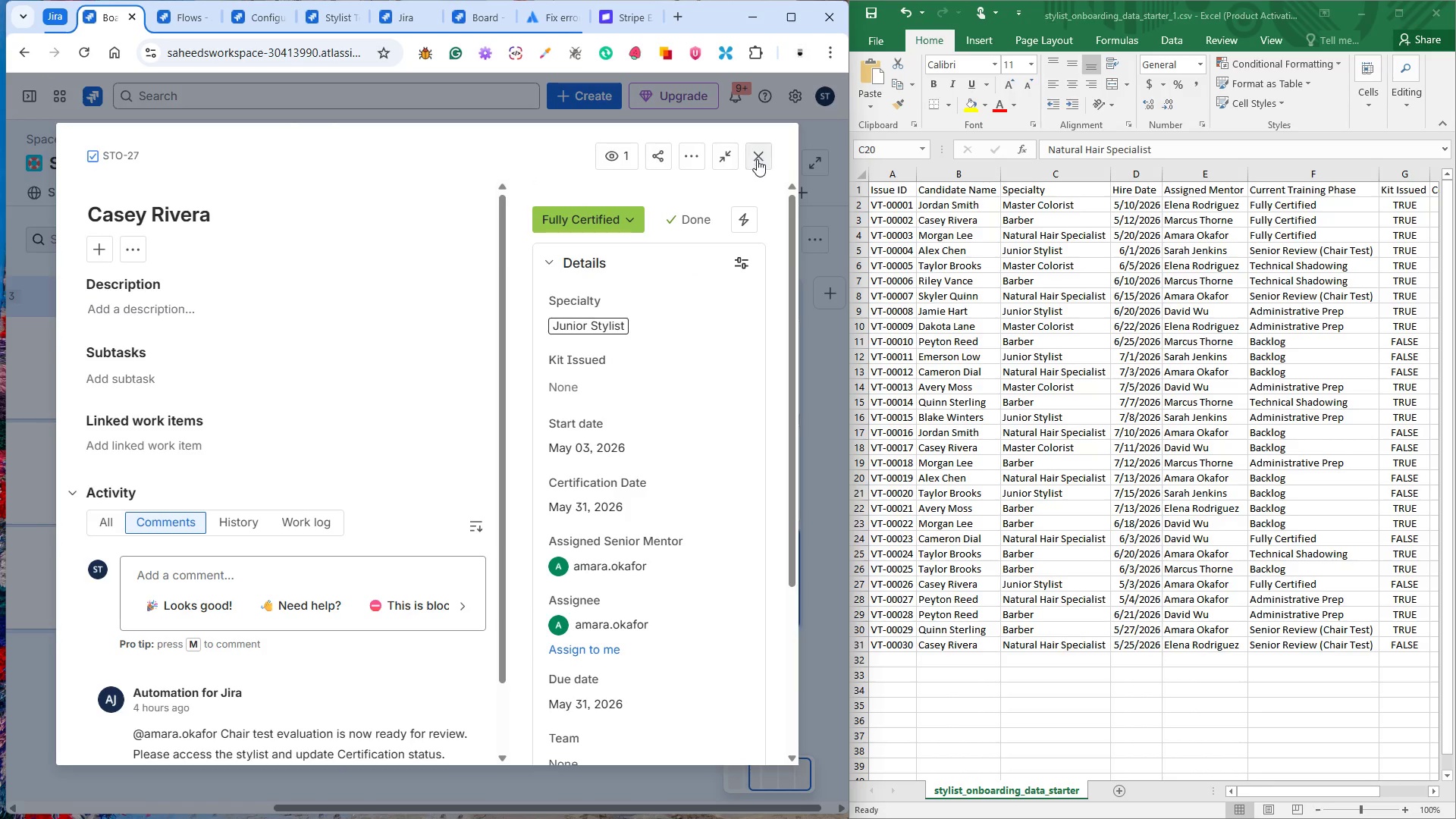 
left_click([757, 159])
 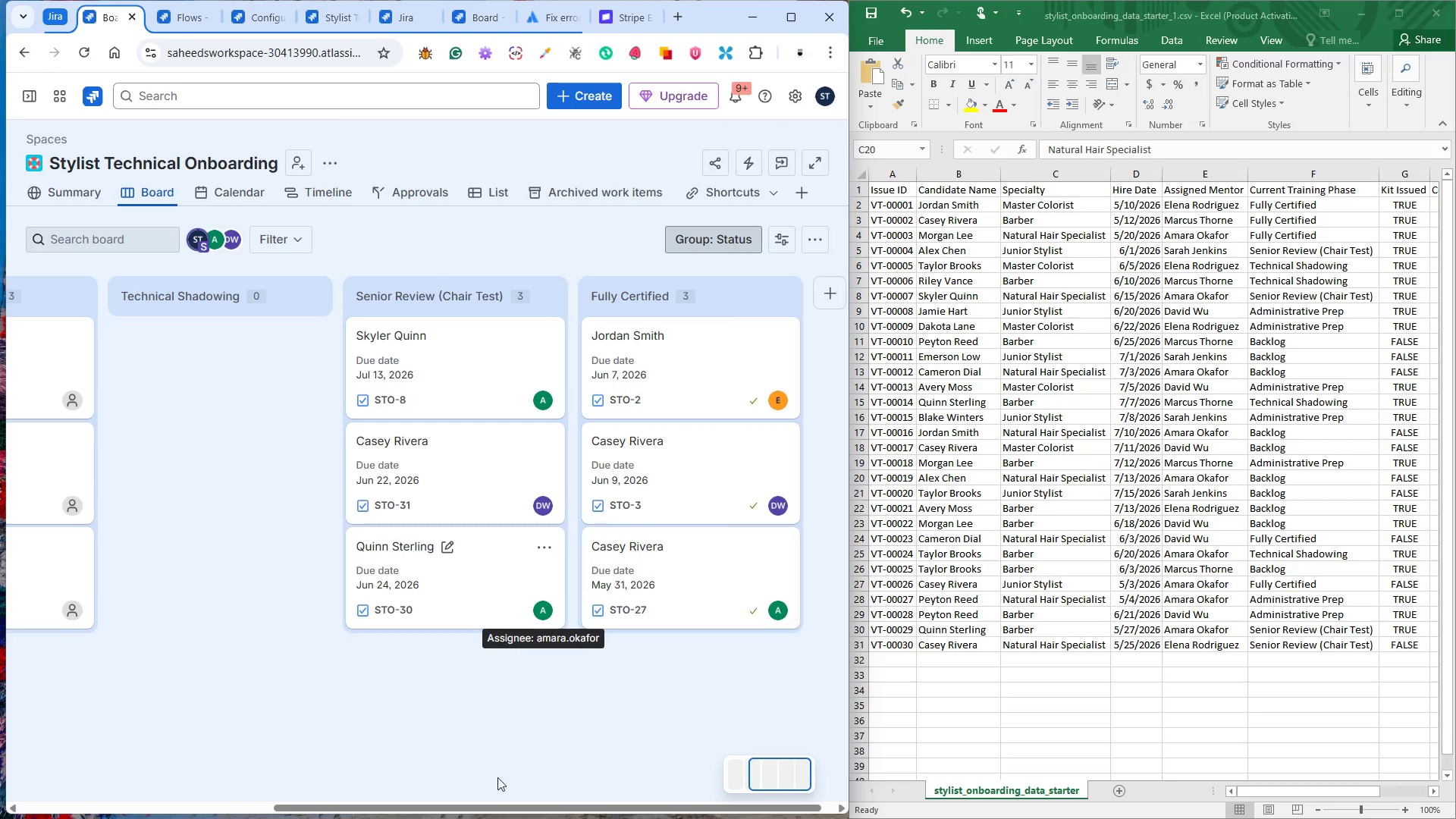 
left_click_drag(start_coordinate=[489, 808], to_coordinate=[213, 804])
 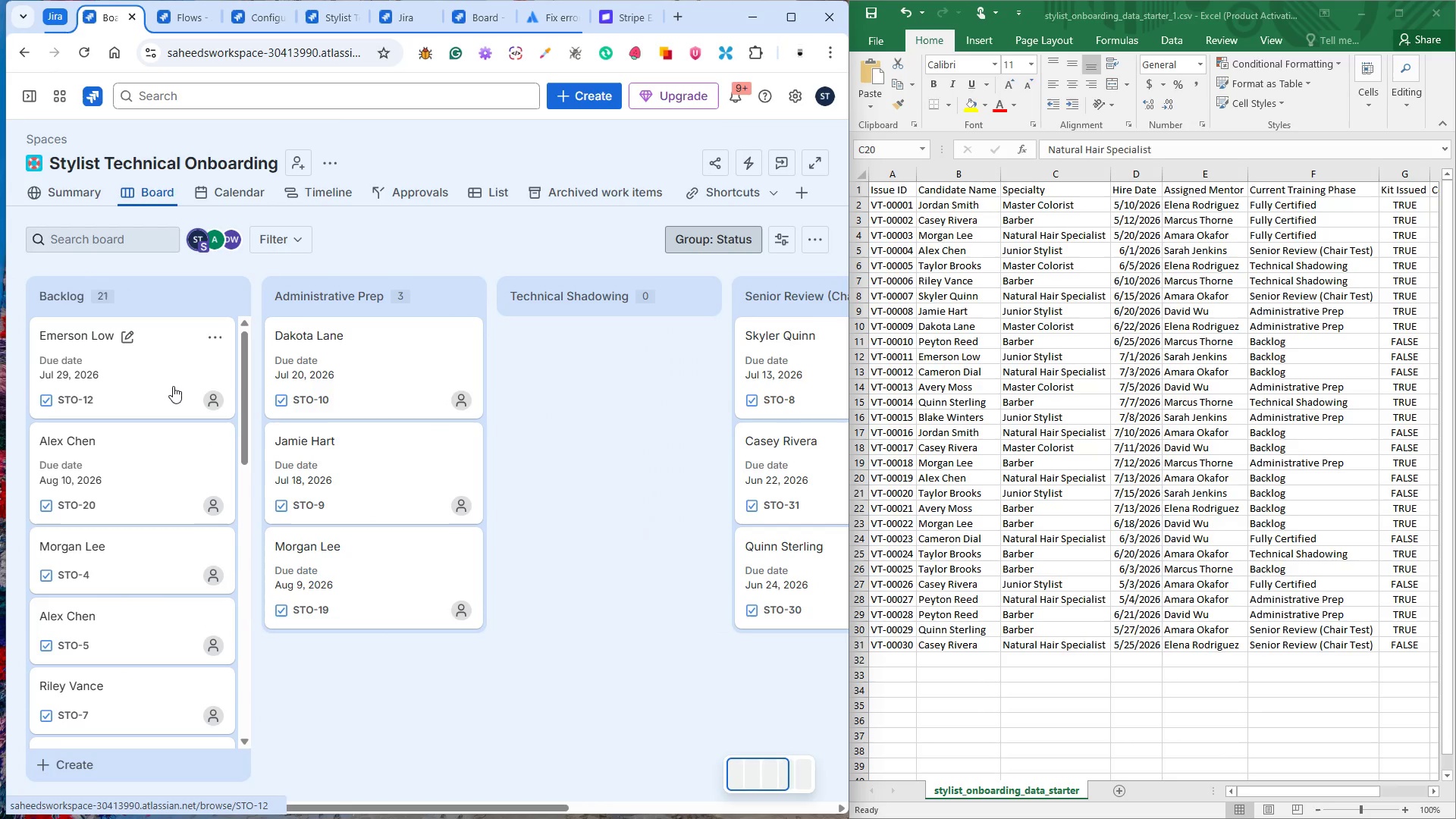 
left_click([173, 386])
 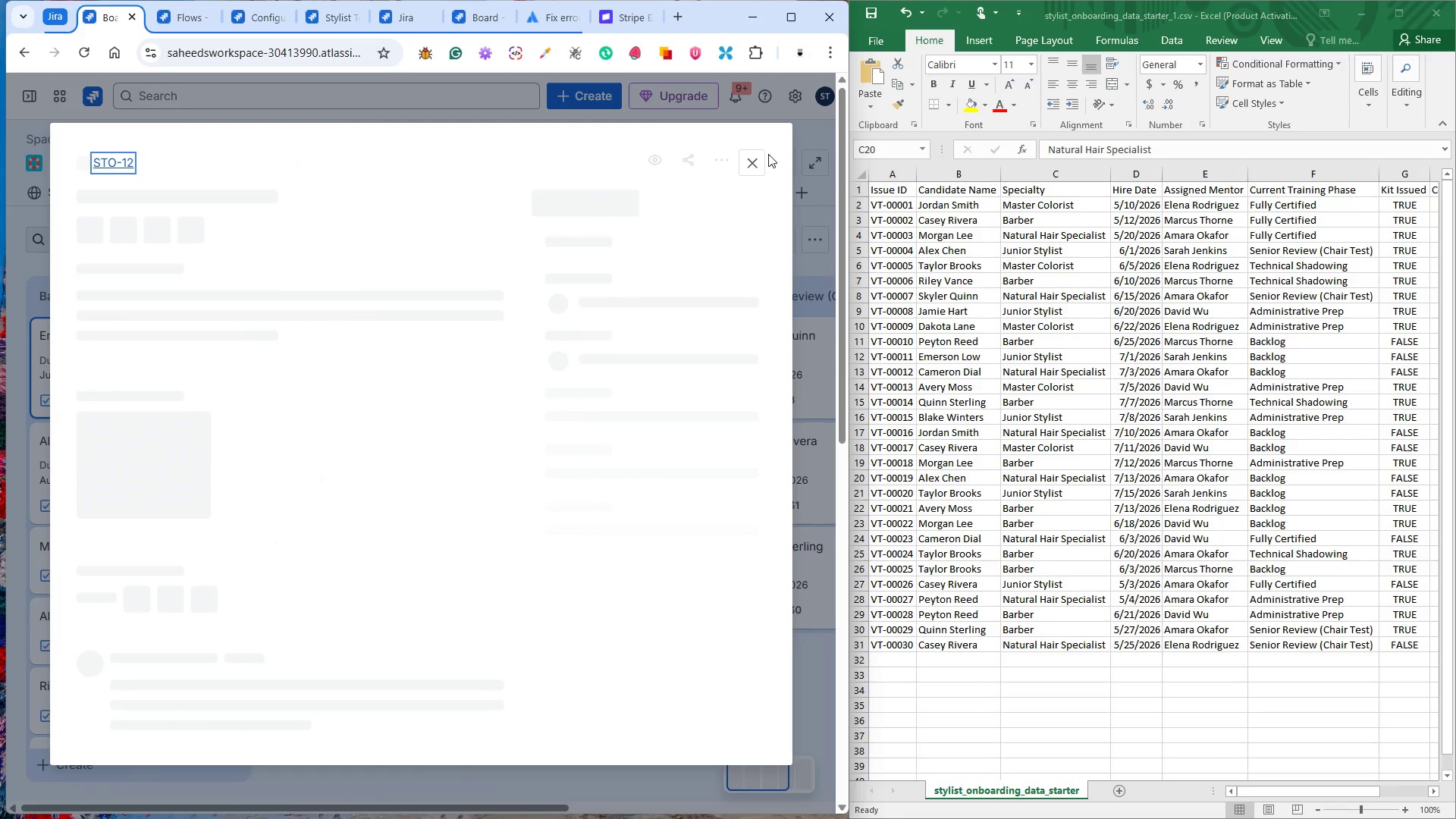 
left_click([752, 159])
 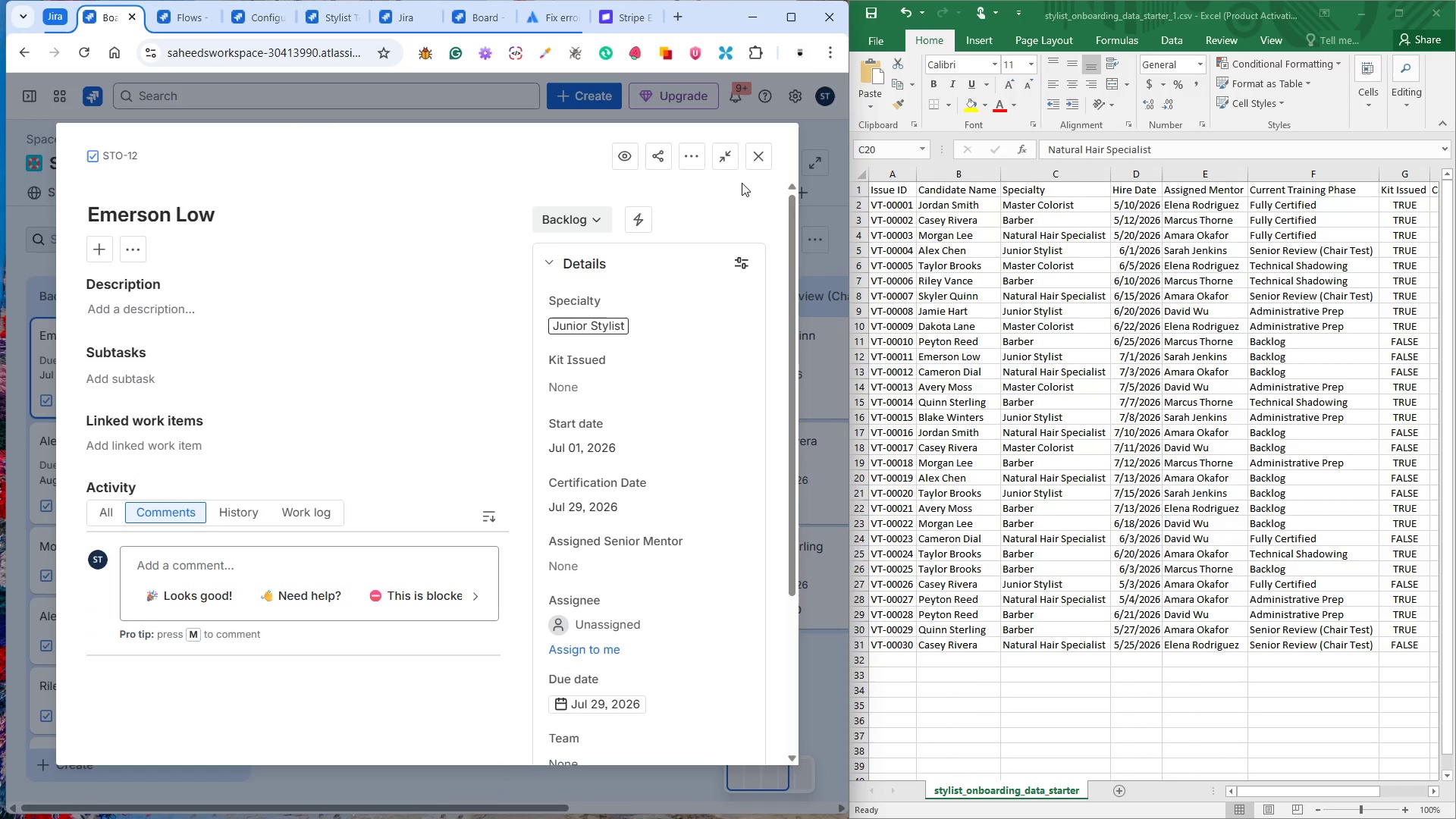 
left_click([761, 158])
 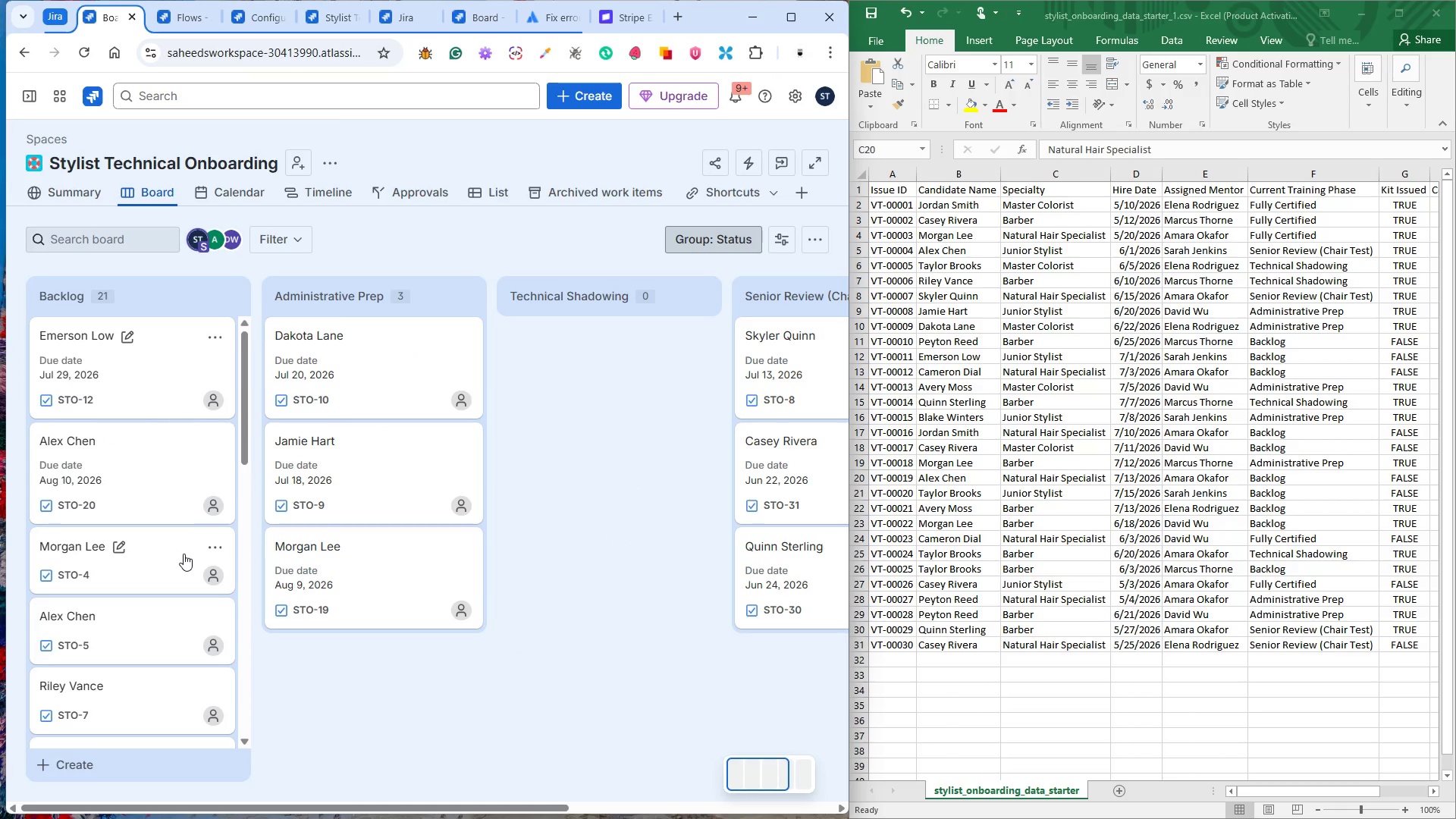 
left_click([176, 551])
 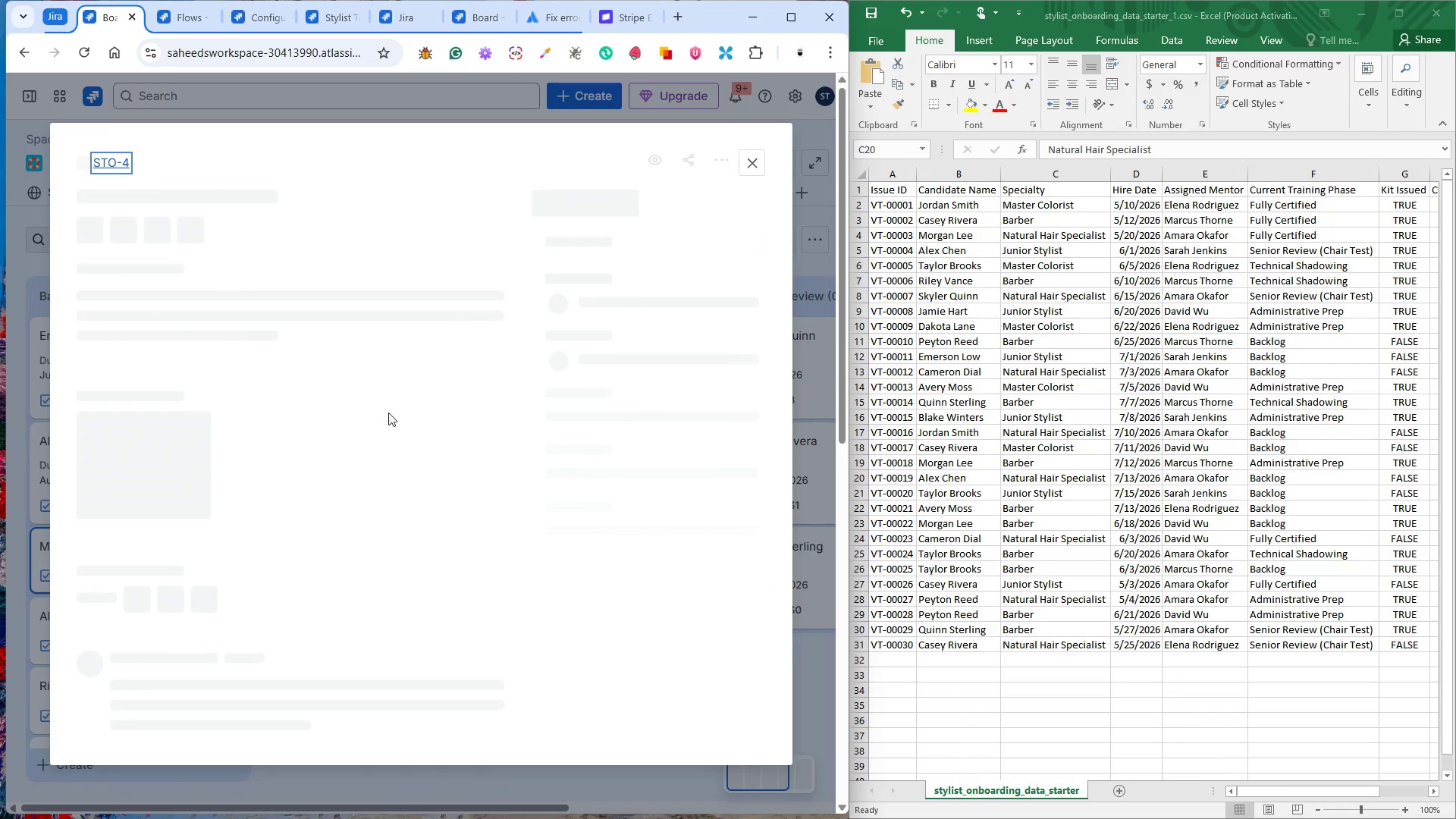 
mouse_move([349, 370])
 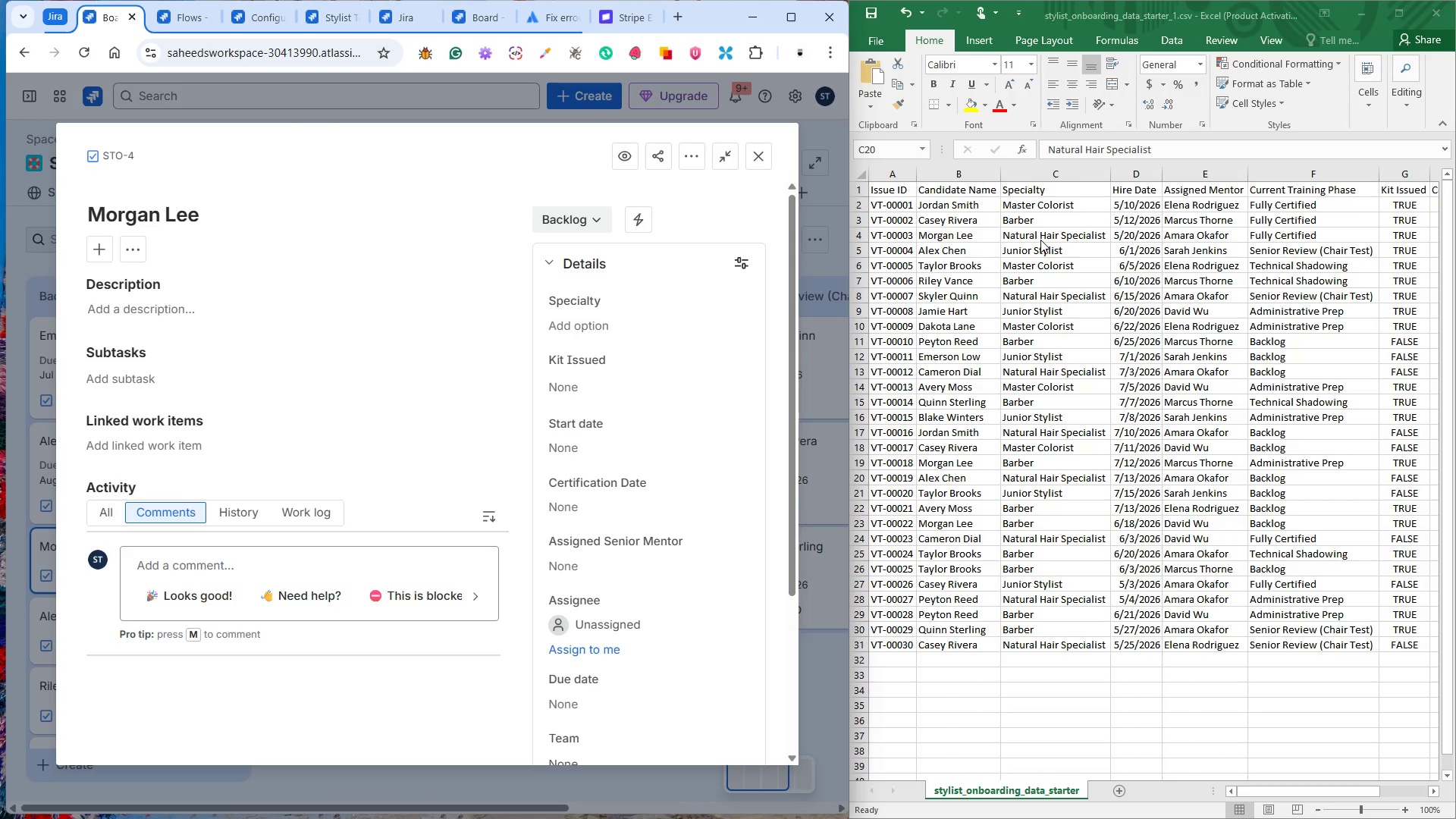 
wait(7.18)
 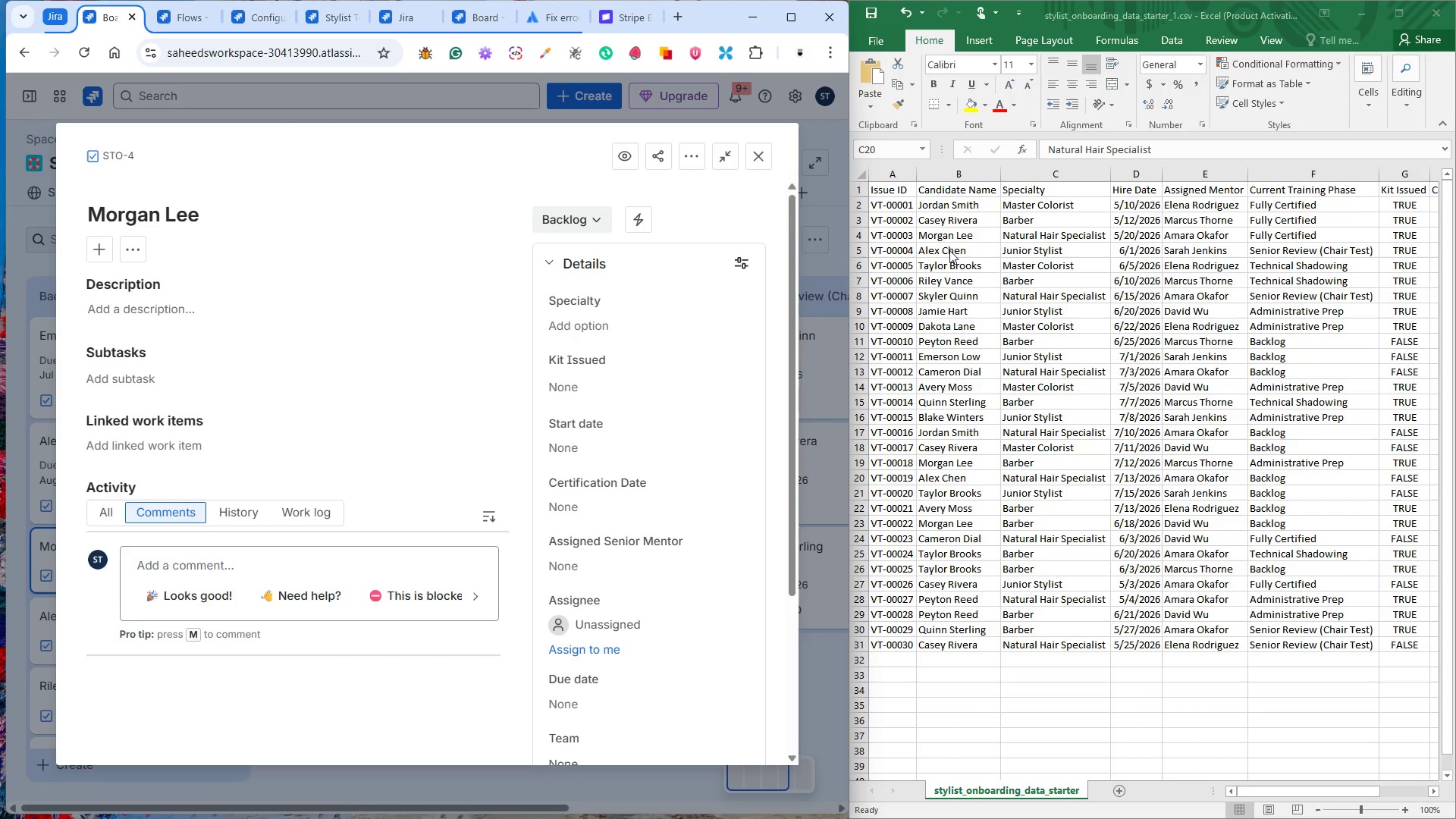 
left_click([592, 327])
 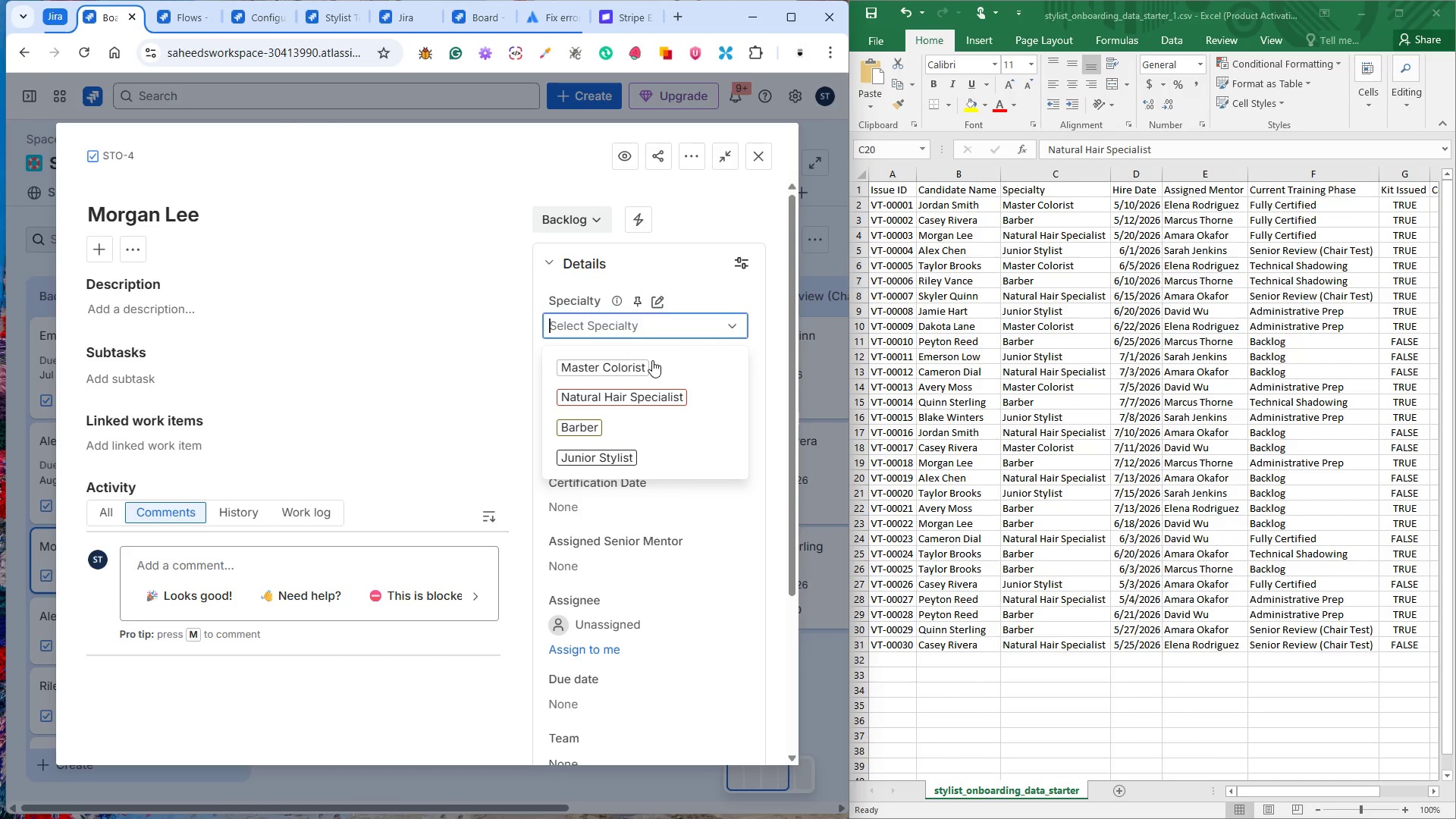 
left_click([650, 394])
 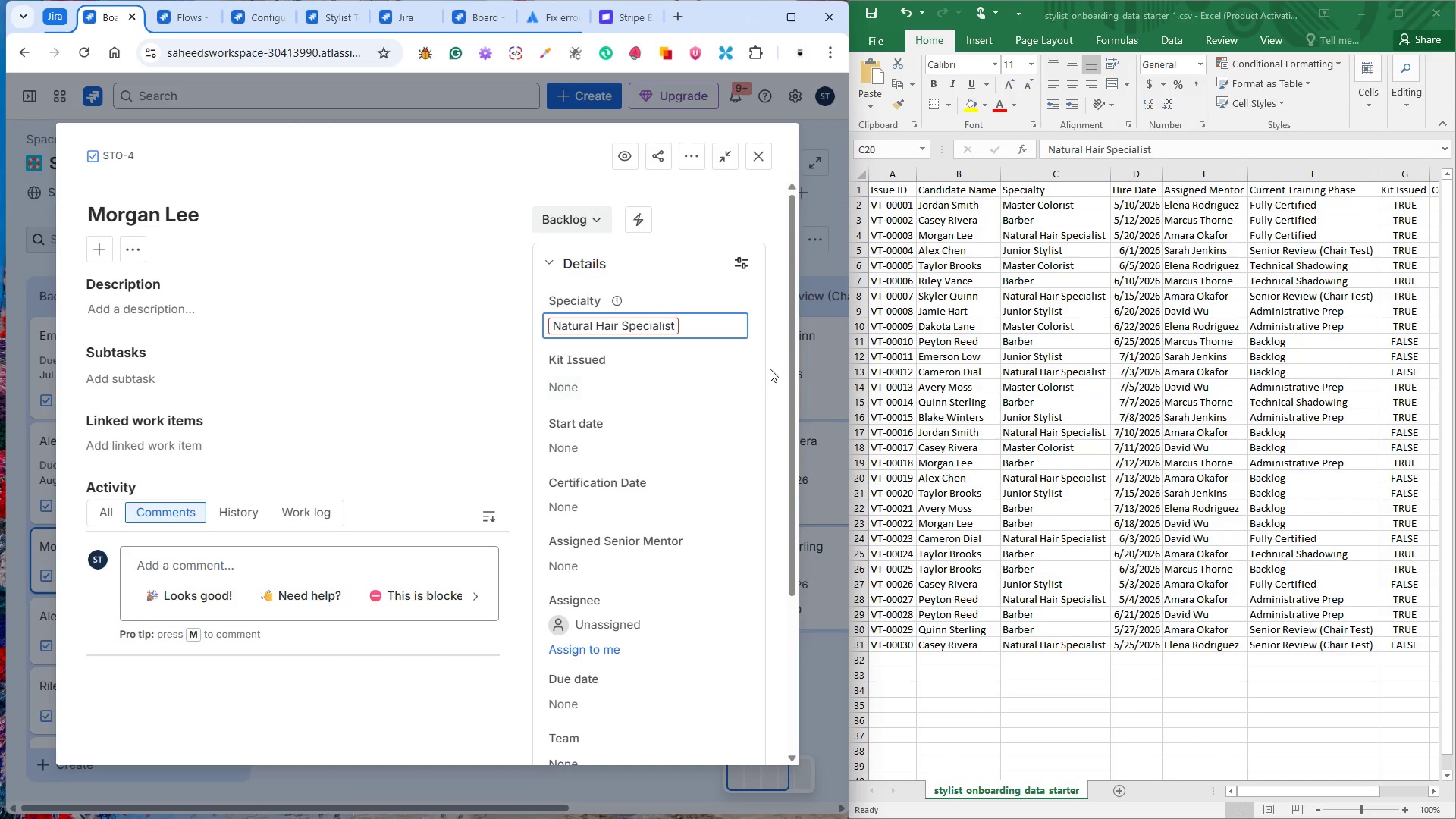 
left_click([771, 368])
 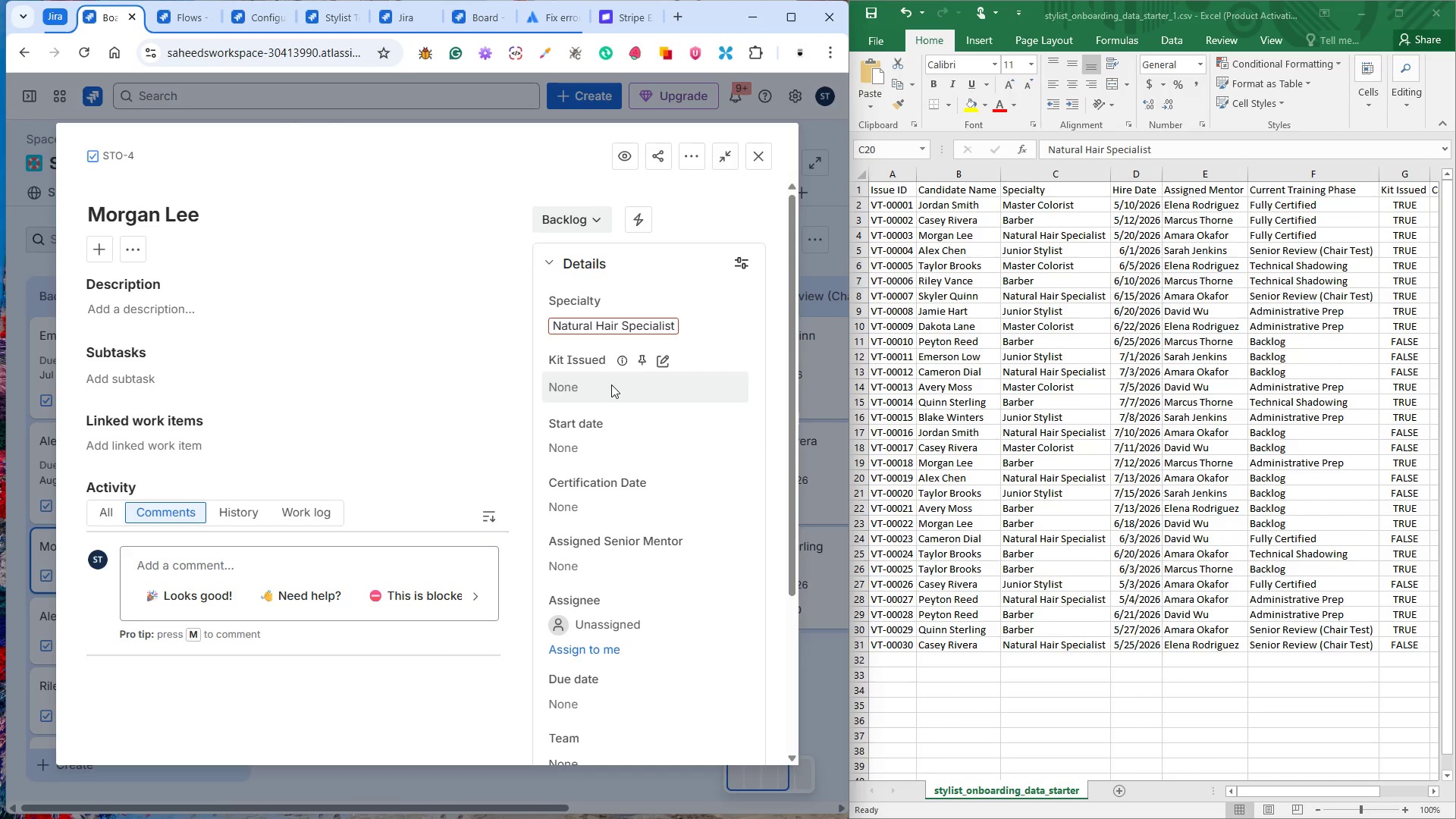 
left_click([611, 384])
 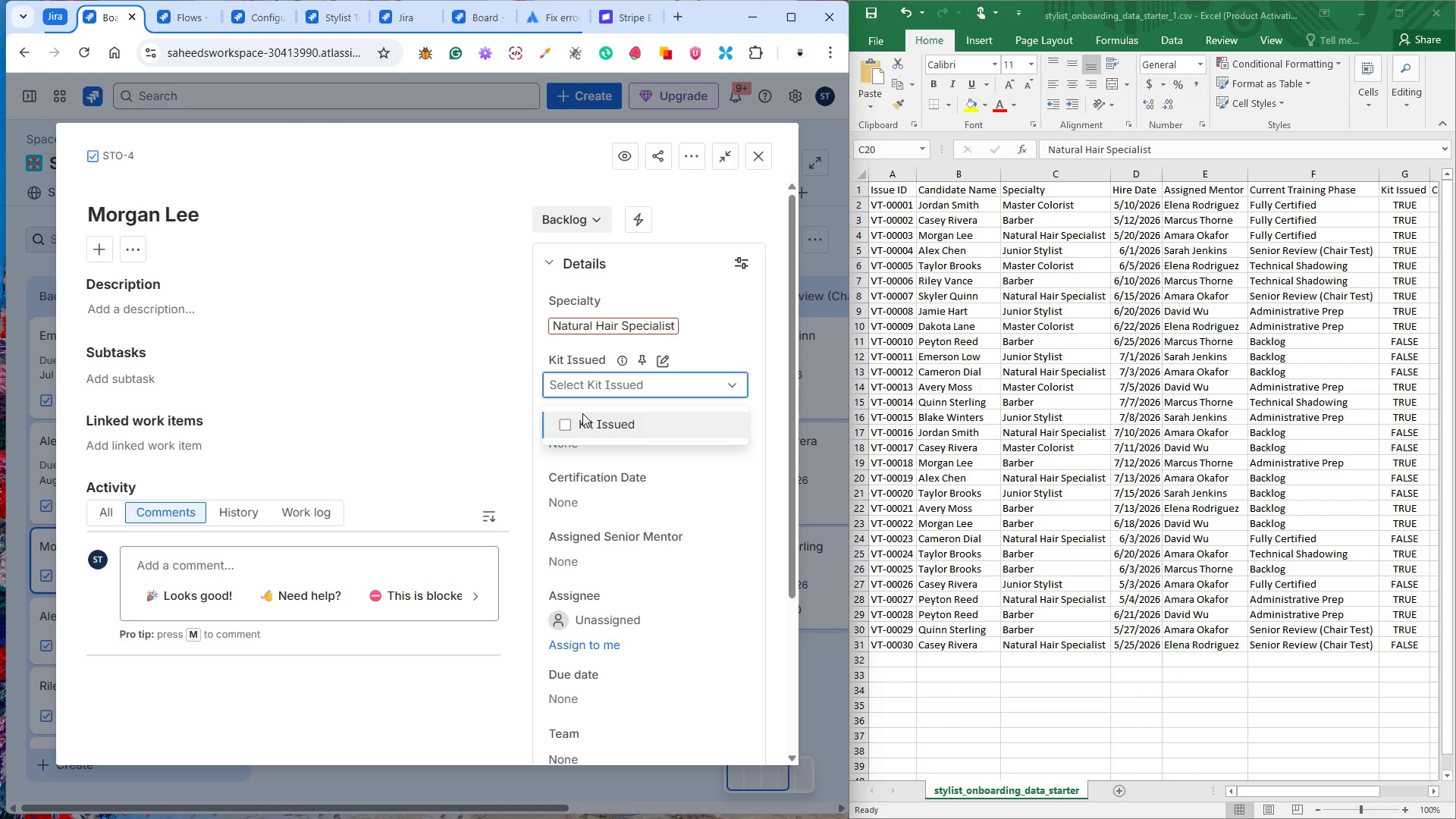 
left_click([582, 413])
 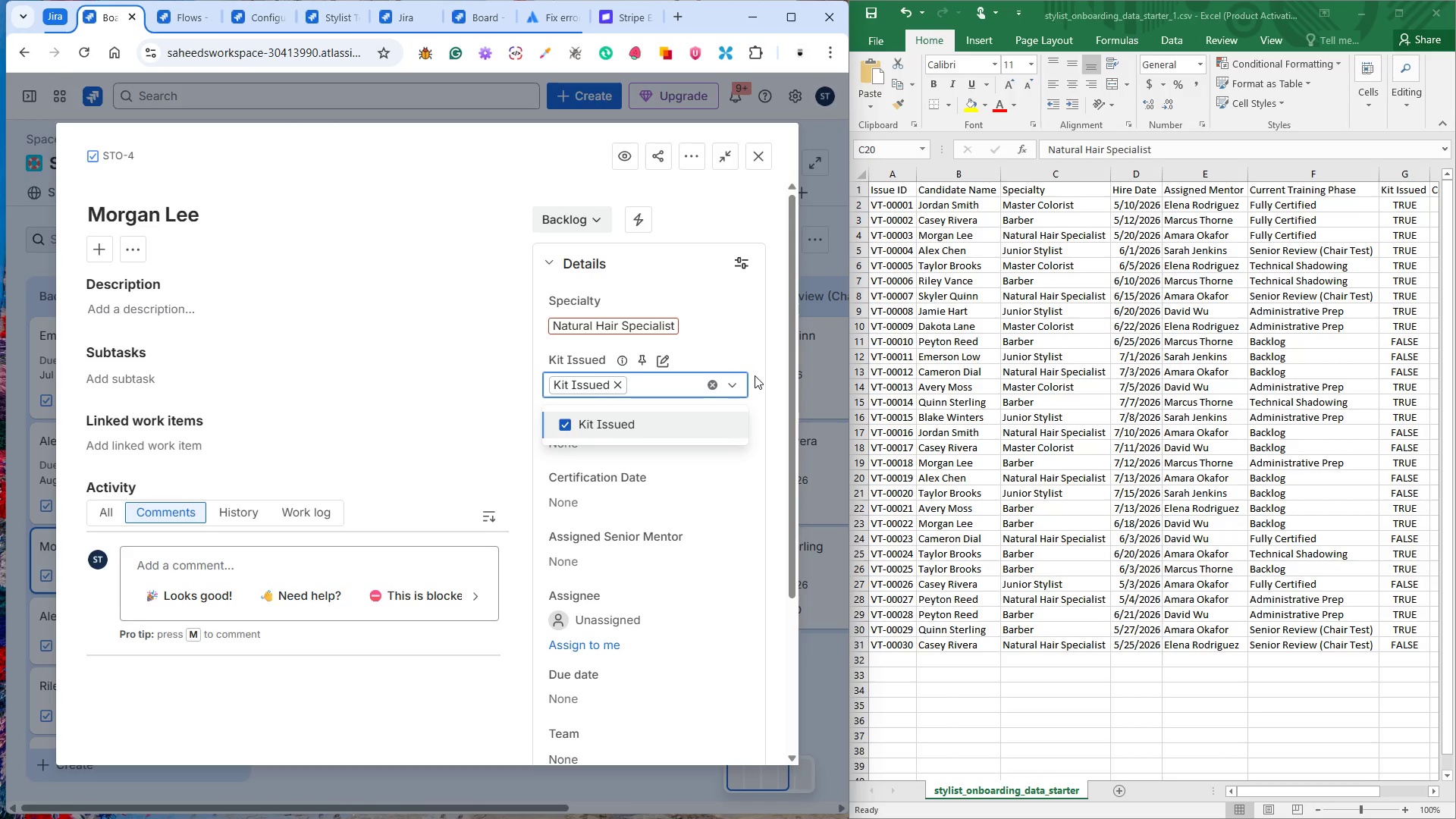 
left_click([761, 375])
 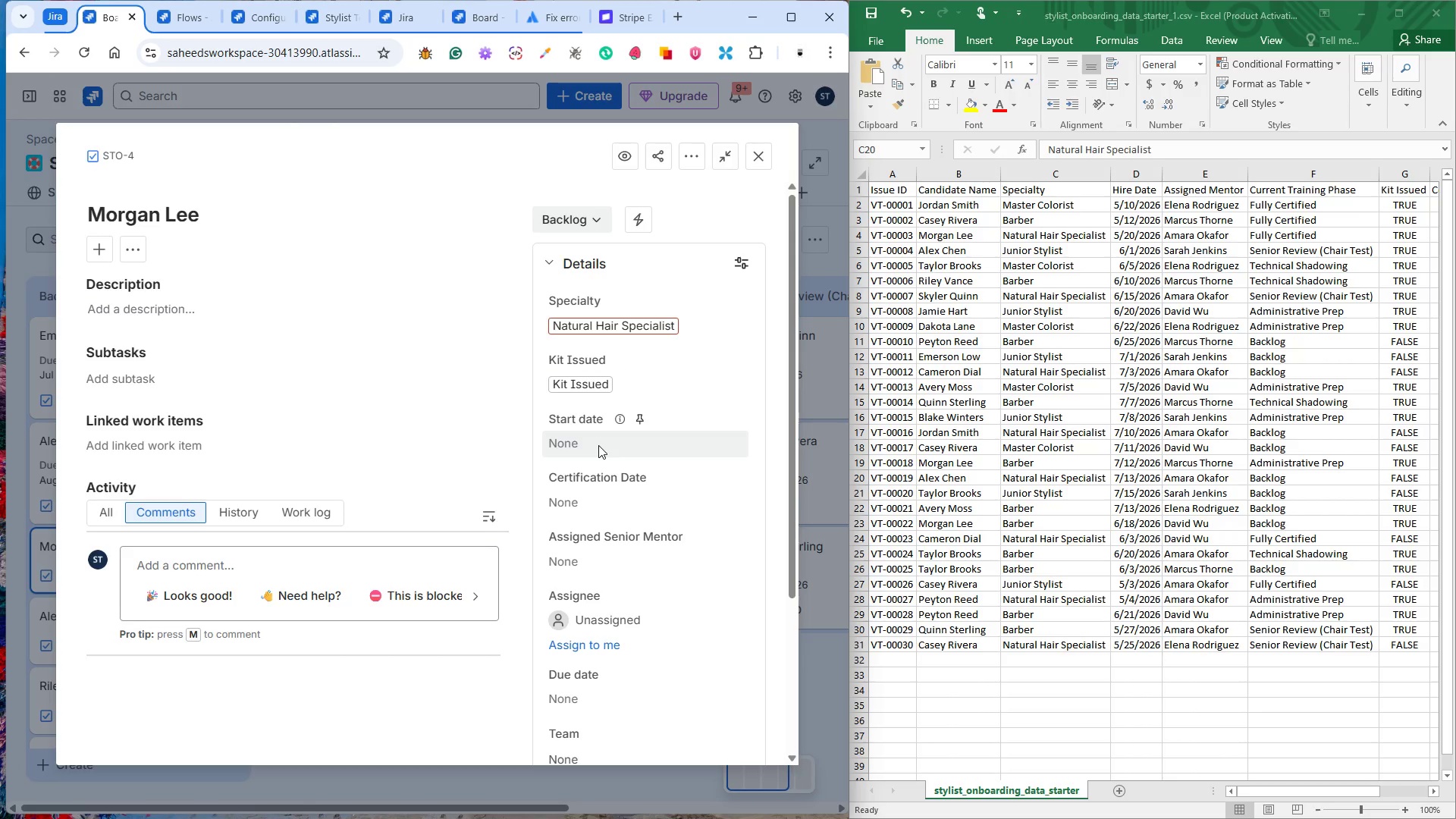 
left_click([598, 445])
 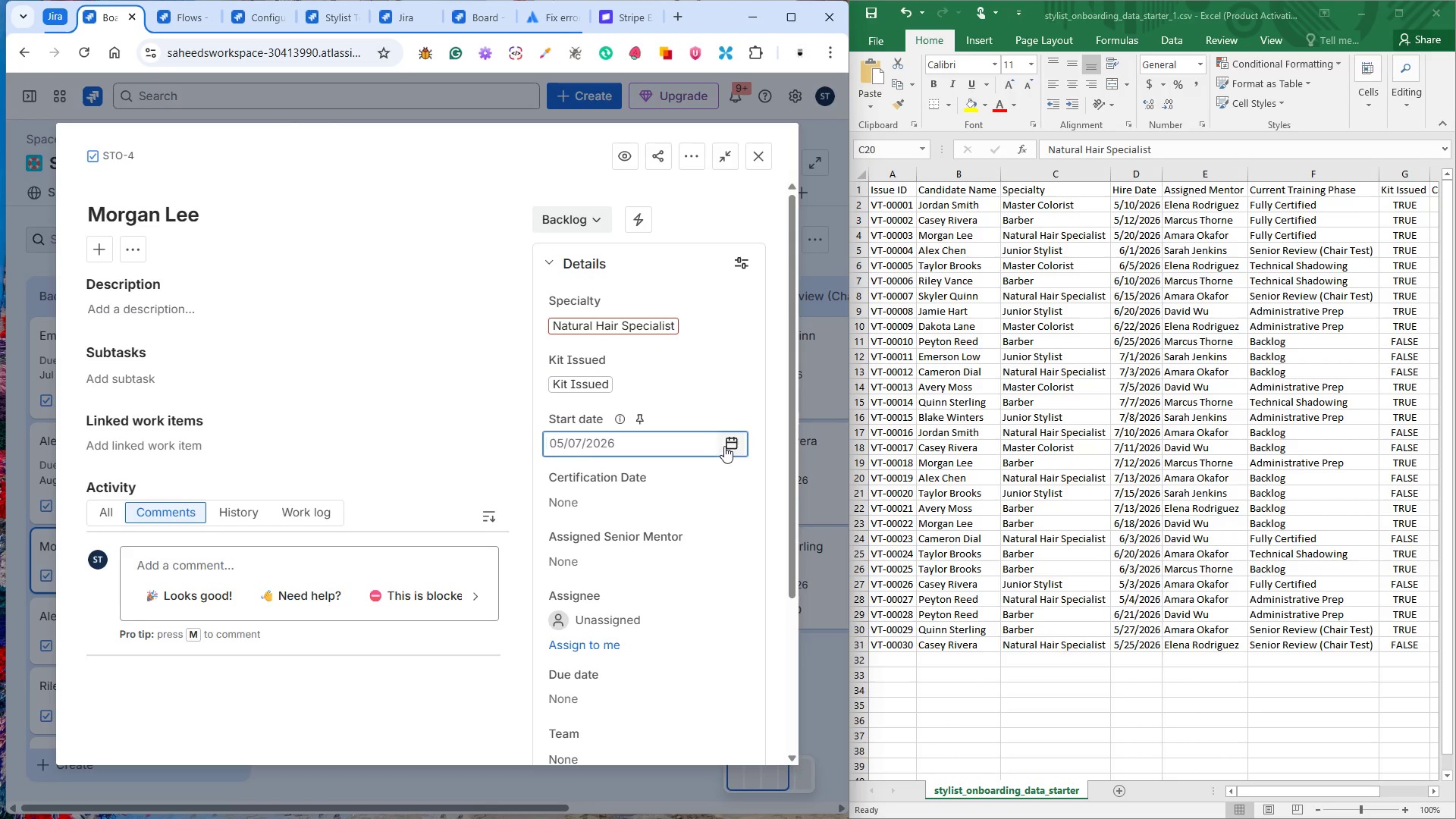 
left_click([730, 445])
 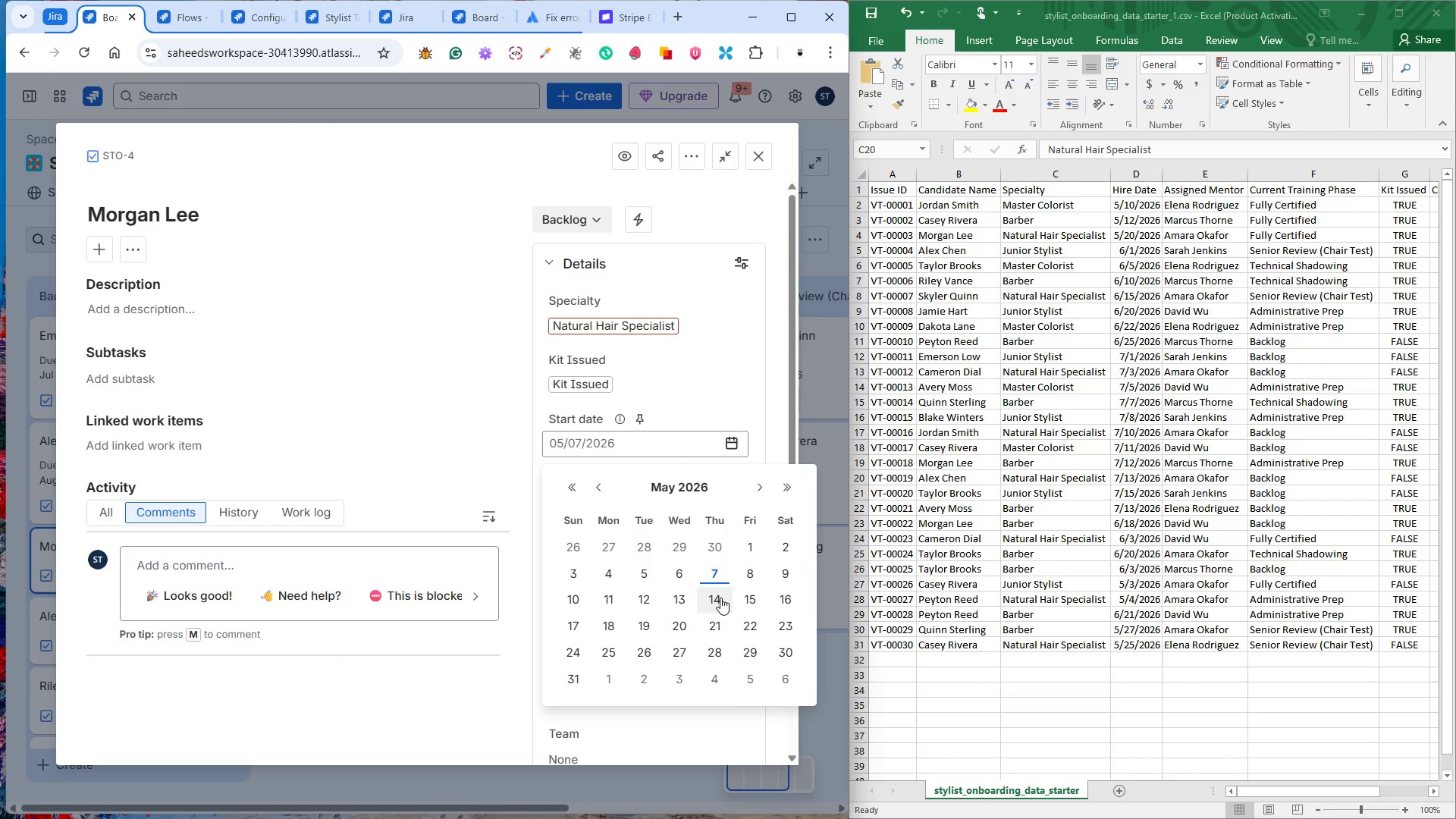 
left_click([682, 623])
 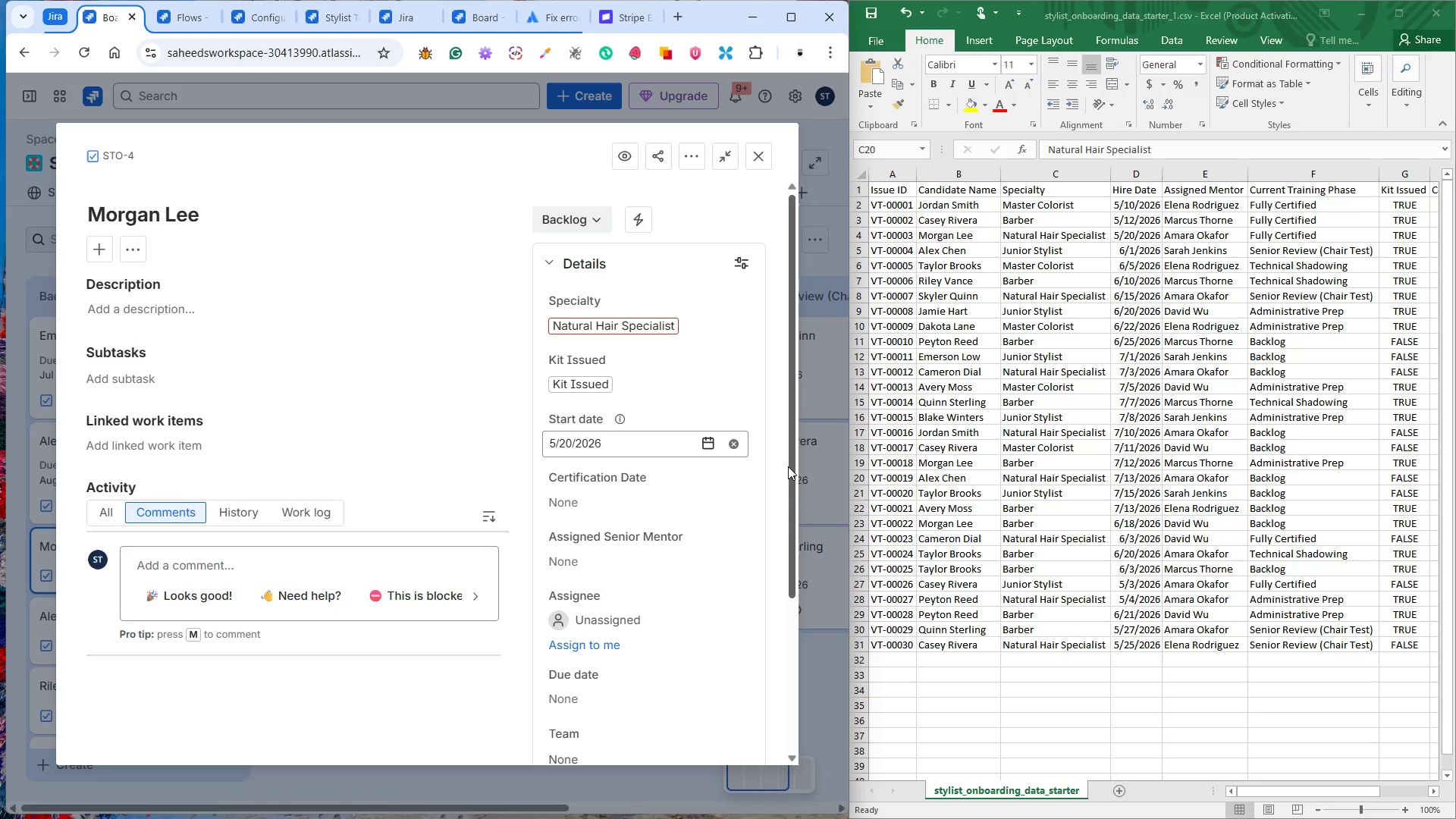 
left_click([788, 466])
 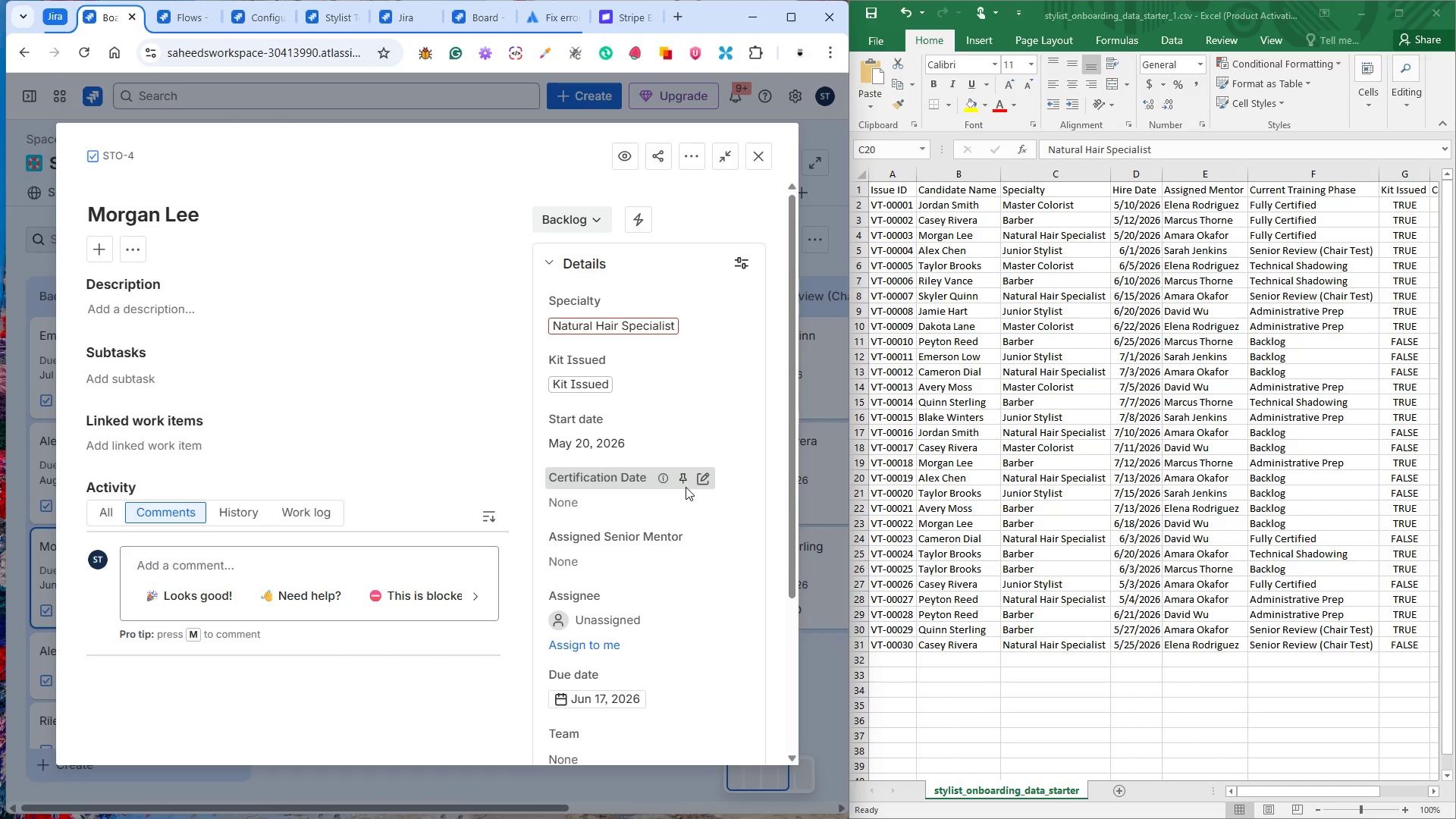 
wait(9.58)
 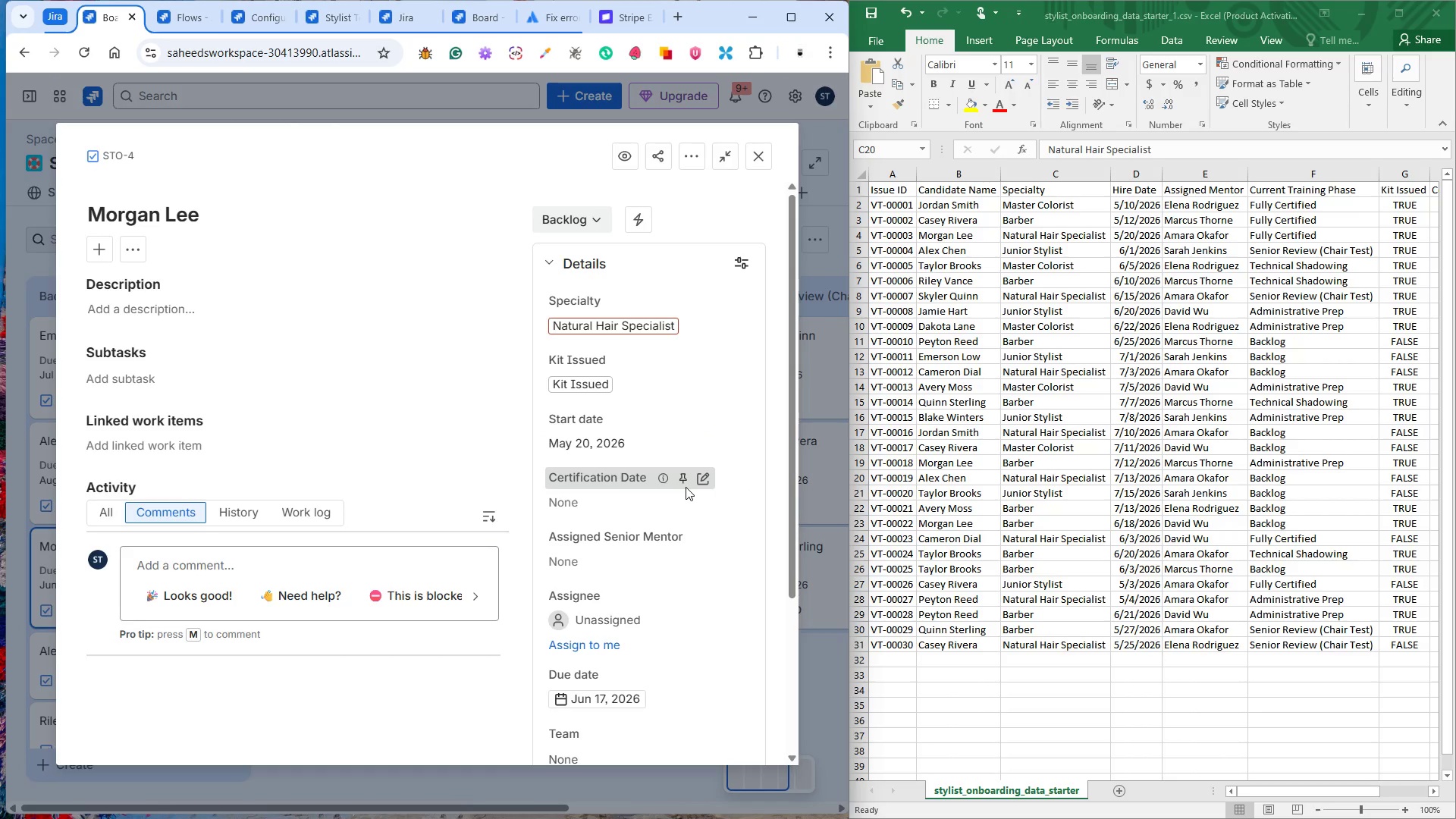 
scroll: coordinate [682, 570], scroll_direction: down, amount: 2.0
 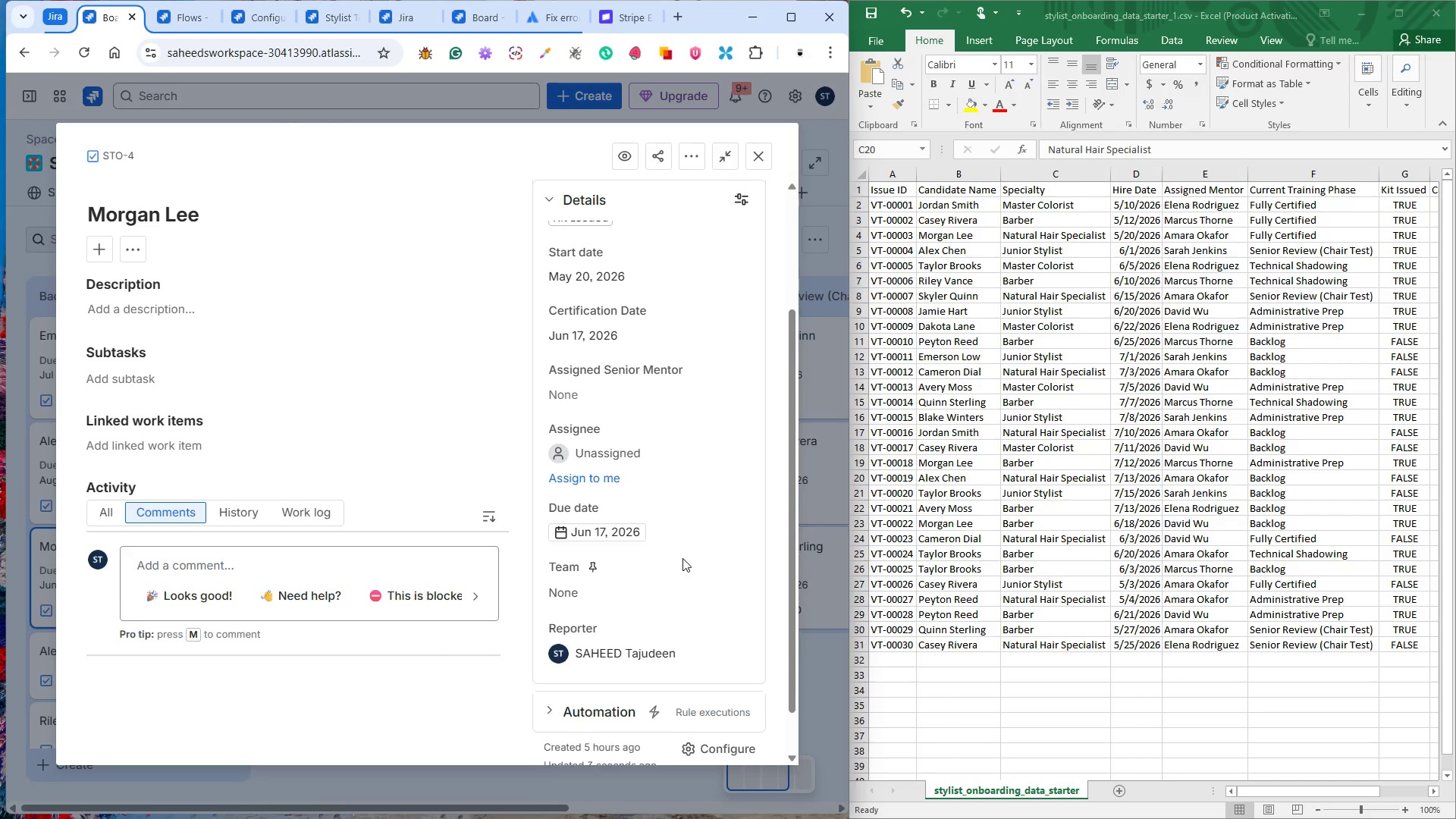 
scroll: coordinate [676, 553], scroll_direction: up, amount: 3.0
 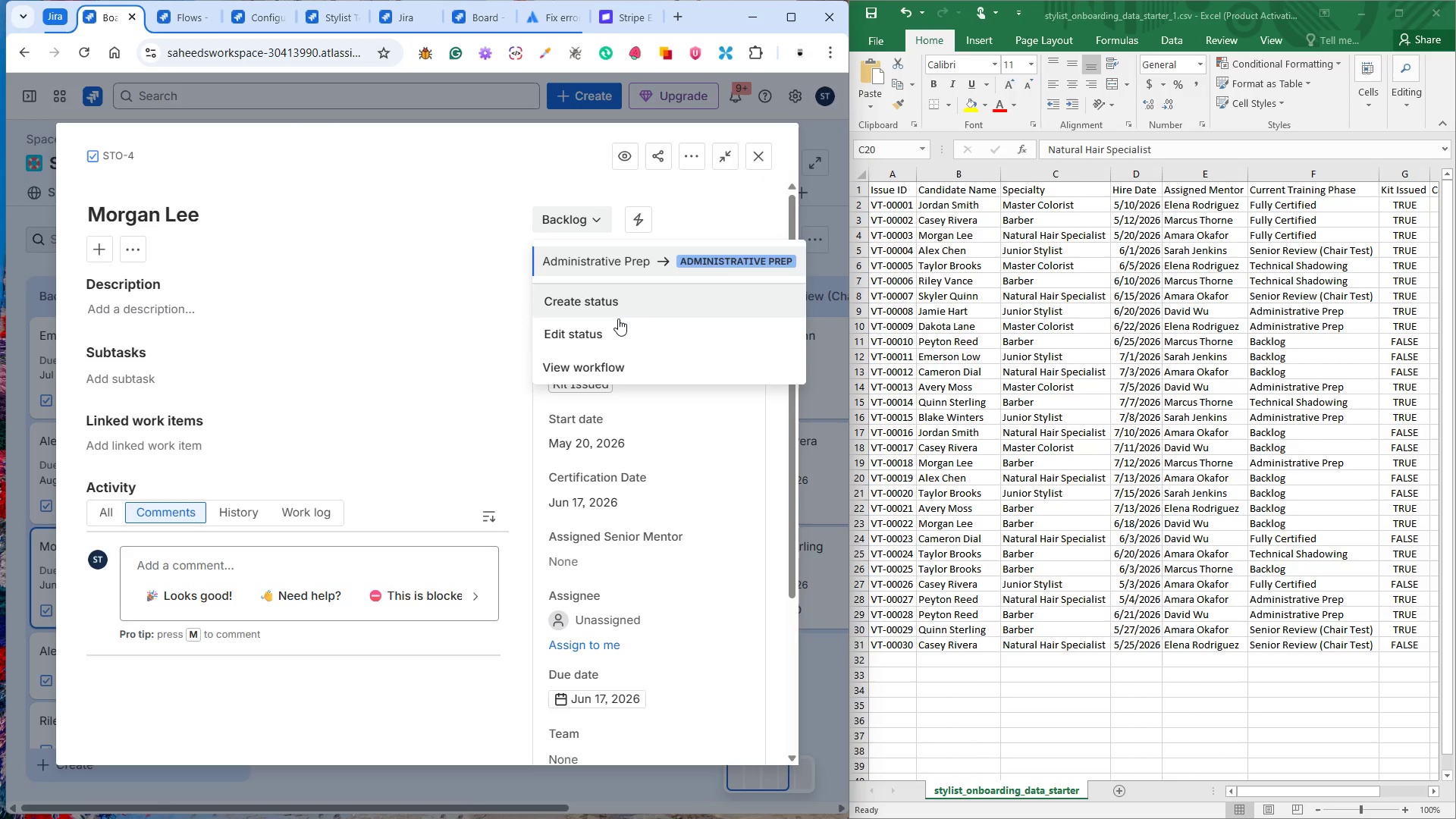 
left_click([613, 267])
 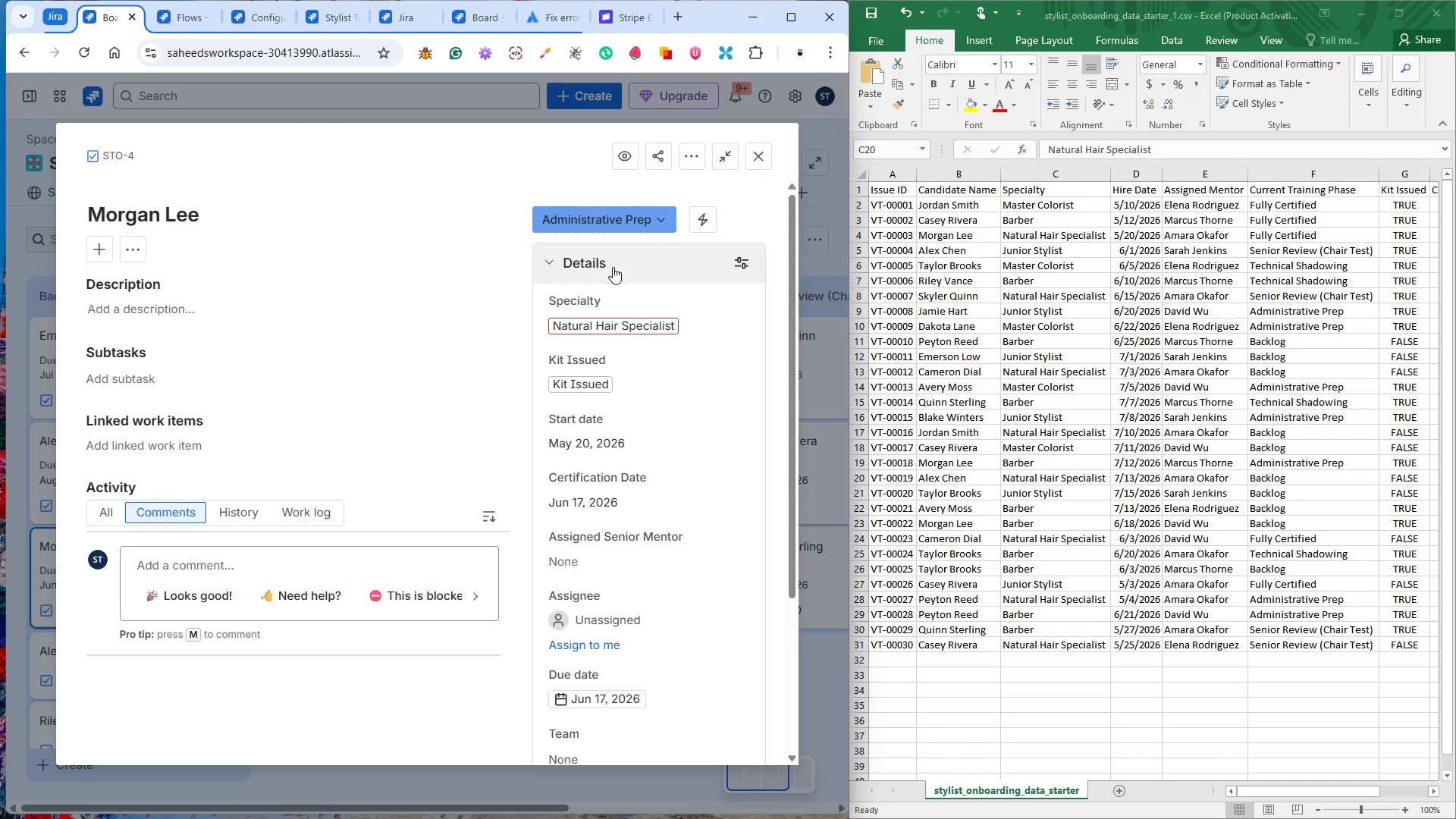 
left_click([609, 229])
 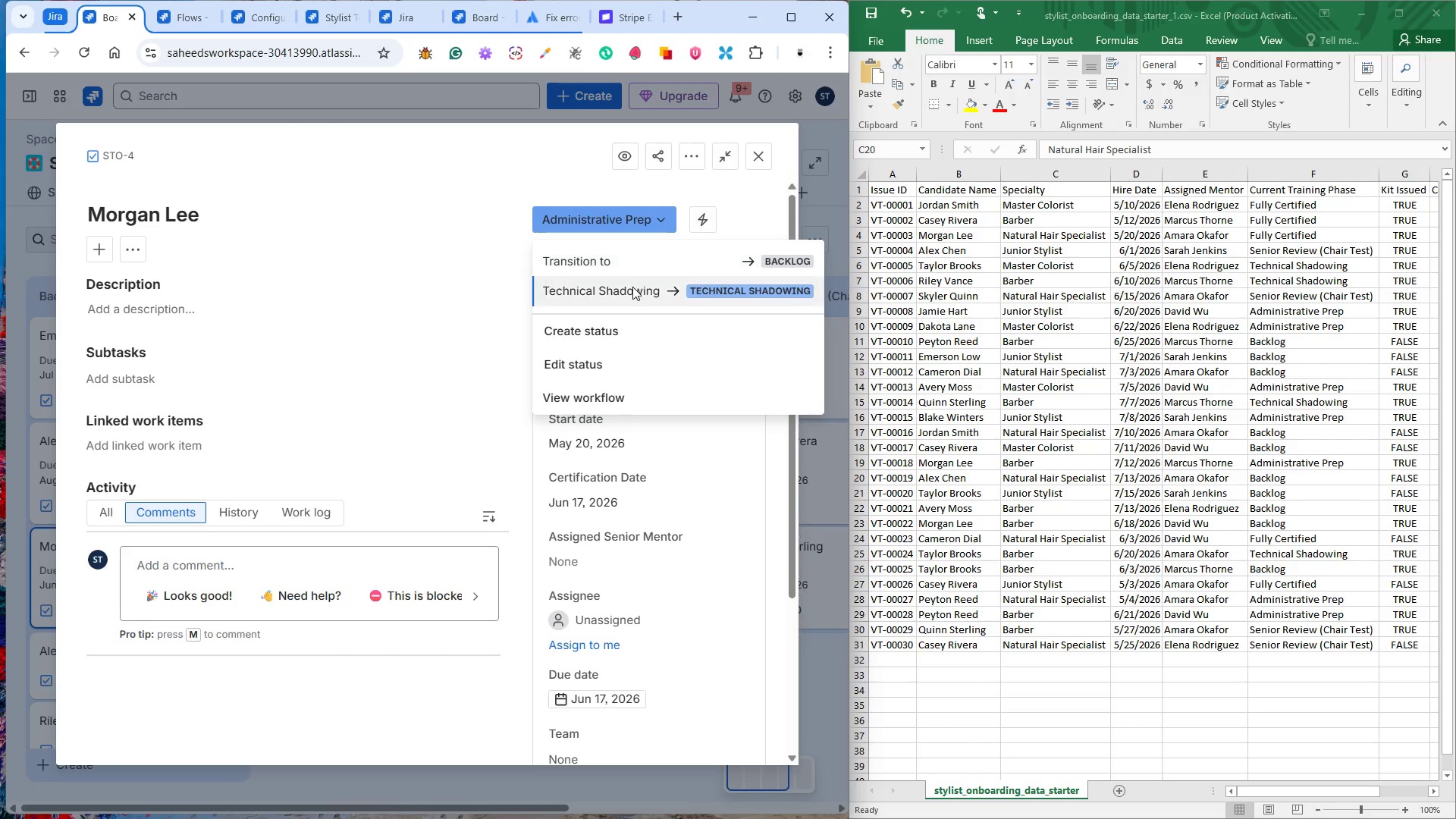 
left_click([632, 287])
 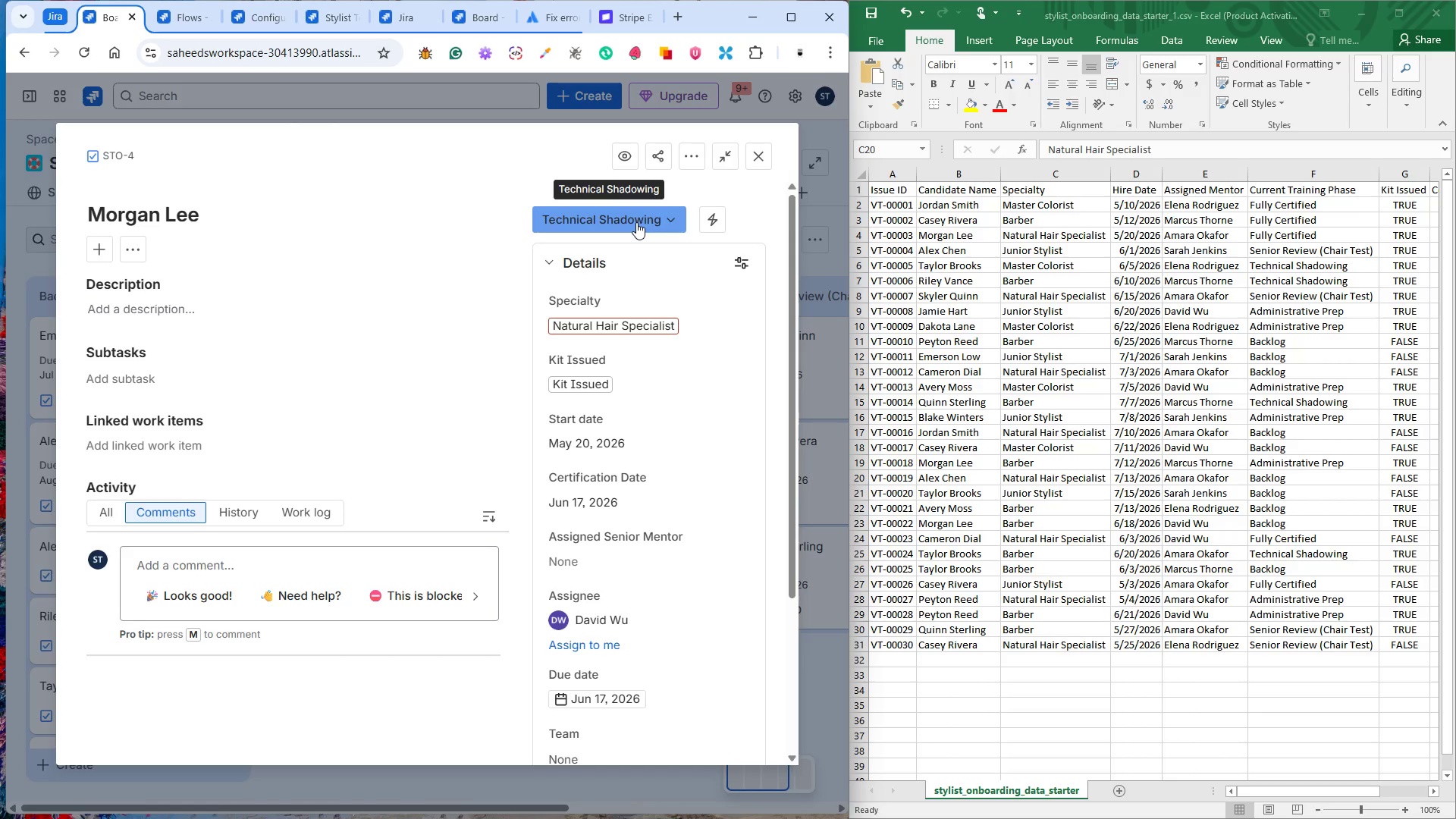 
wait(9.53)
 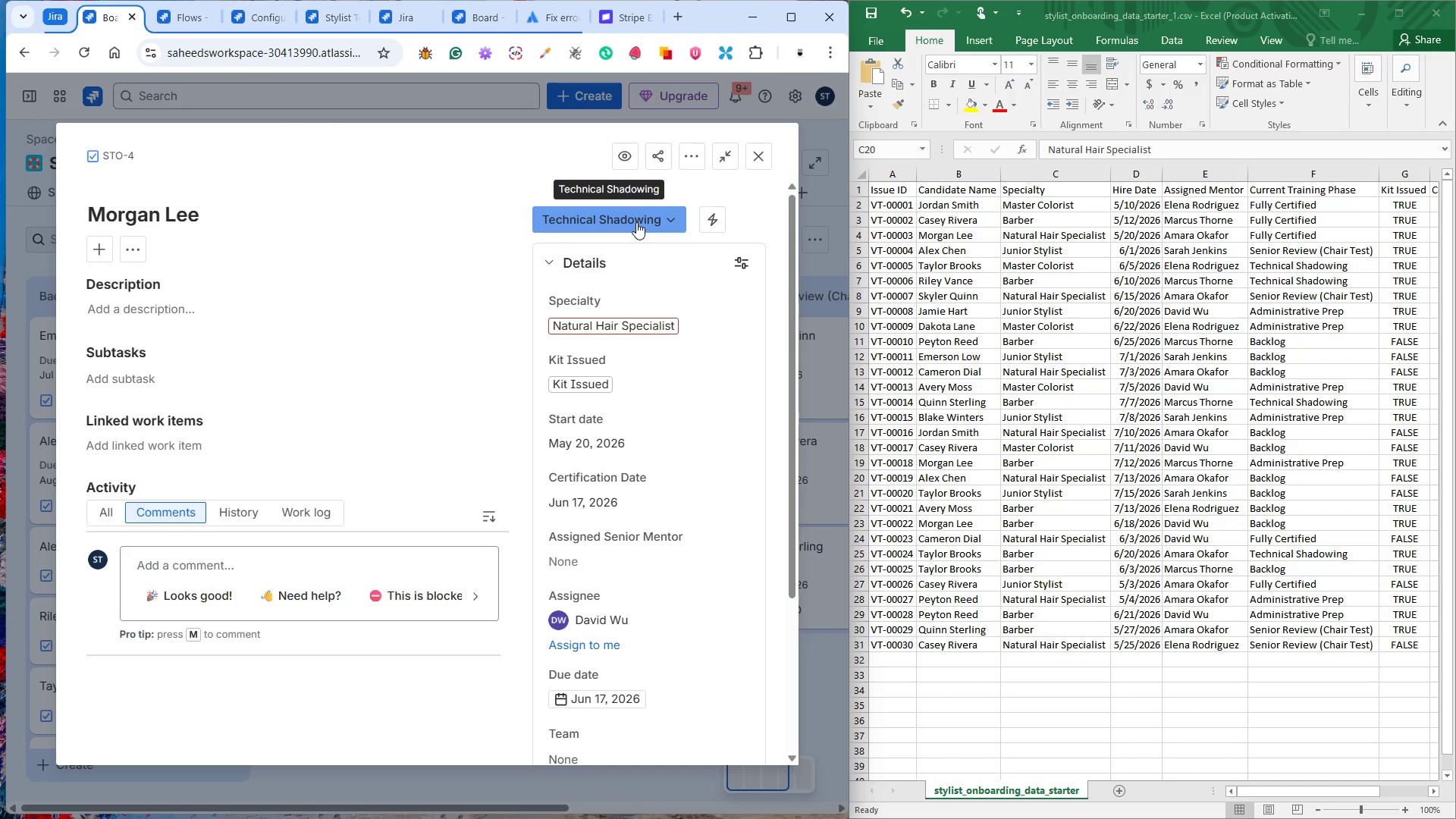 
left_click([636, 221])
 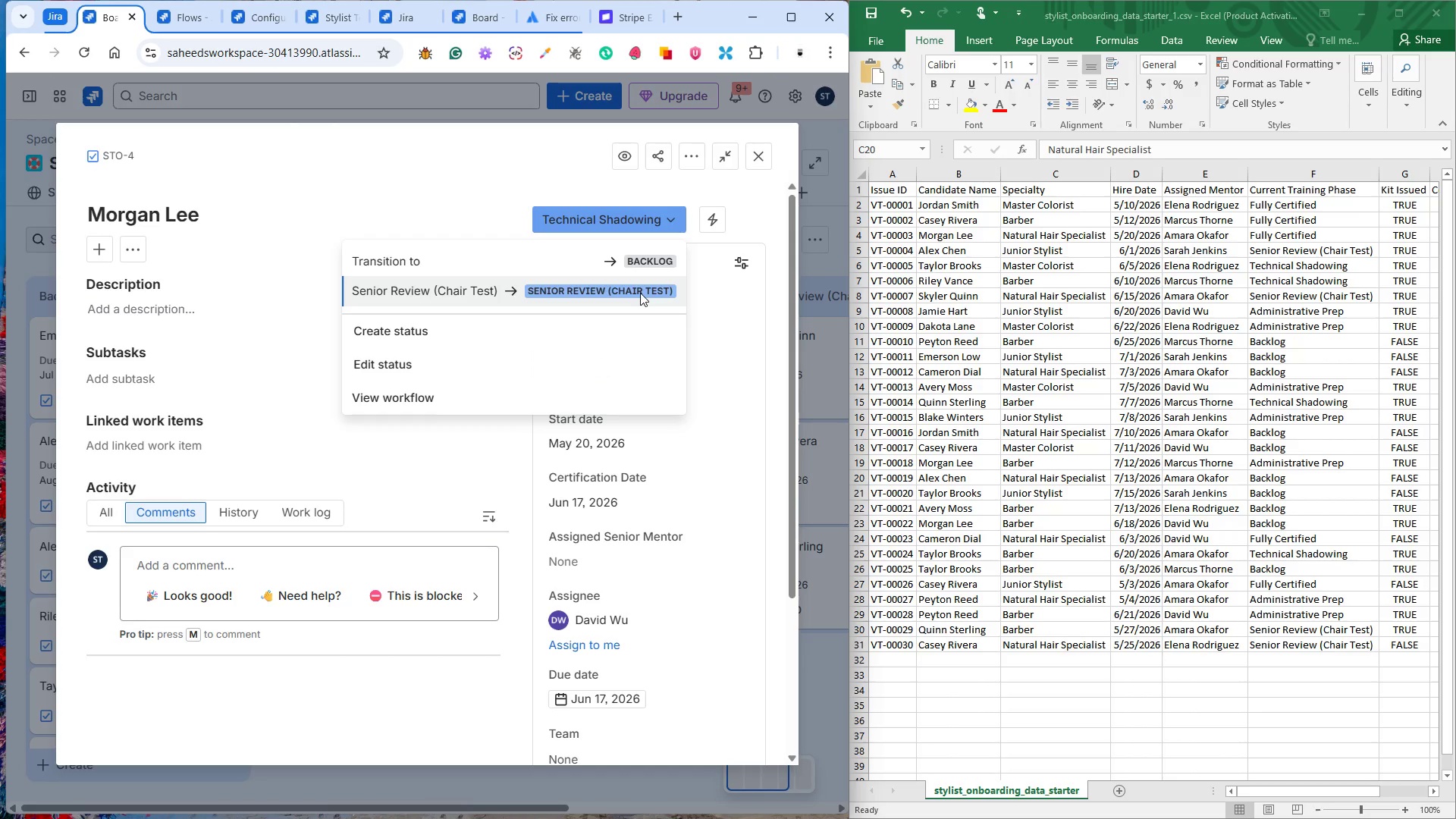 
left_click_drag(start_coordinate=[640, 293], to_coordinate=[642, 287])
 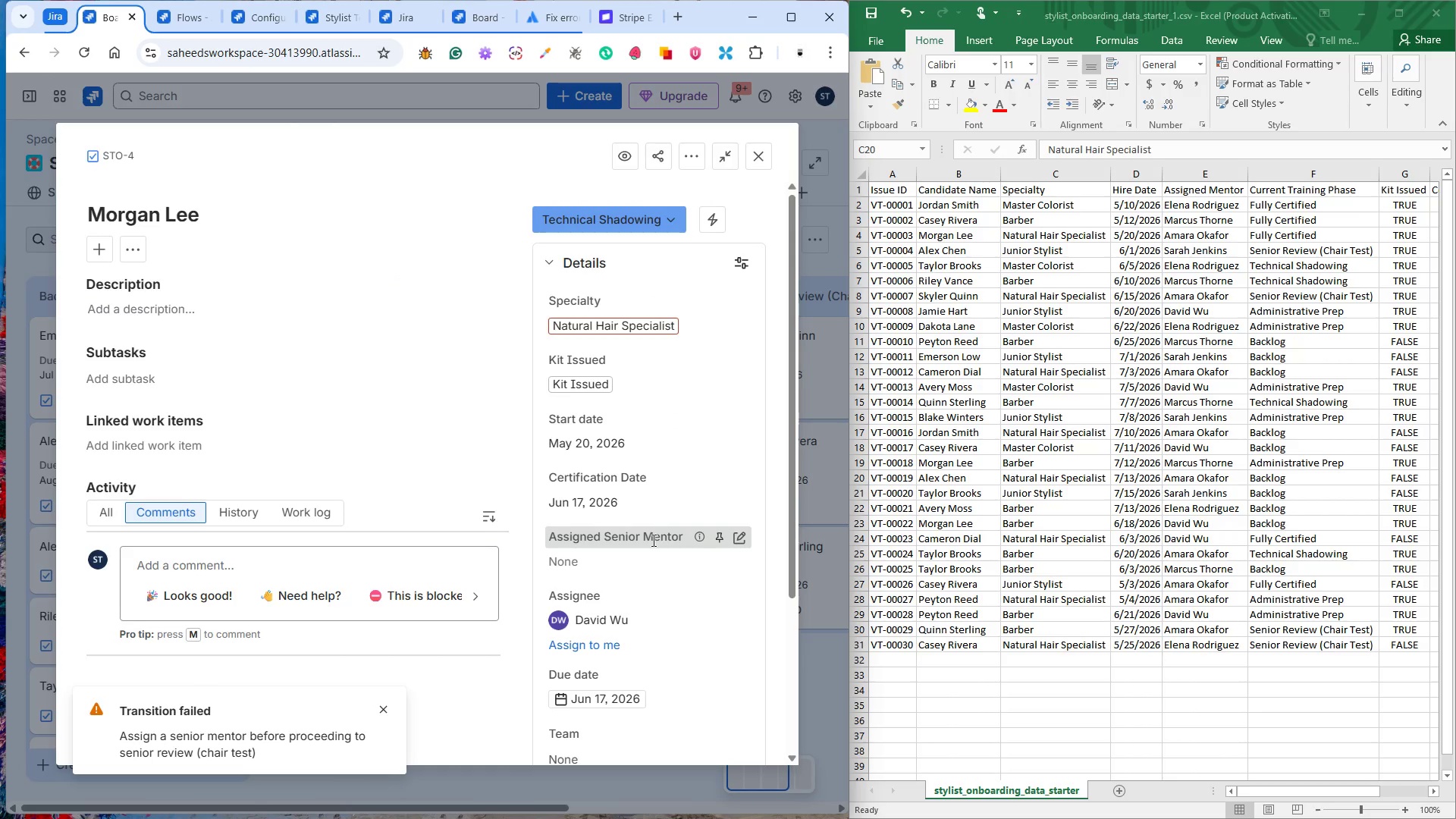 
wait(5.81)
 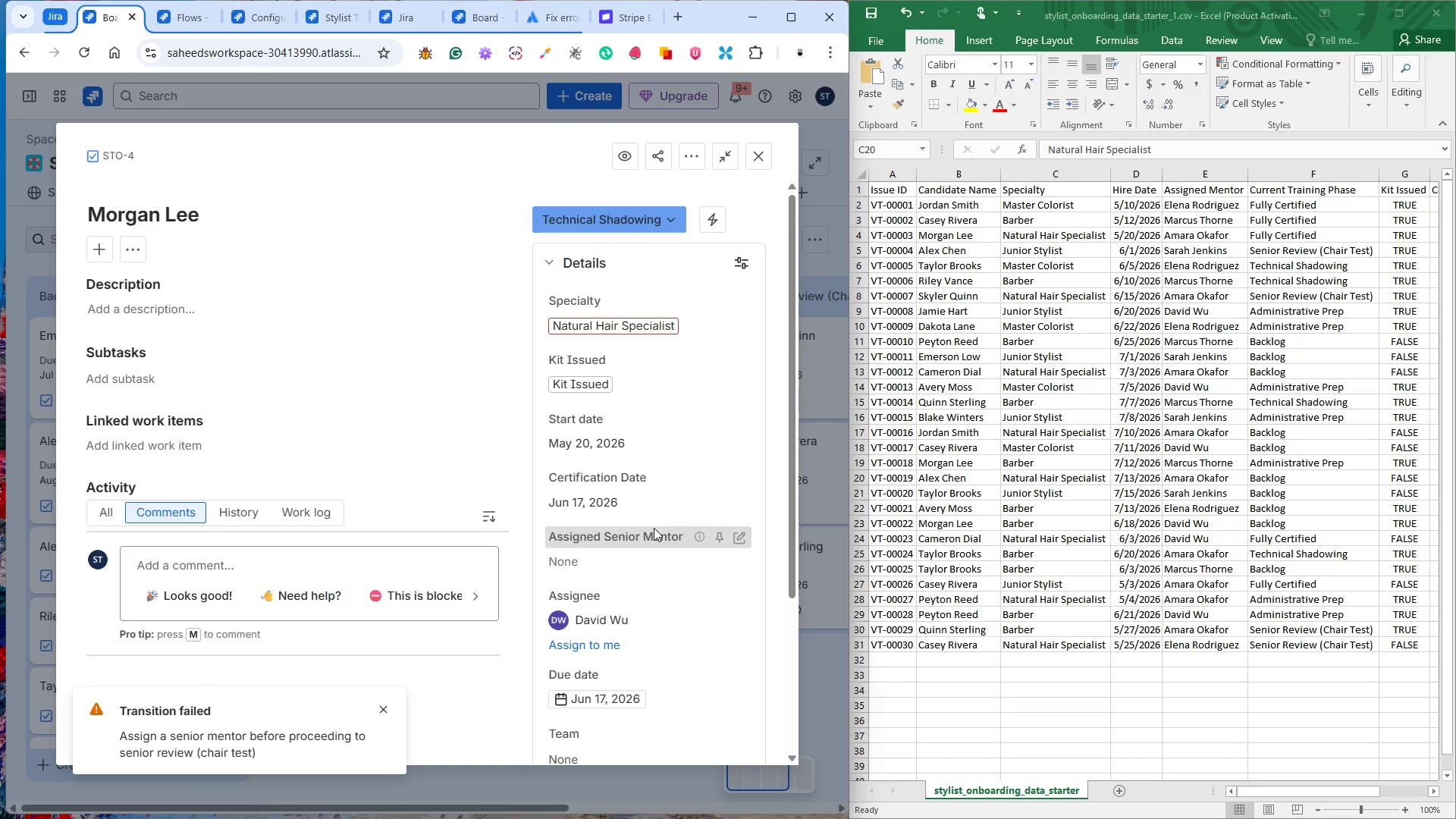 
left_click([652, 540])
 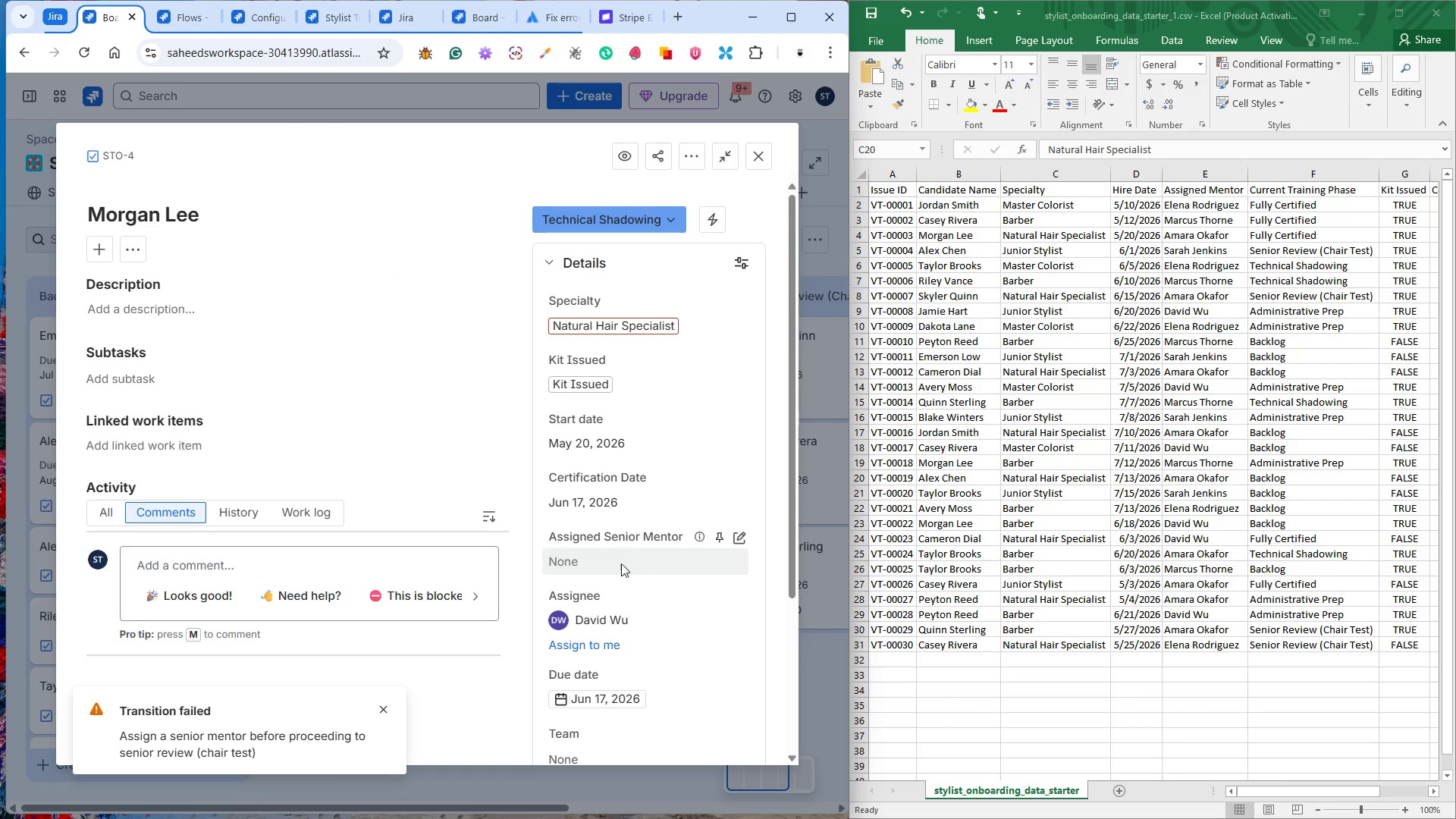 
left_click([621, 563])
 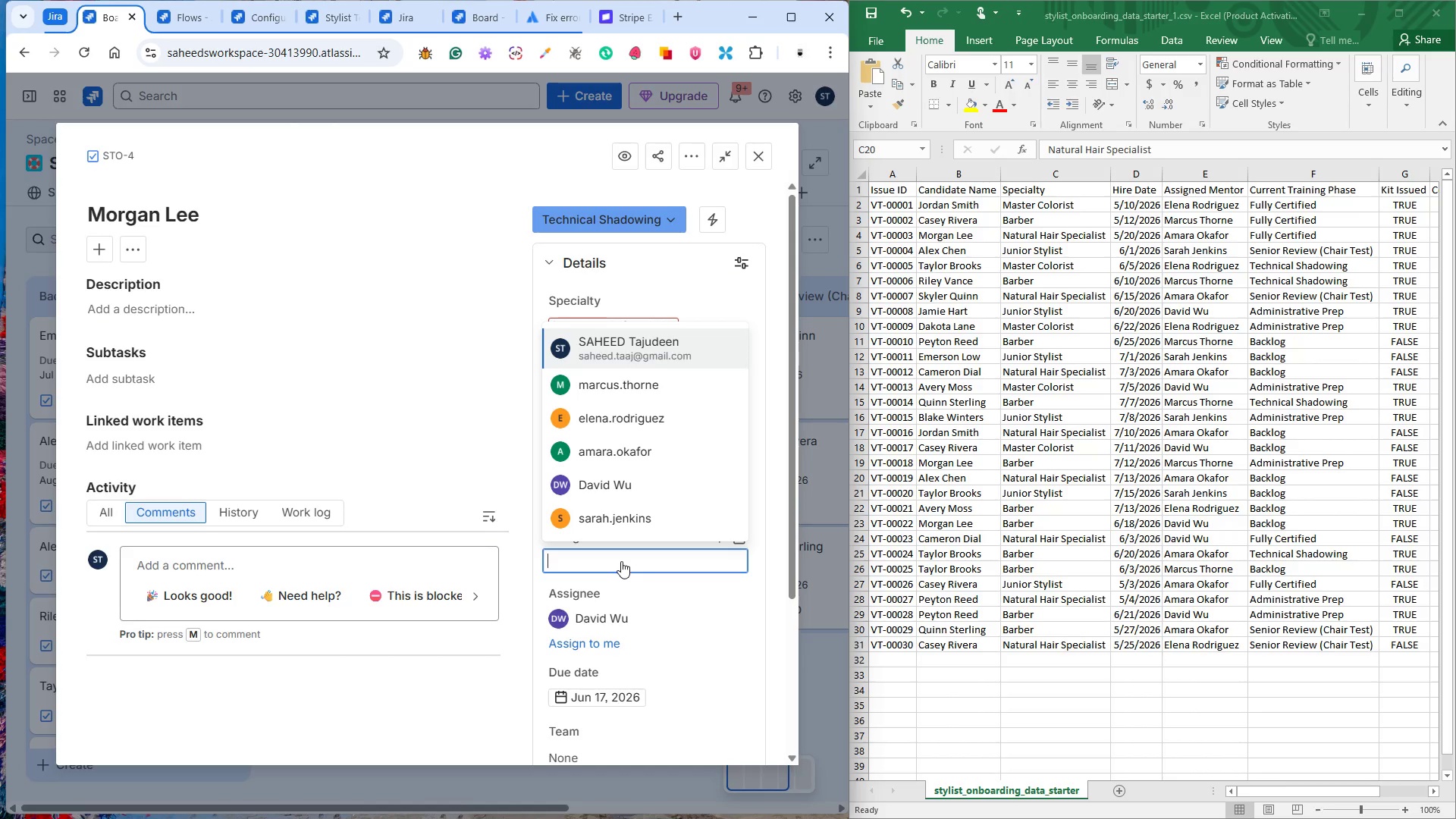 
left_click([629, 438])
 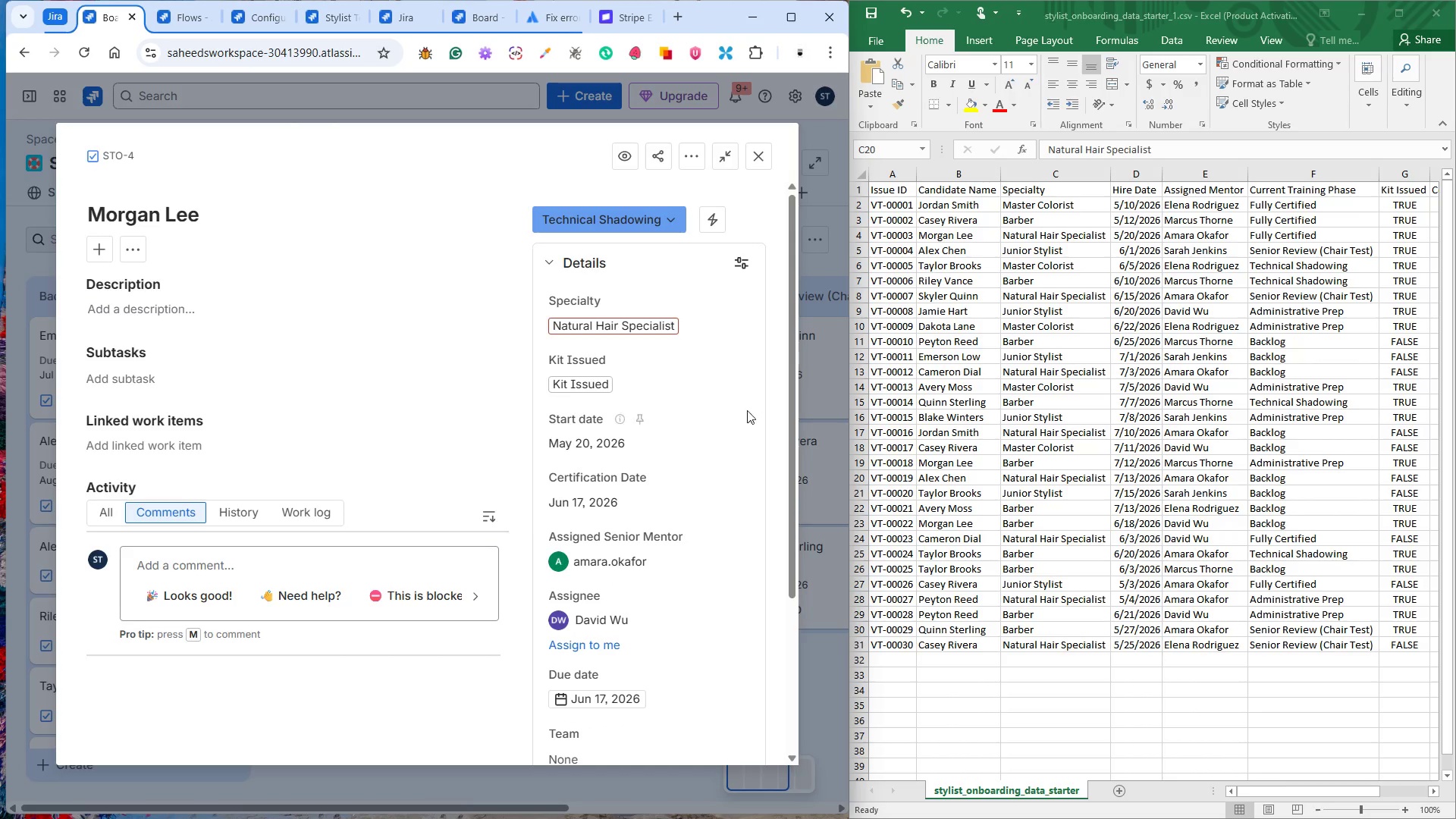 
left_click([601, 220])
 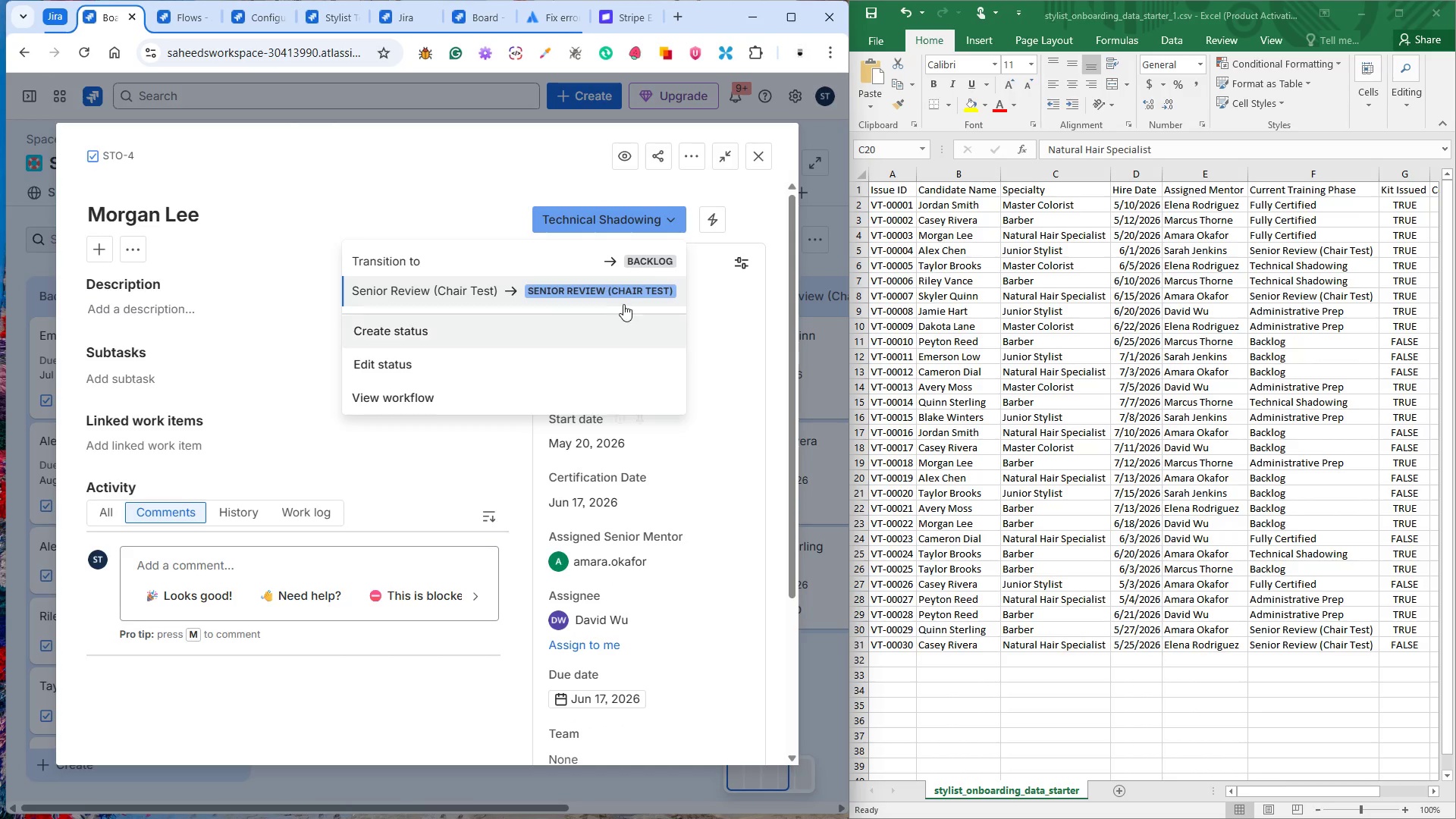 
left_click([615, 290])
 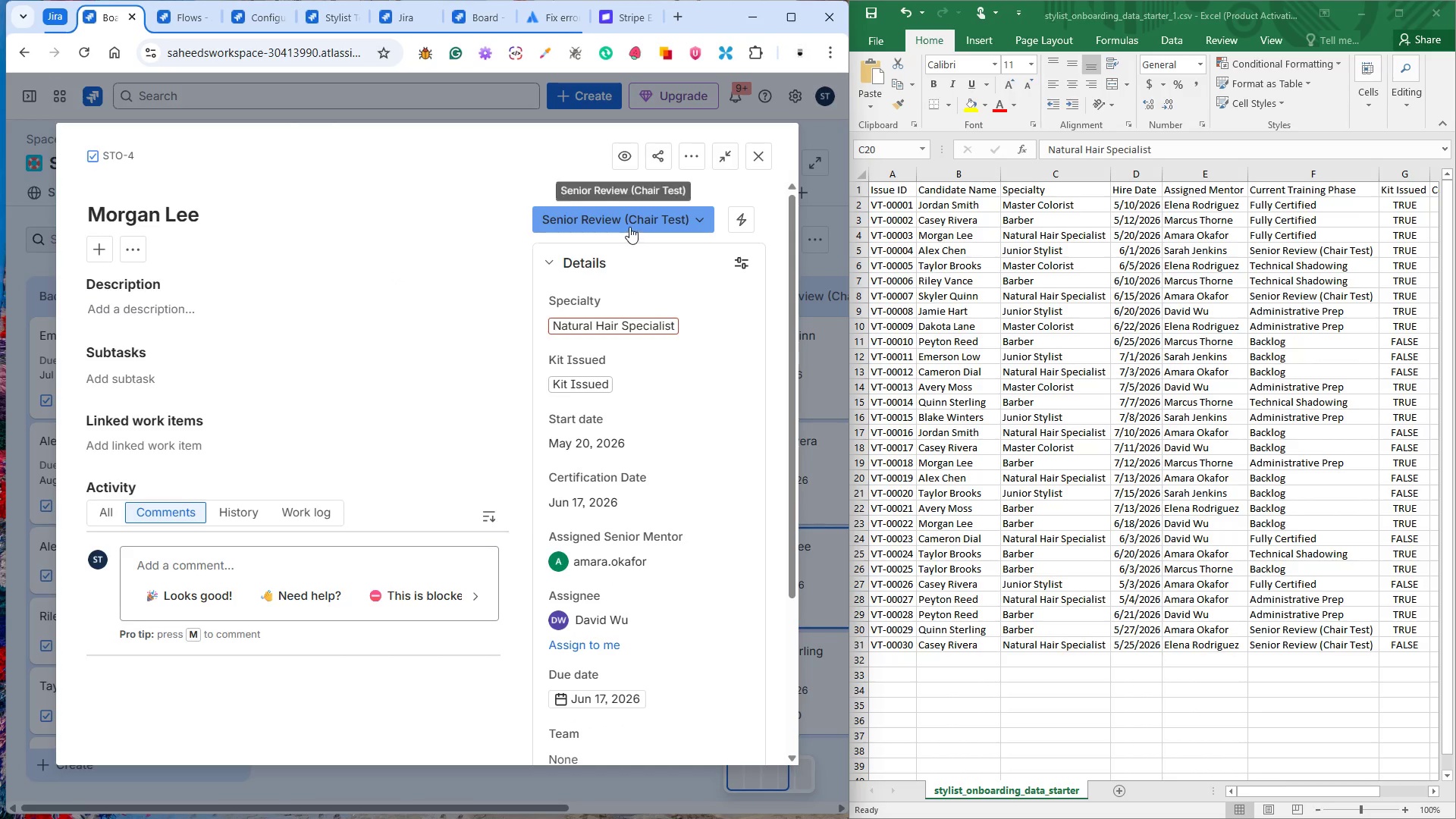 
left_click([626, 221])
 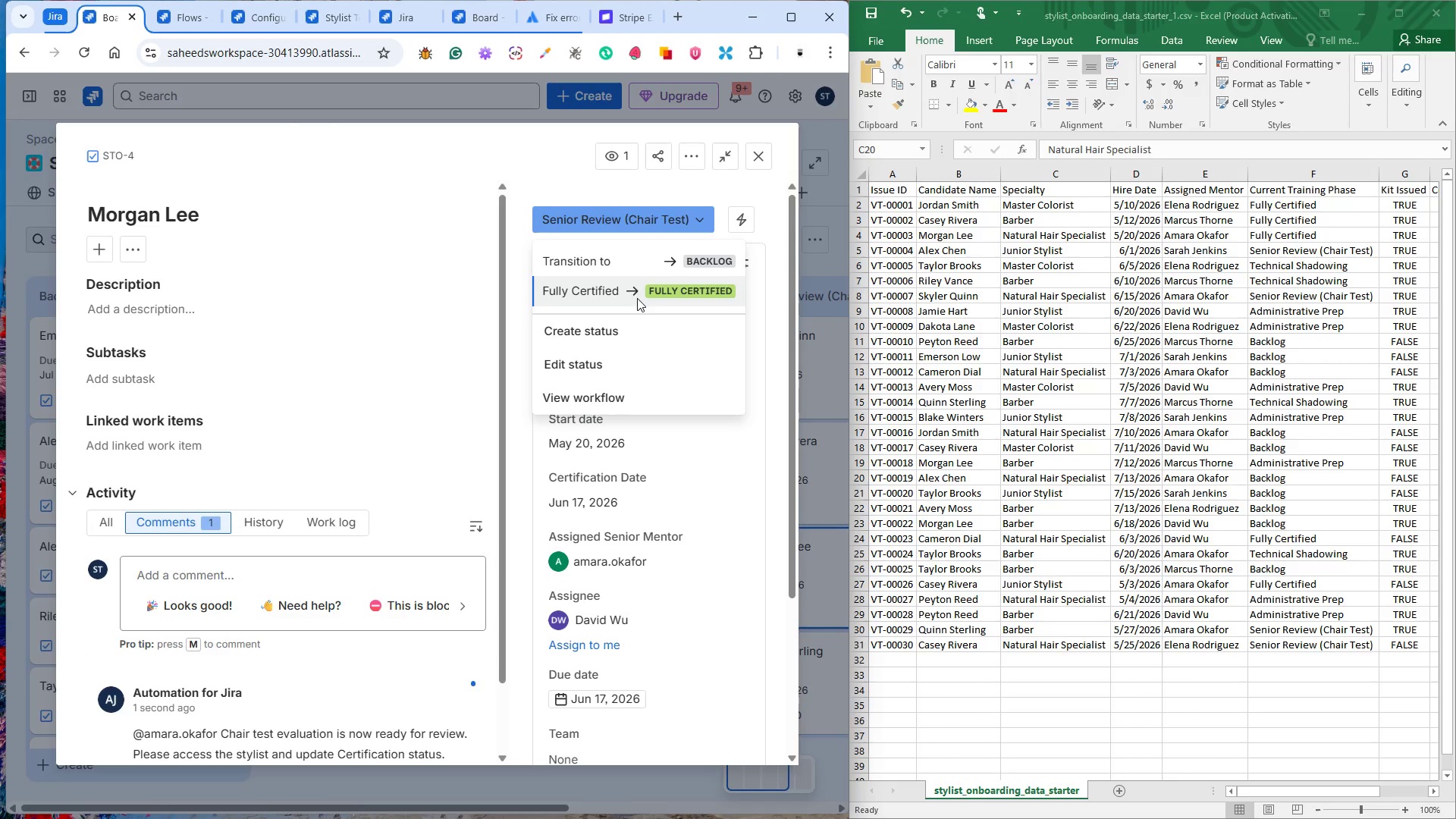 
left_click([635, 297])
 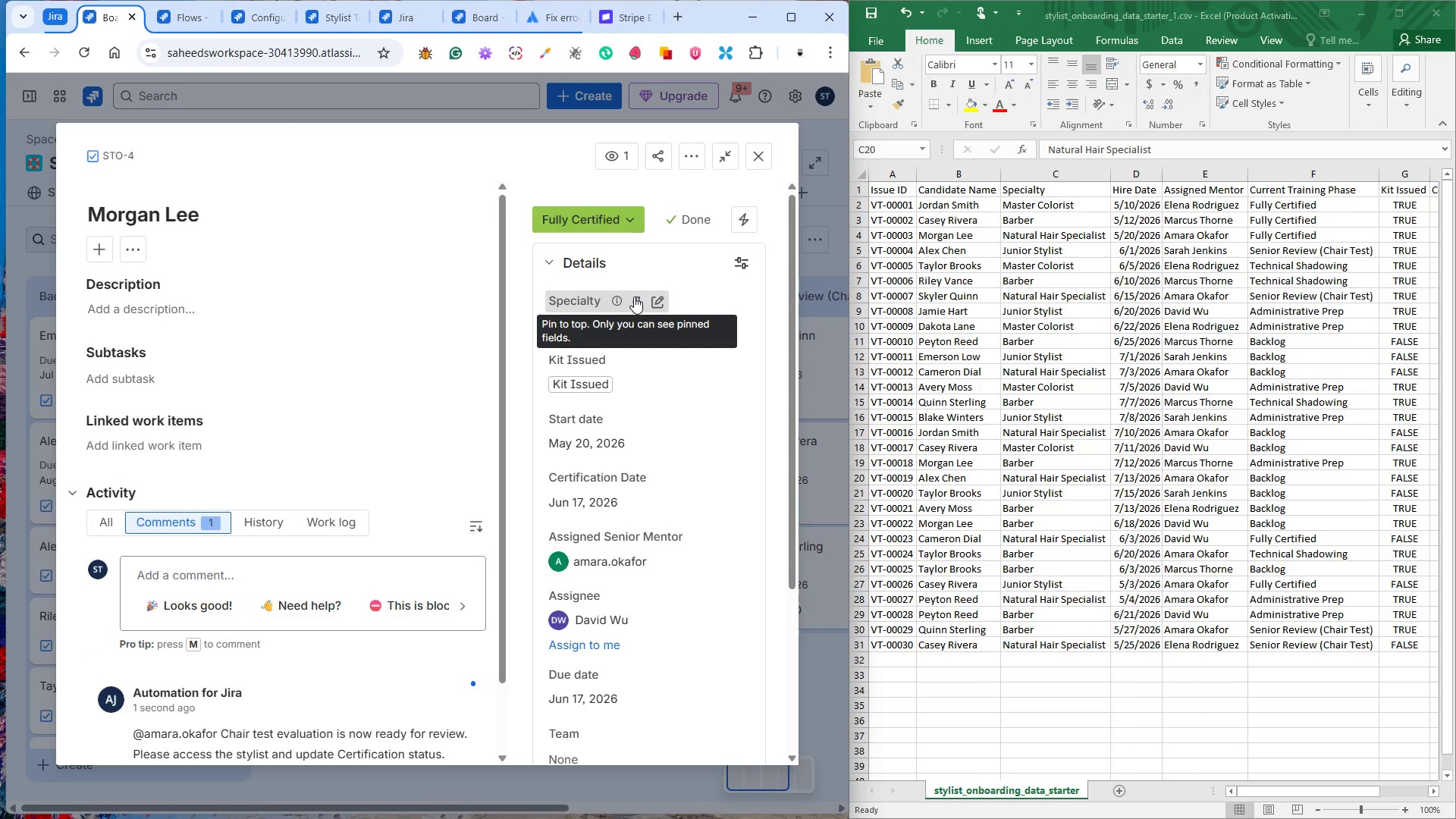 
wait(7.53)
 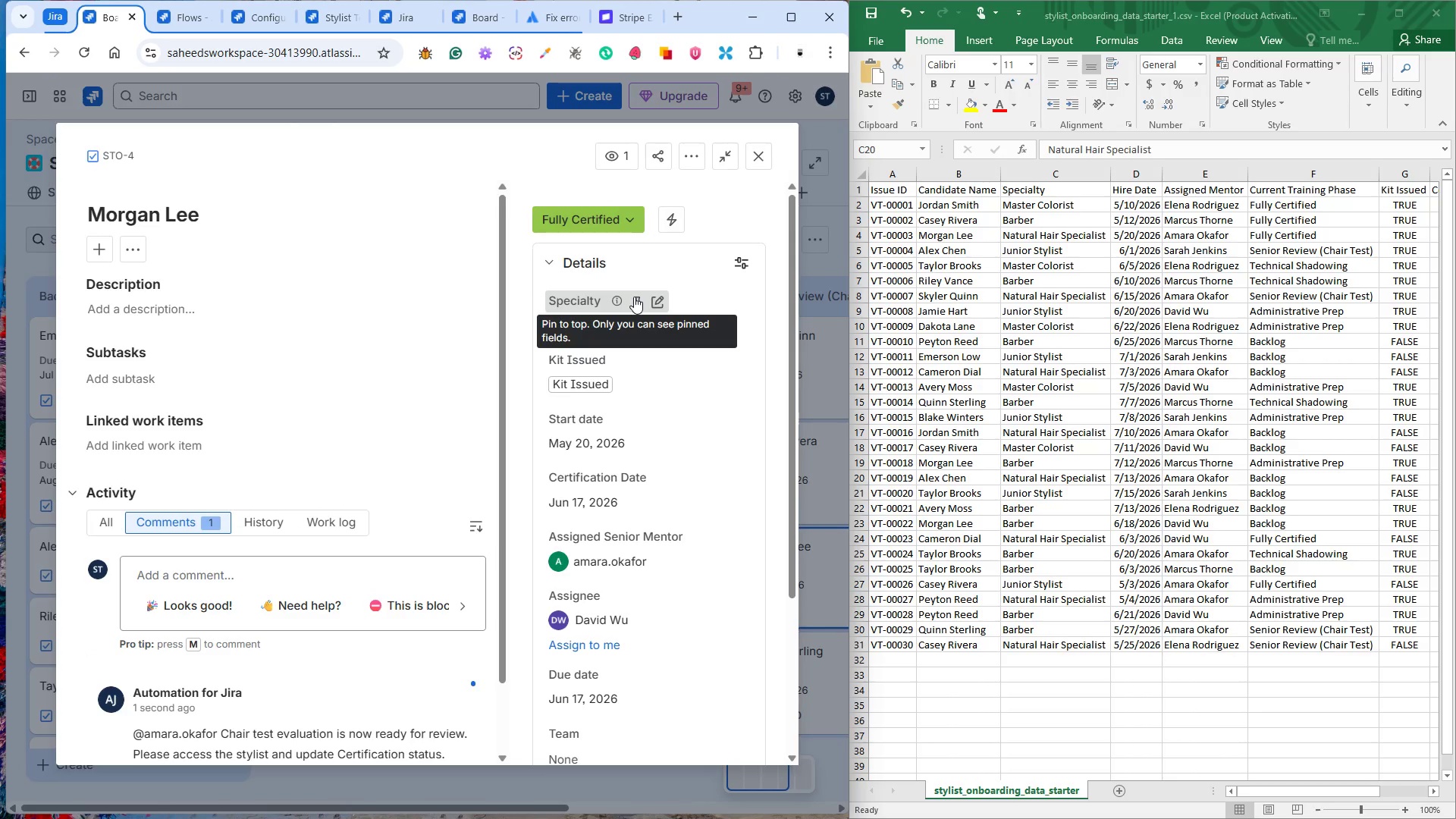 
scroll: coordinate [687, 440], scroll_direction: down, amount: 7.0
 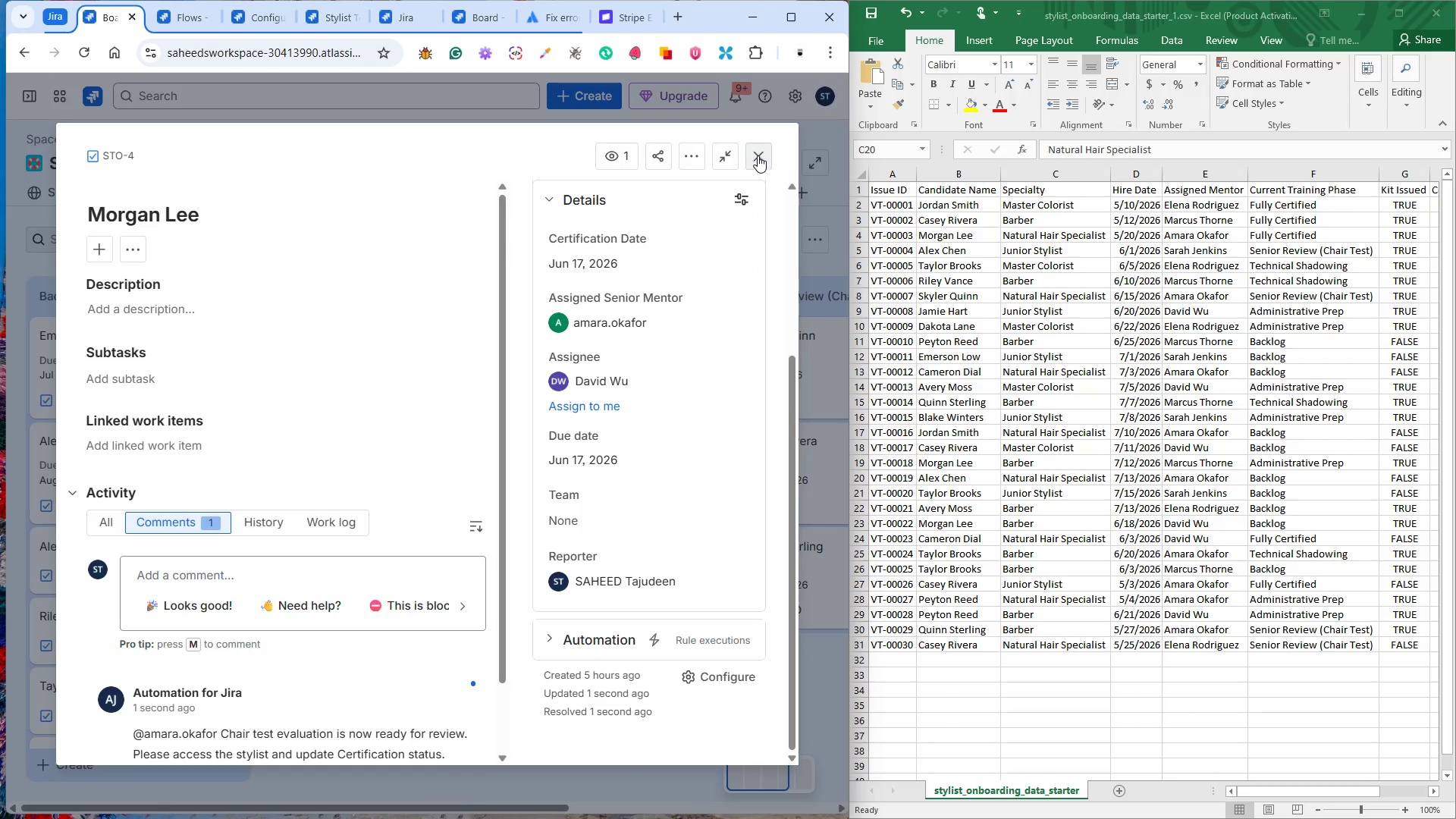 
left_click([757, 155])
 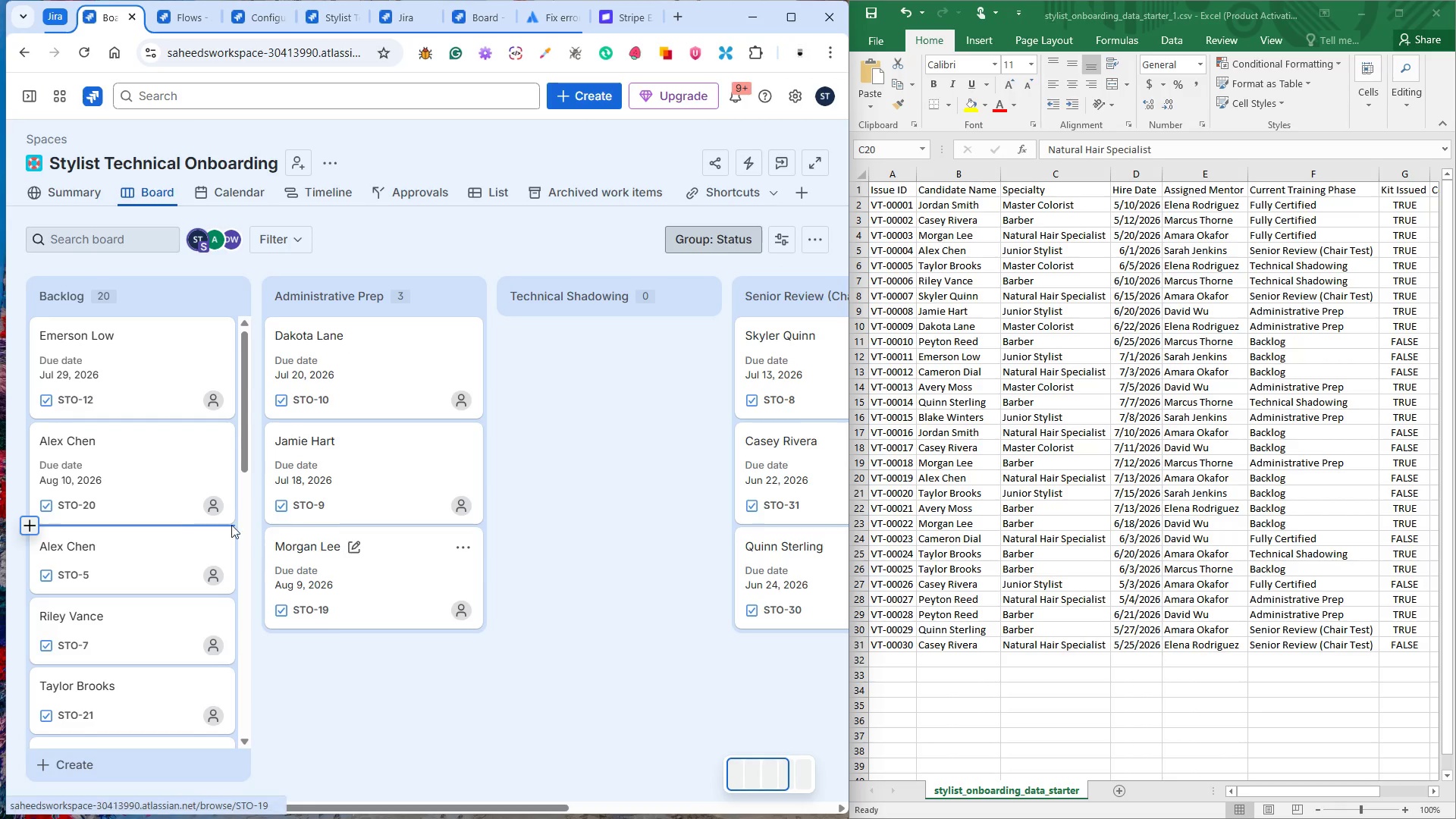 
wait(16.8)
 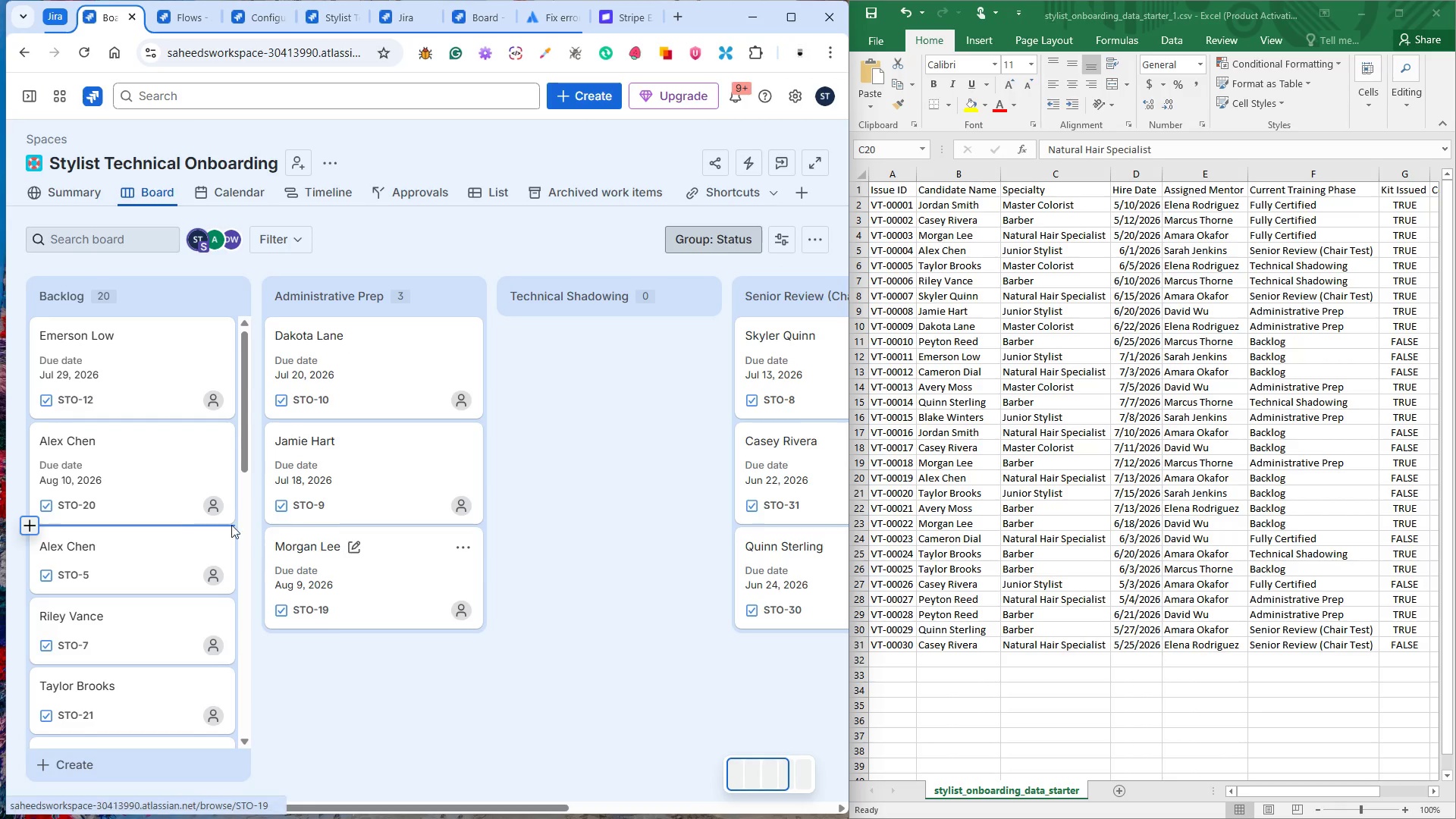 
left_click([137, 558])
 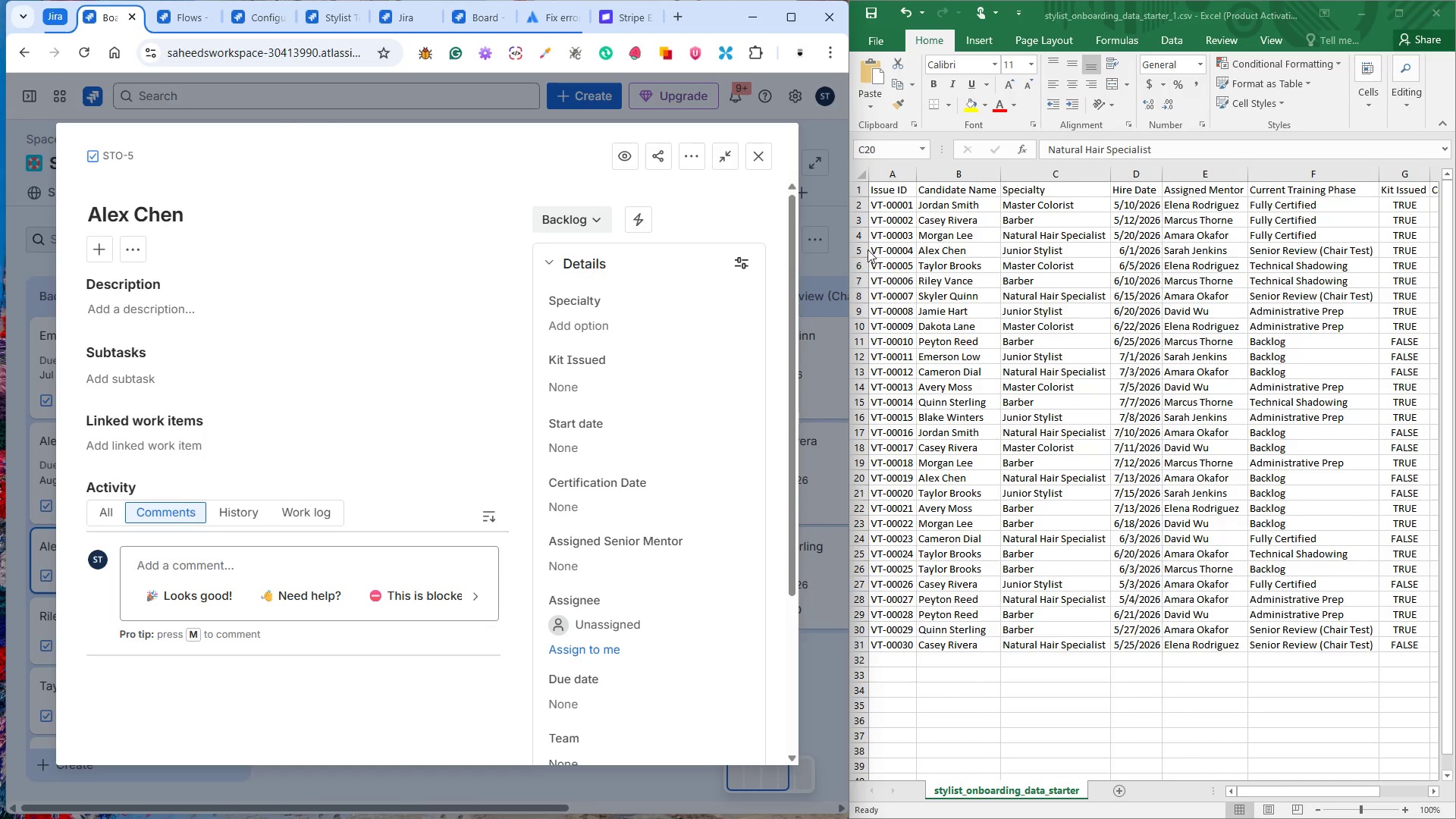 
wait(7.39)
 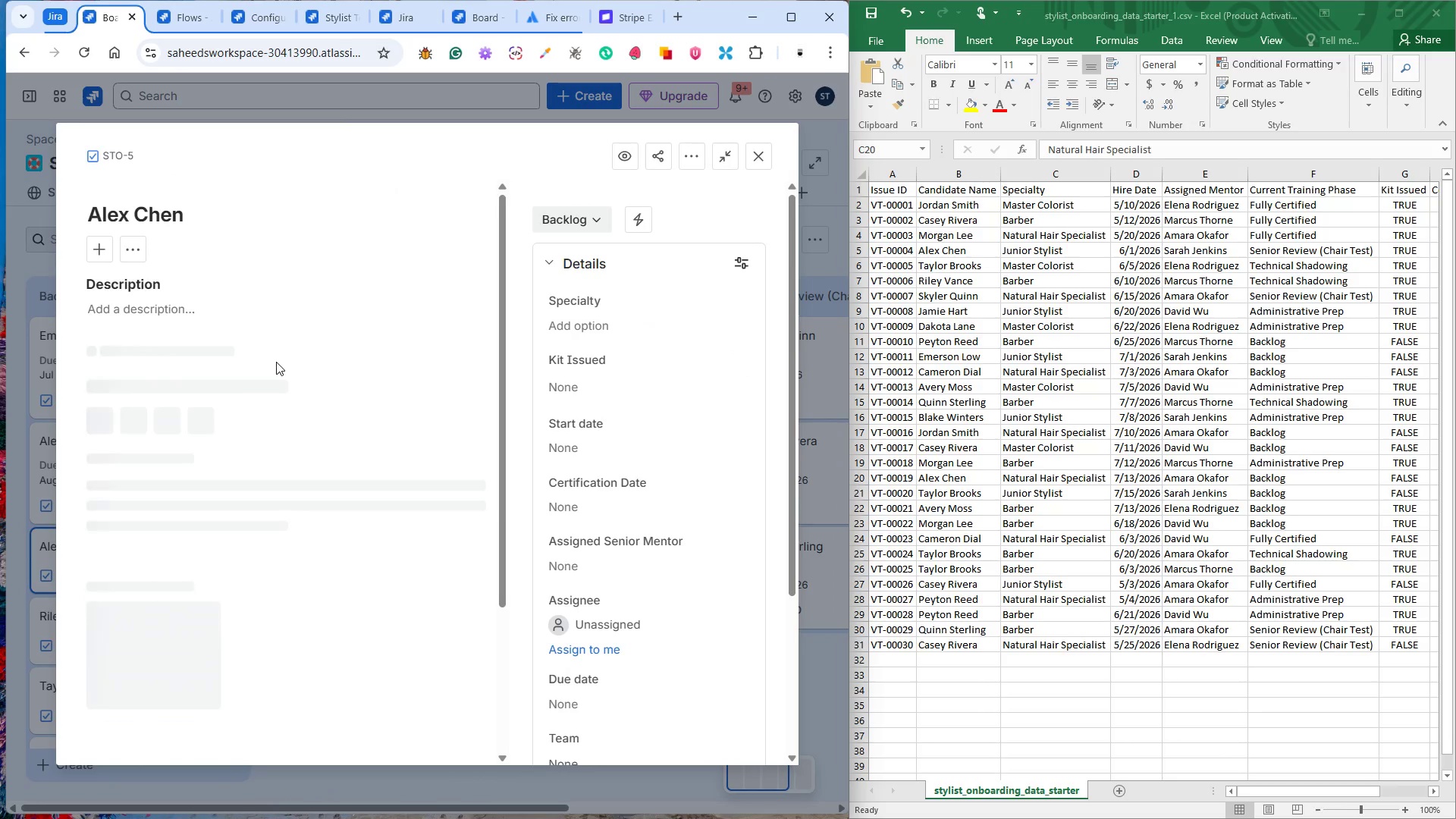 
left_click([592, 325])
 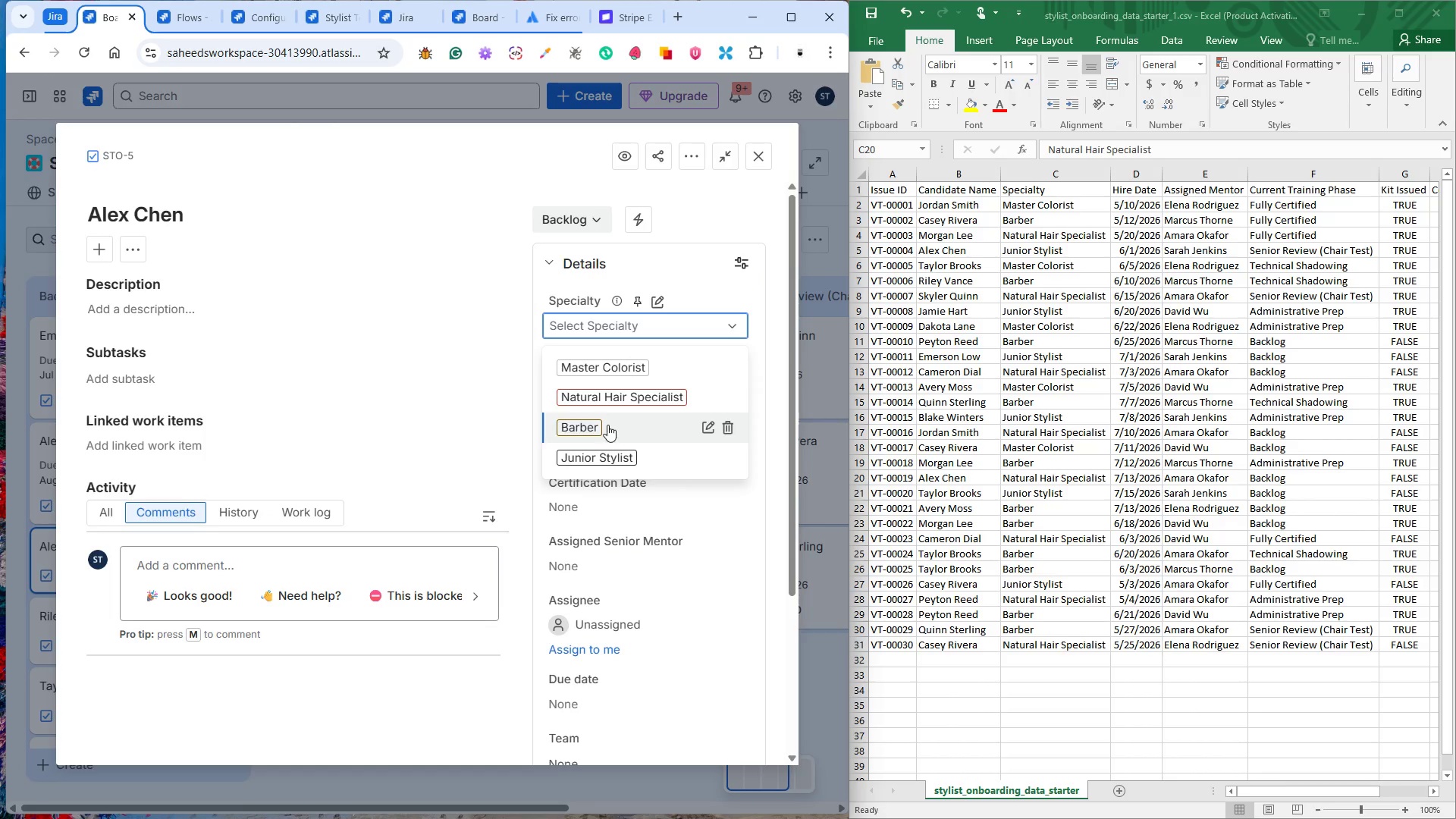 
left_click([595, 454])
 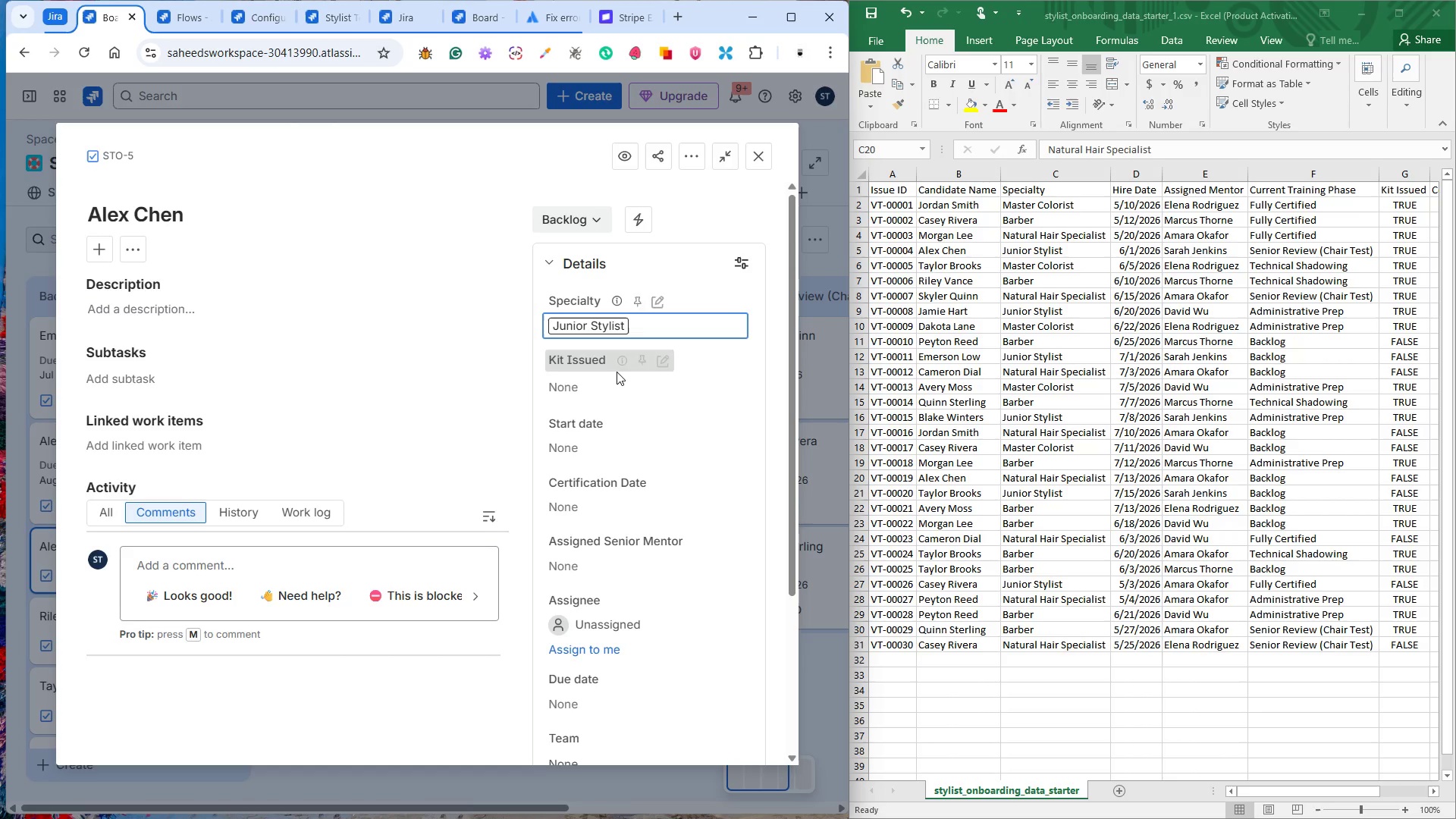 
wait(7.11)
 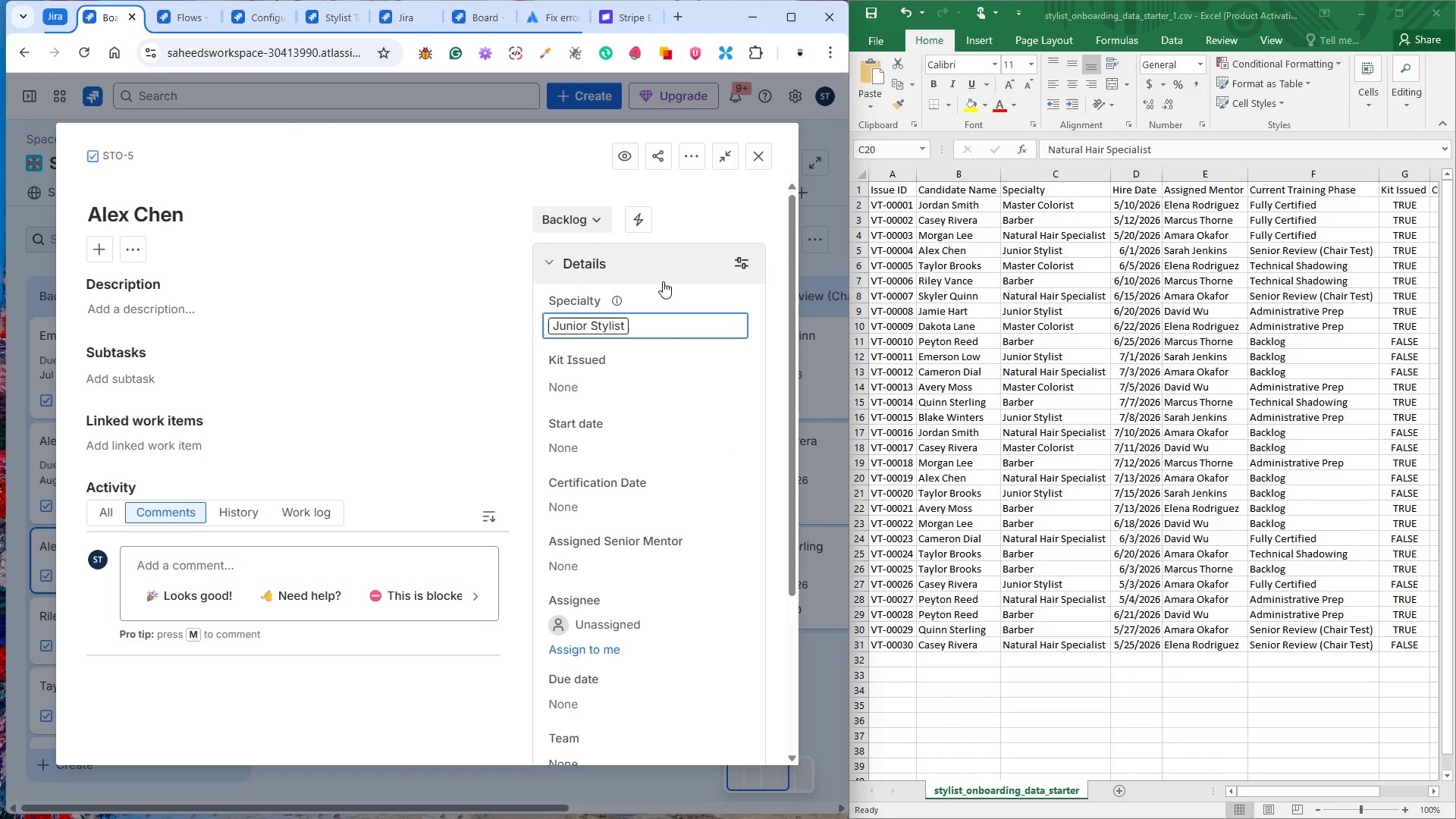 
left_click([604, 393])
 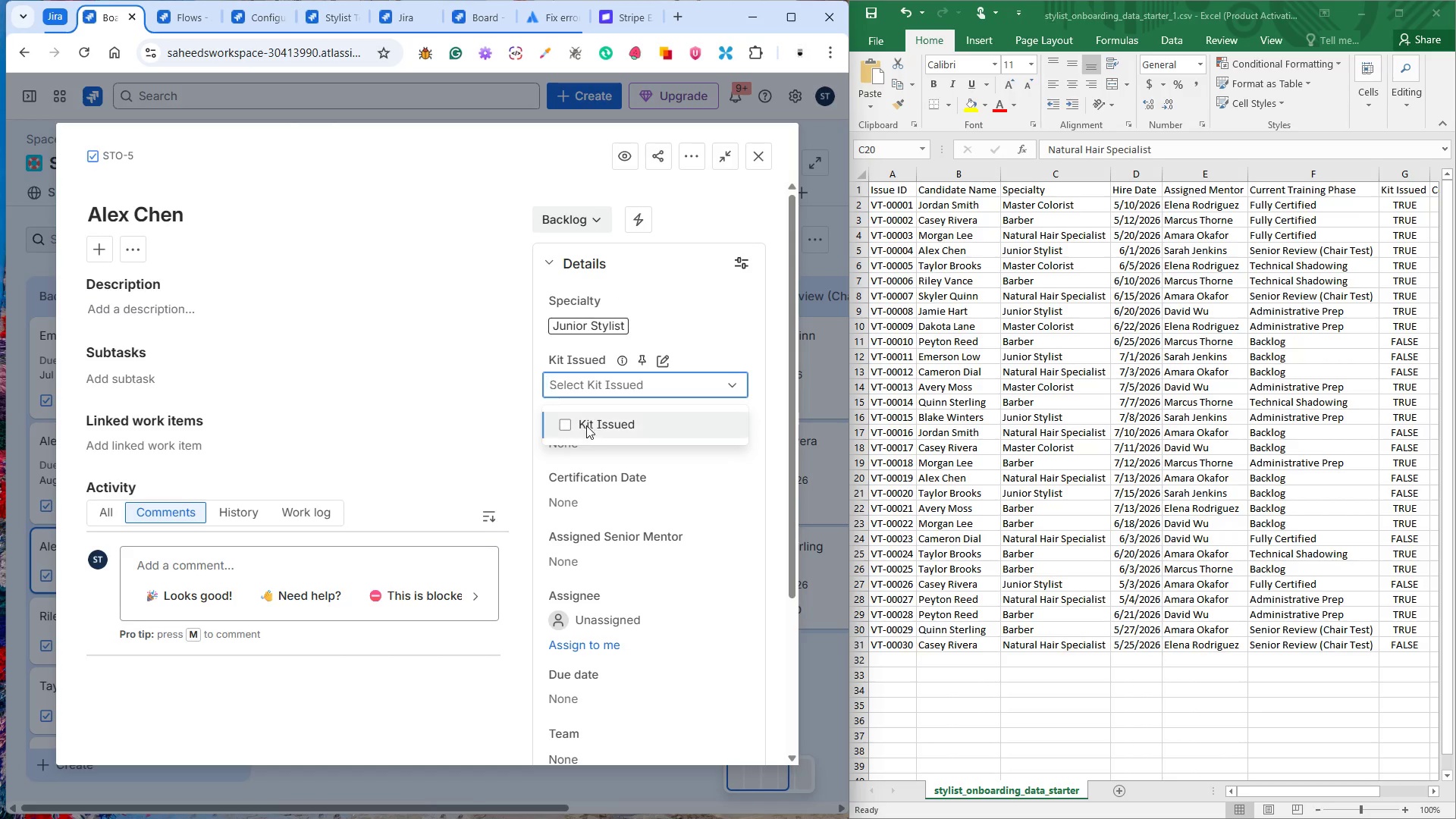 
left_click([575, 424])
 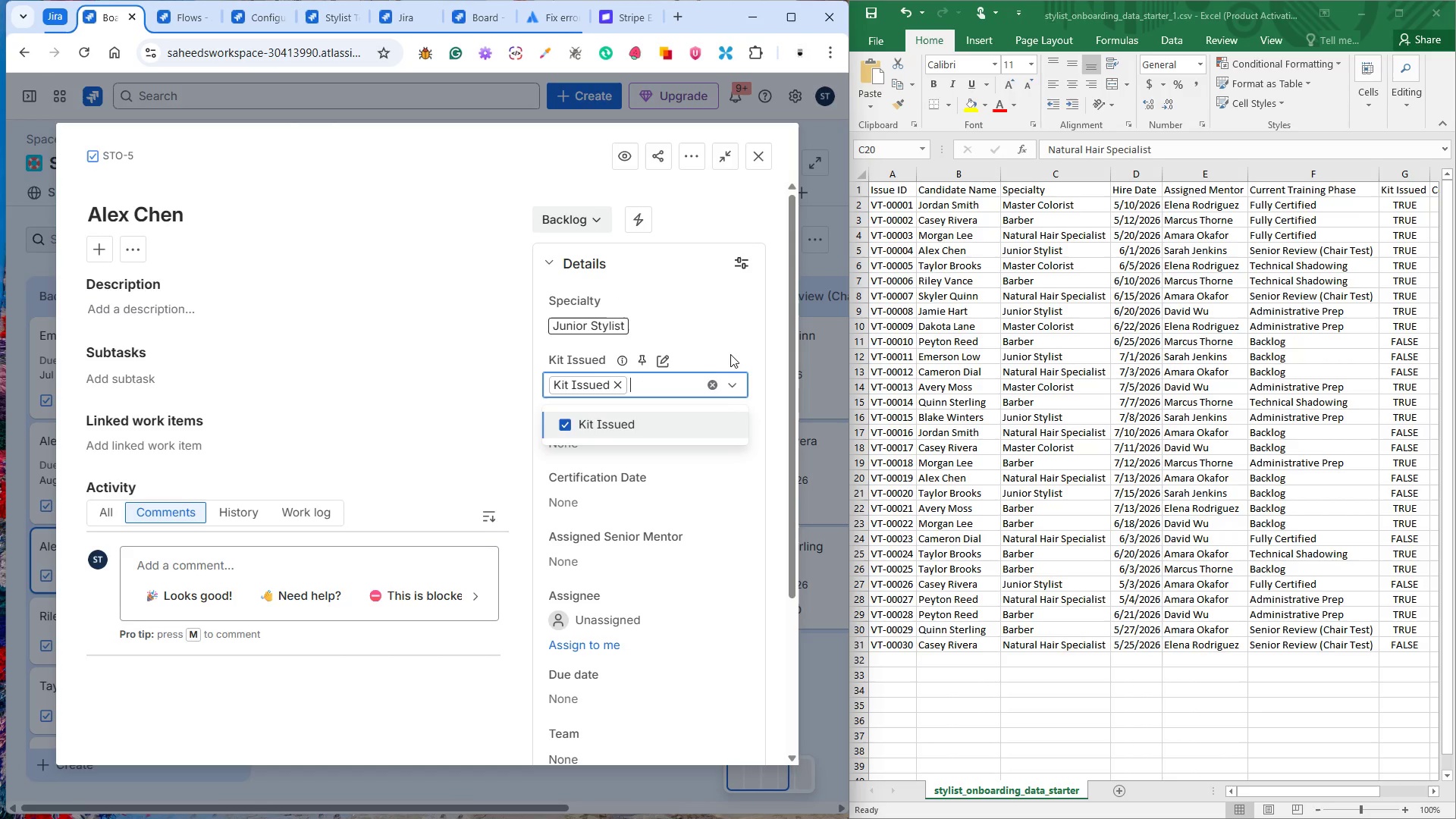 
left_click([733, 353])
 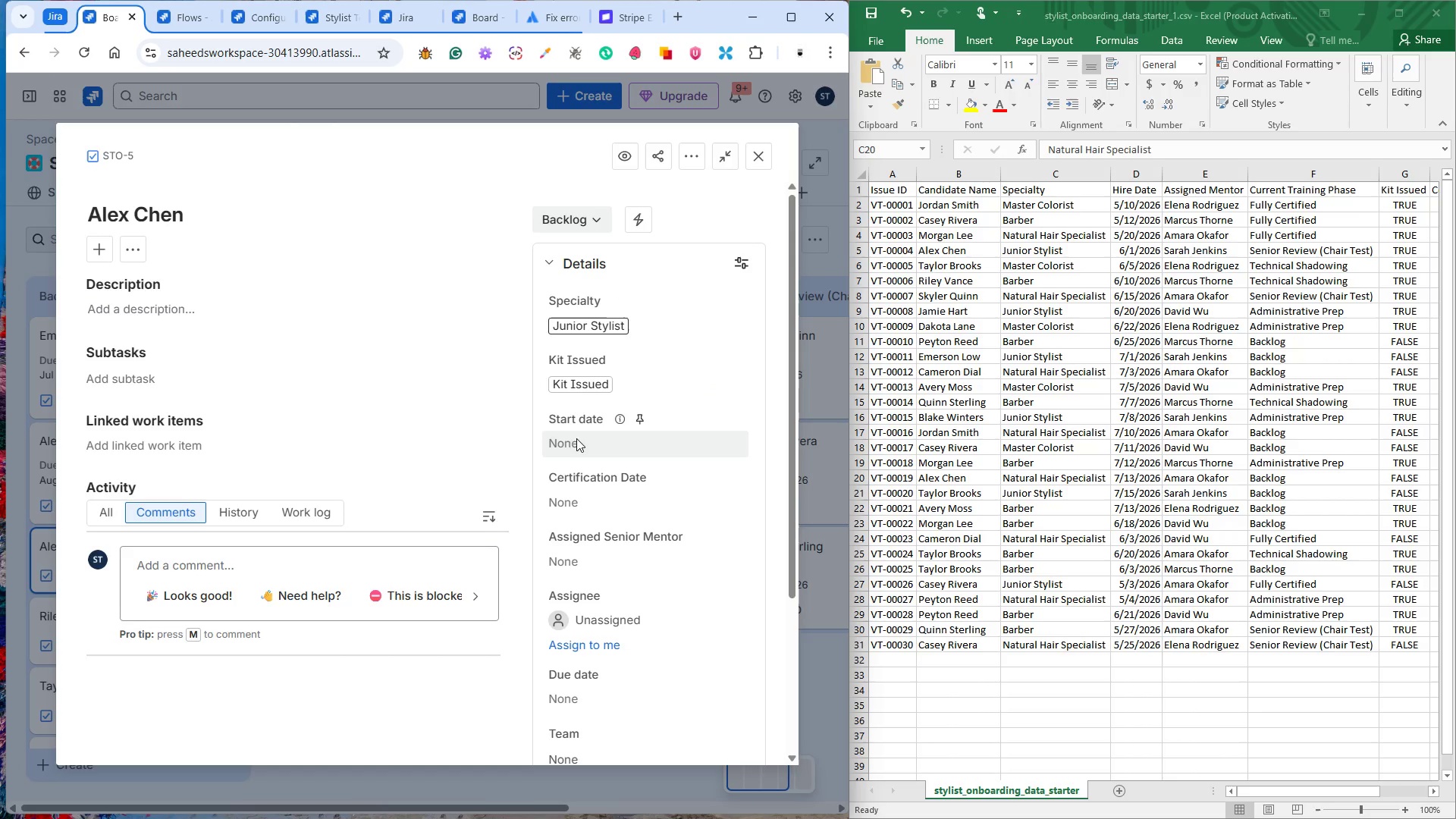 
left_click([575, 440])
 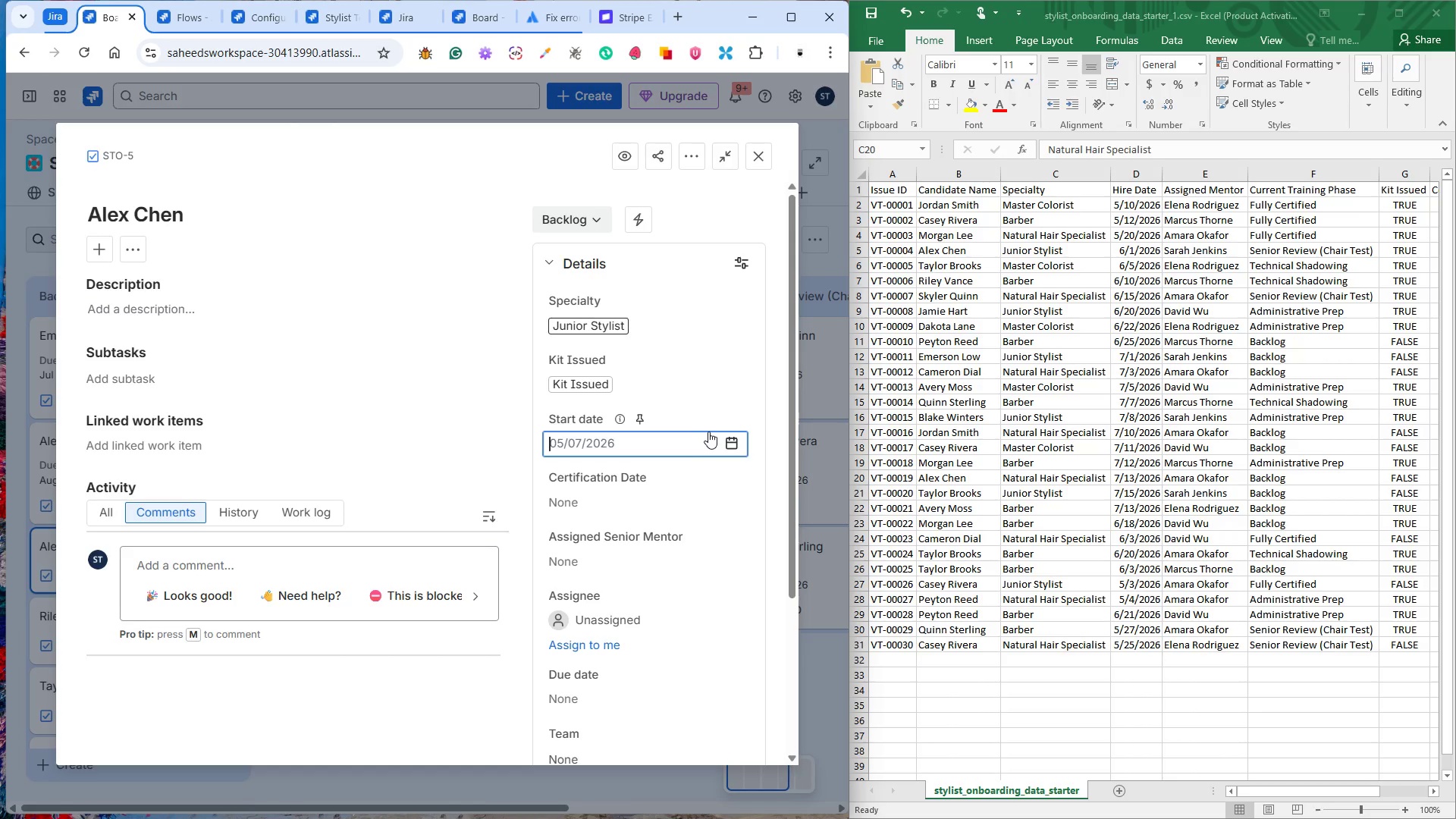 
wait(7.8)
 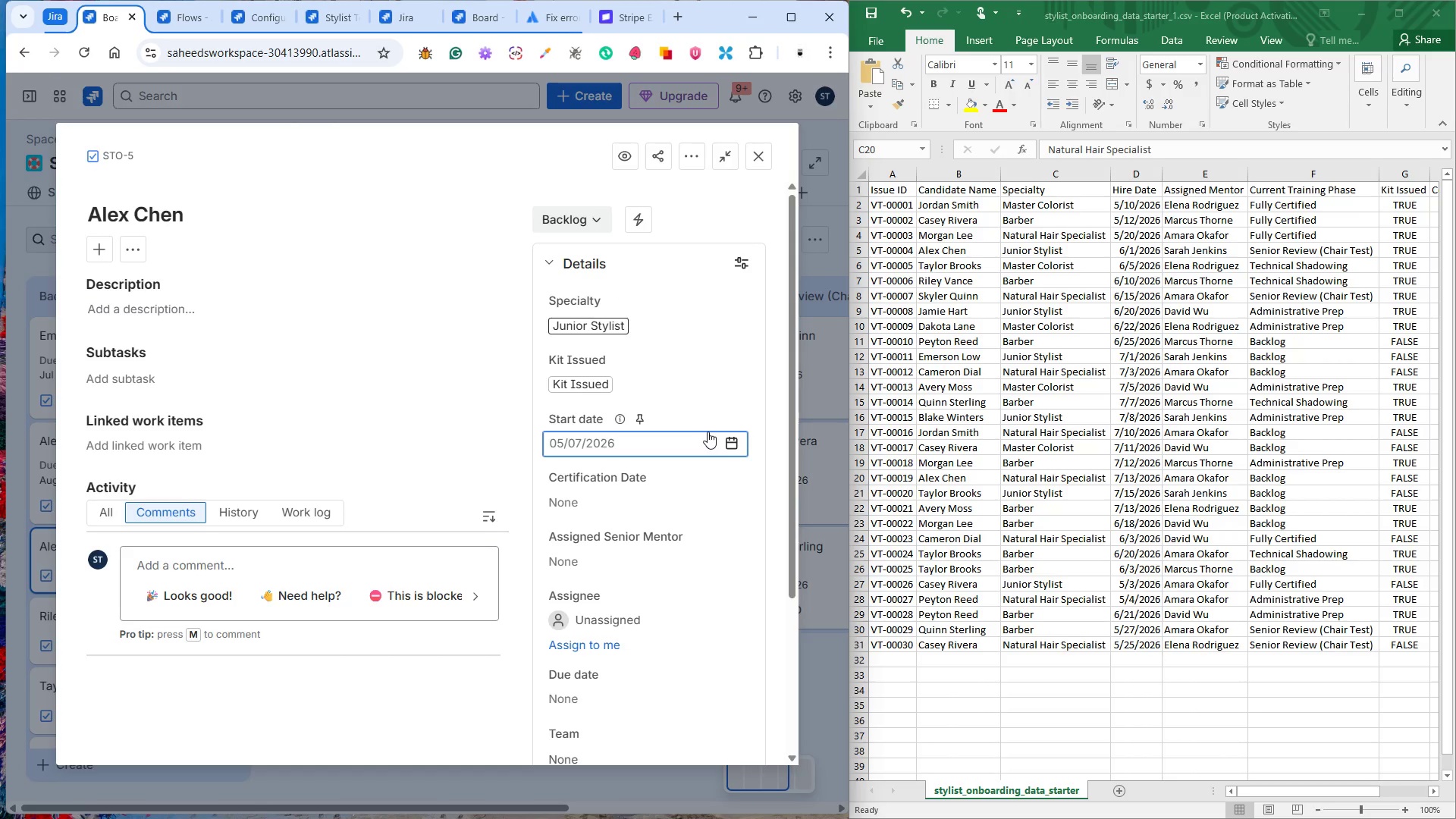 
left_click([732, 446])
 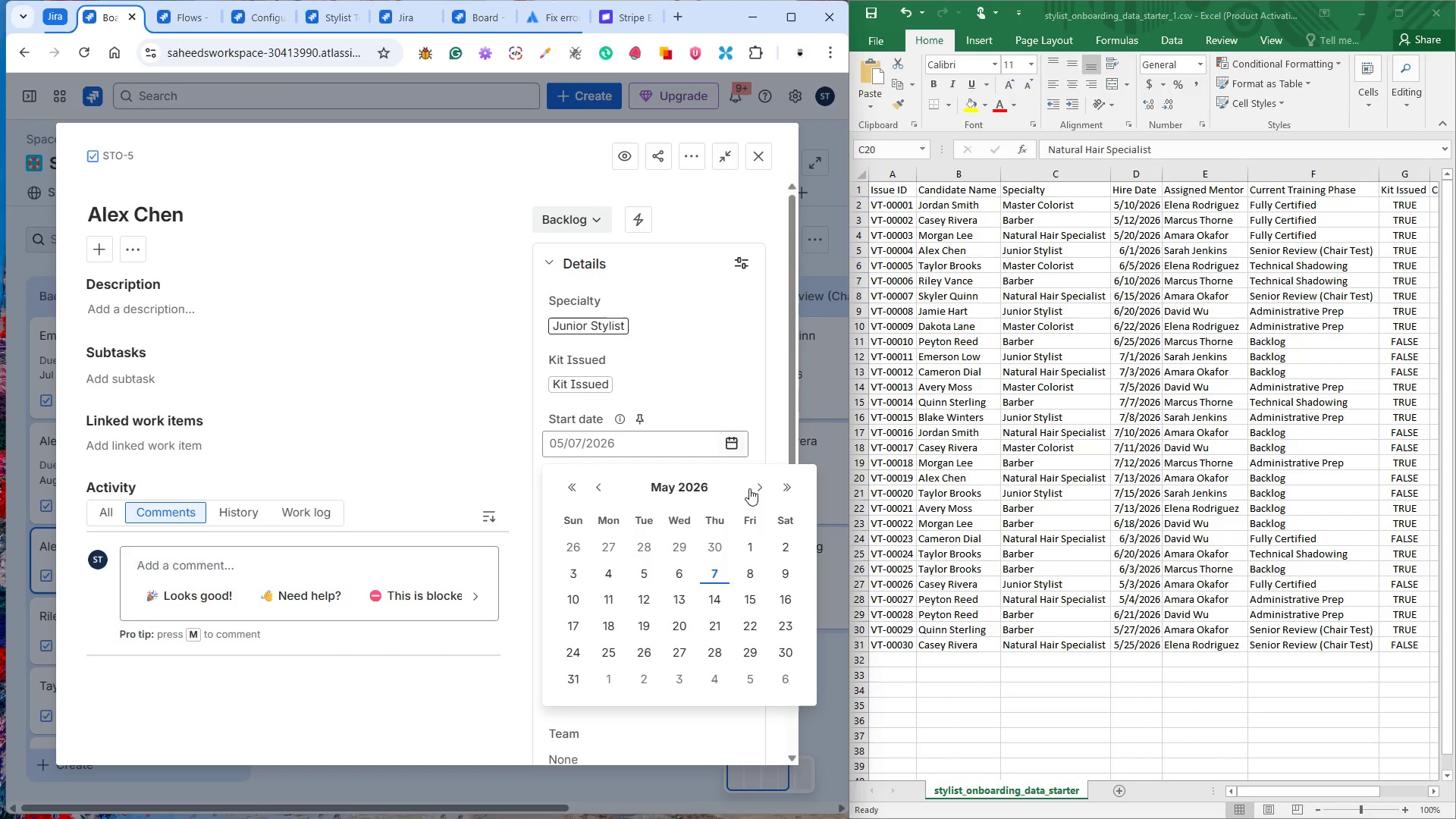 
left_click([749, 489])
 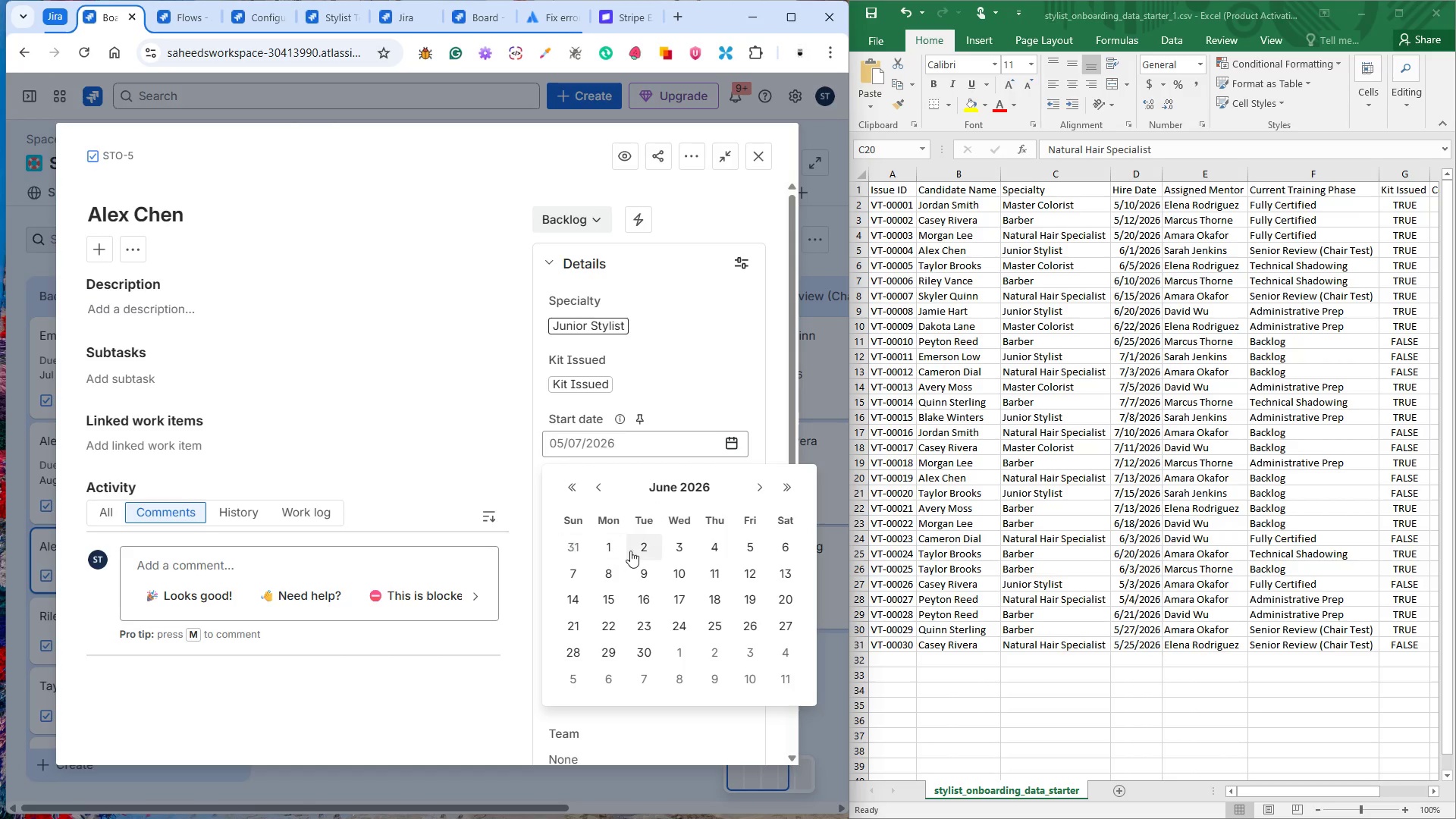 
left_click([607, 548])
 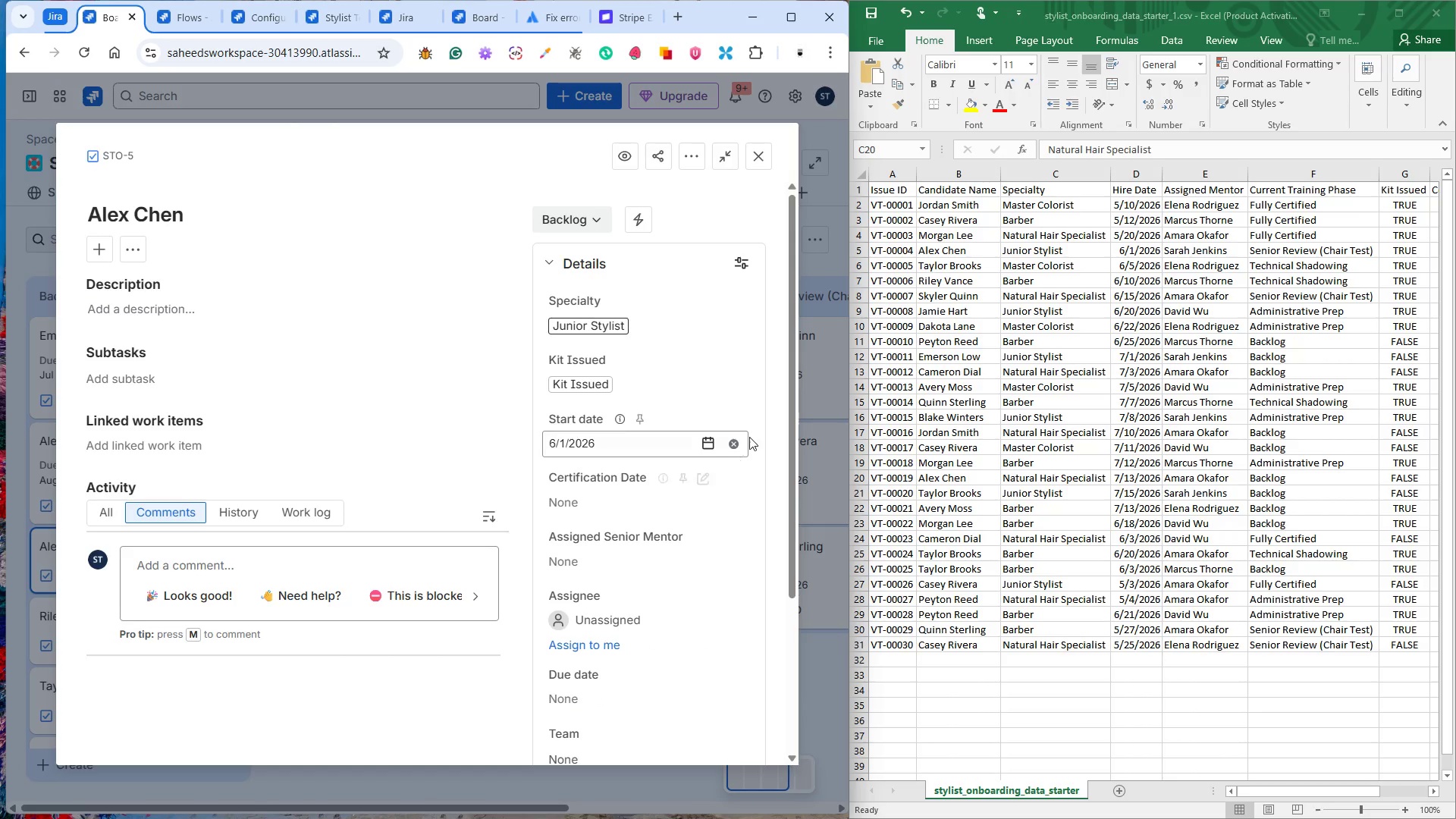 
left_click([763, 394])
 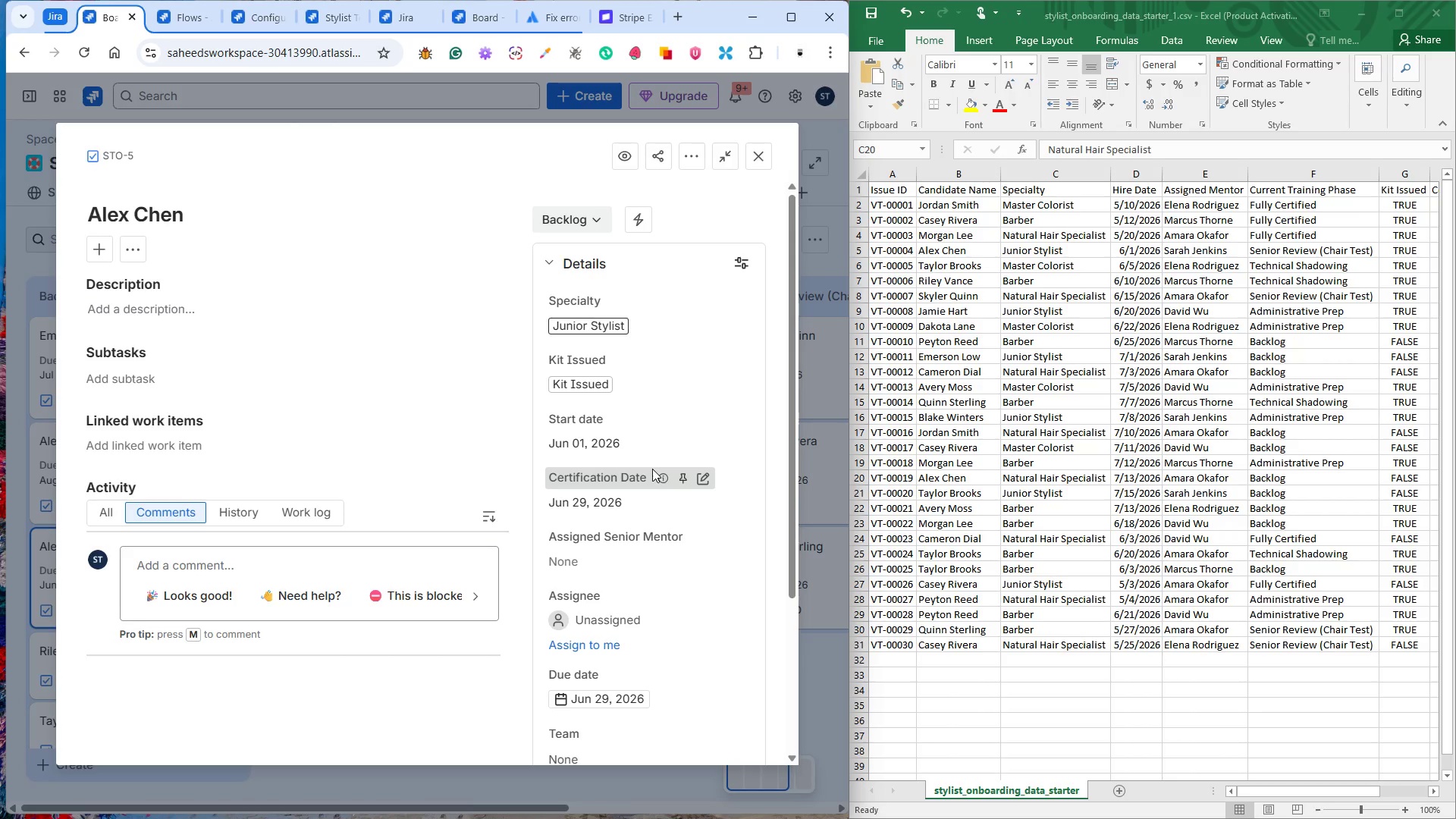 
wait(17.45)
 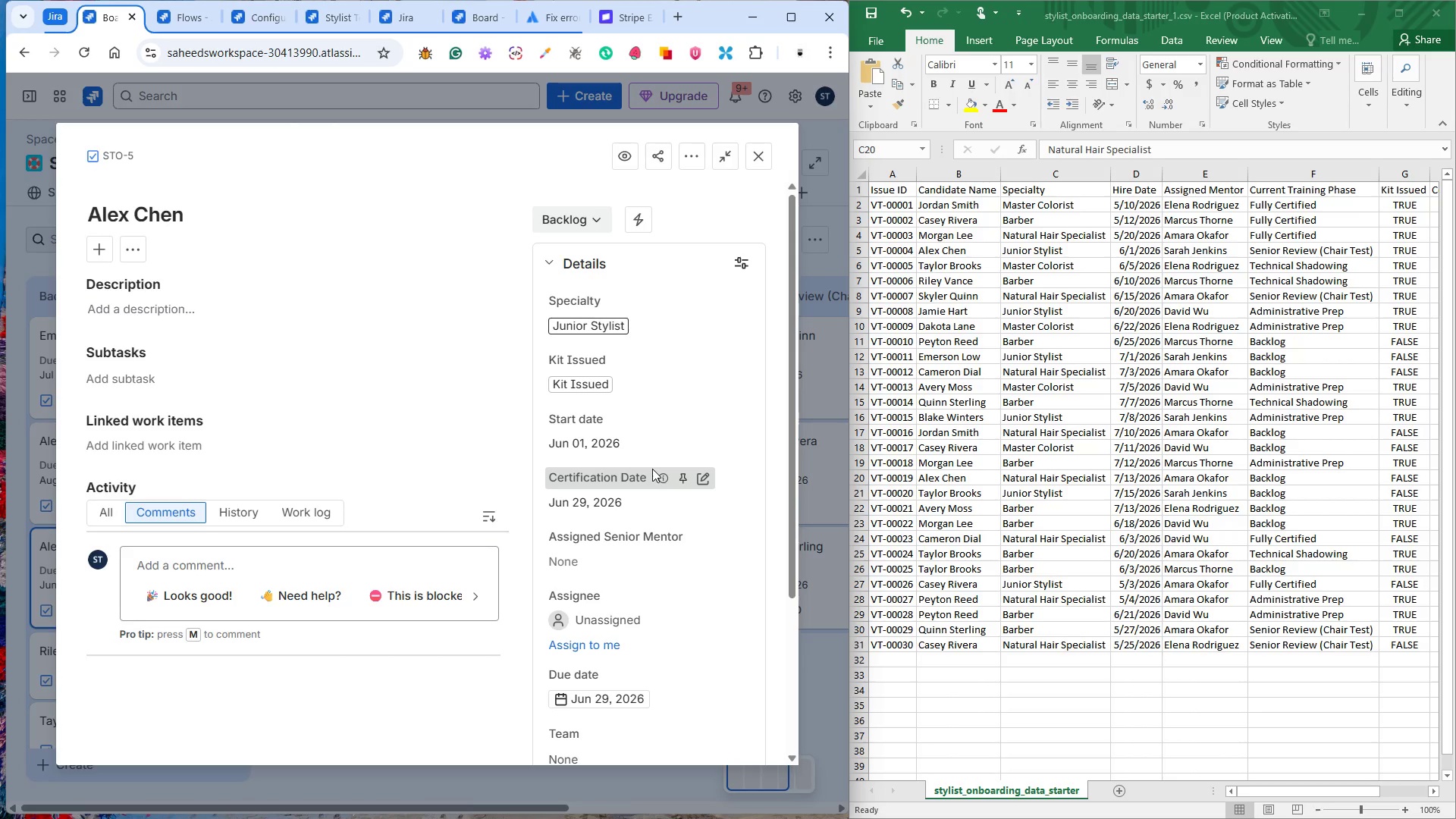 
left_click([583, 224])
 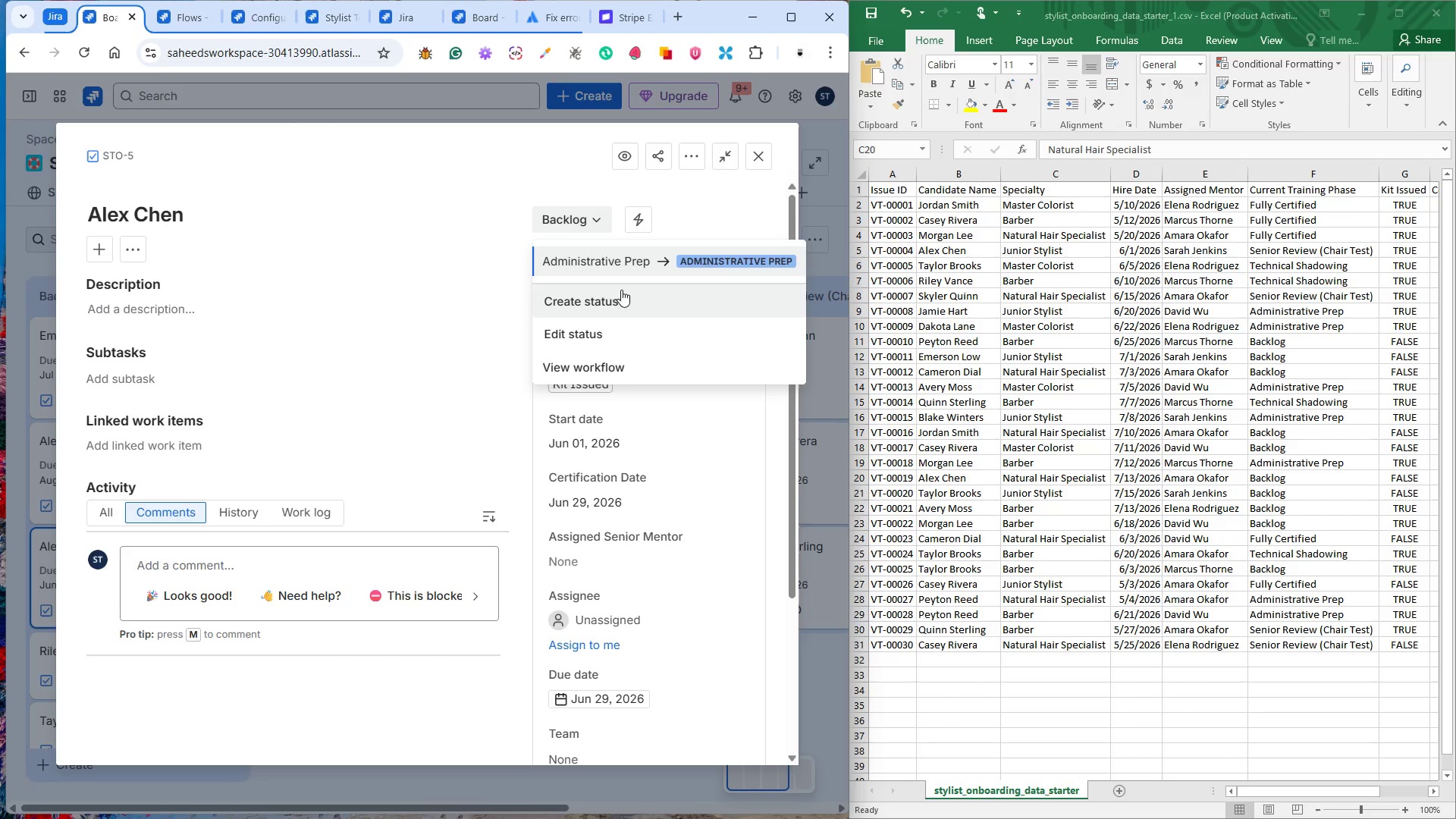 
left_click([617, 275])
 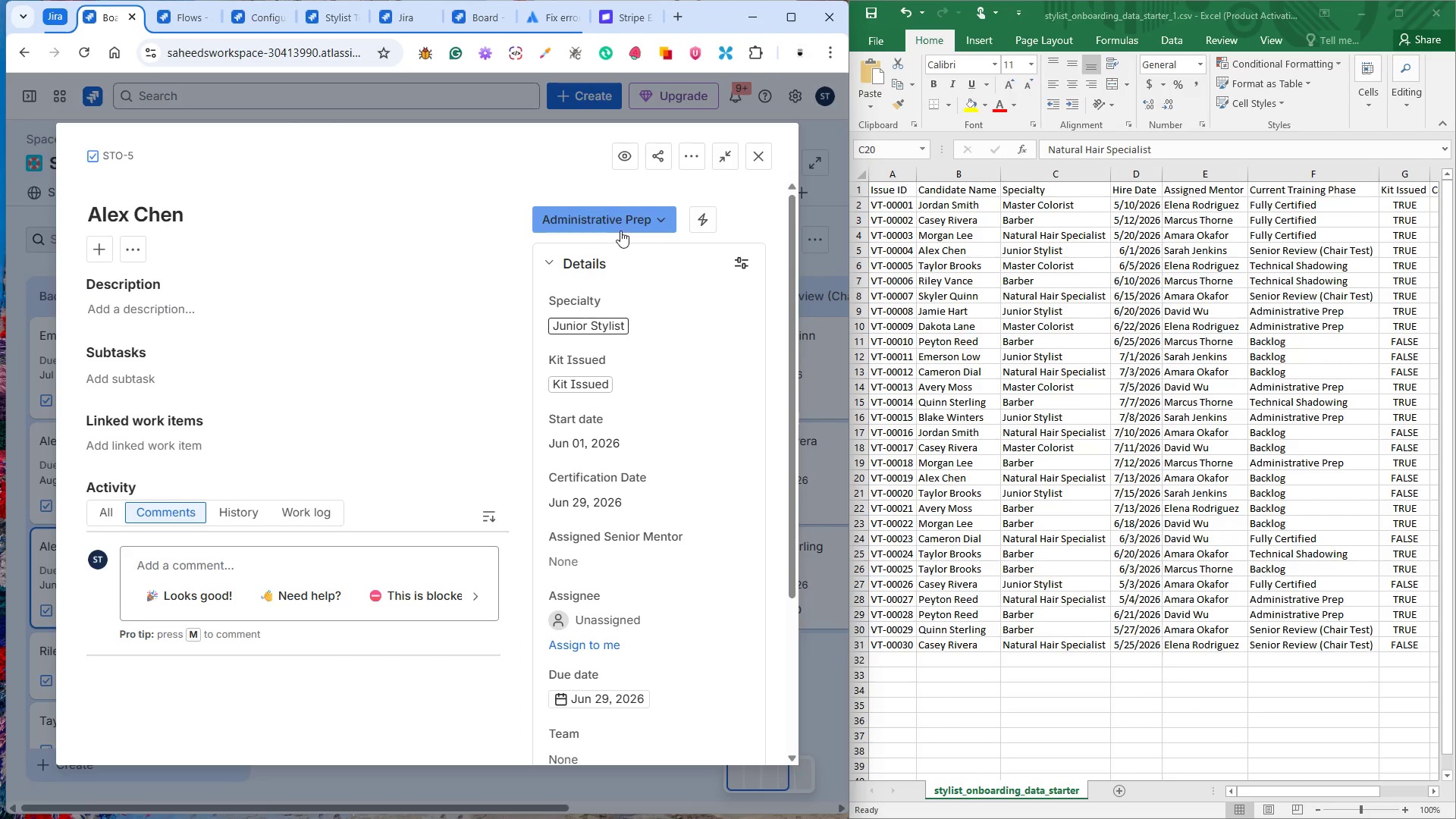 
left_click([620, 231])
 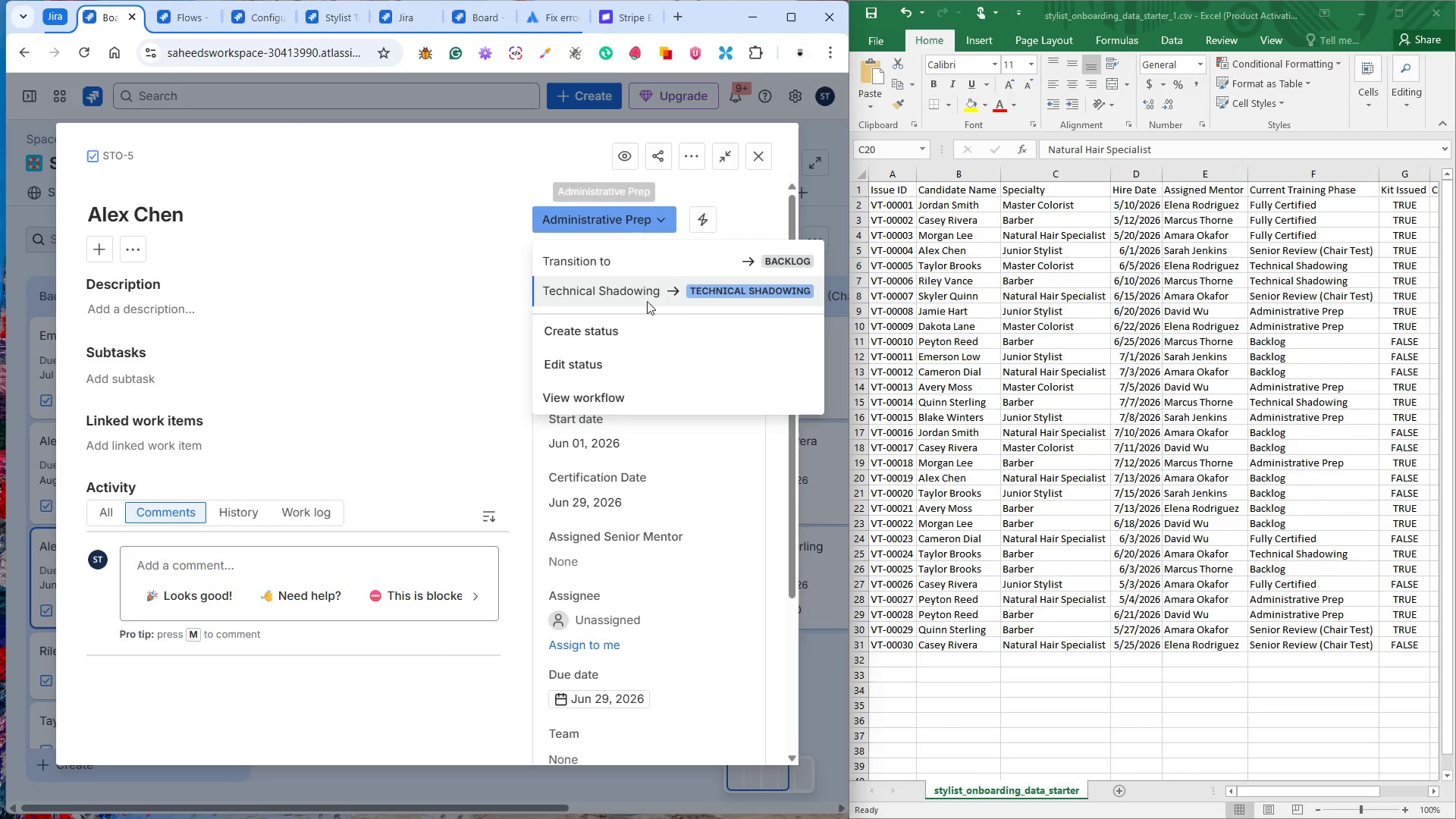 
left_click([647, 301])
 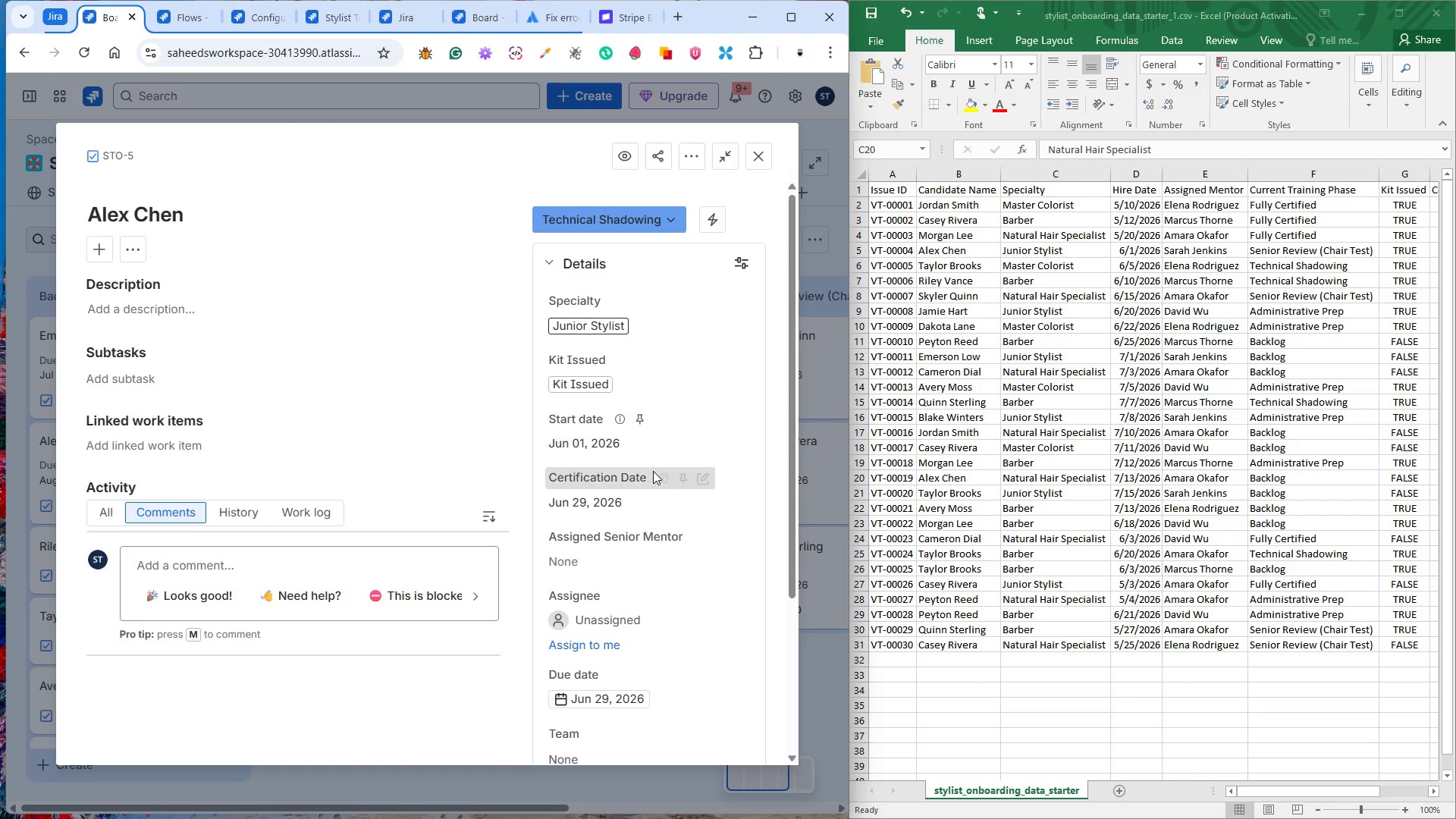 
mouse_move([656, 479])
 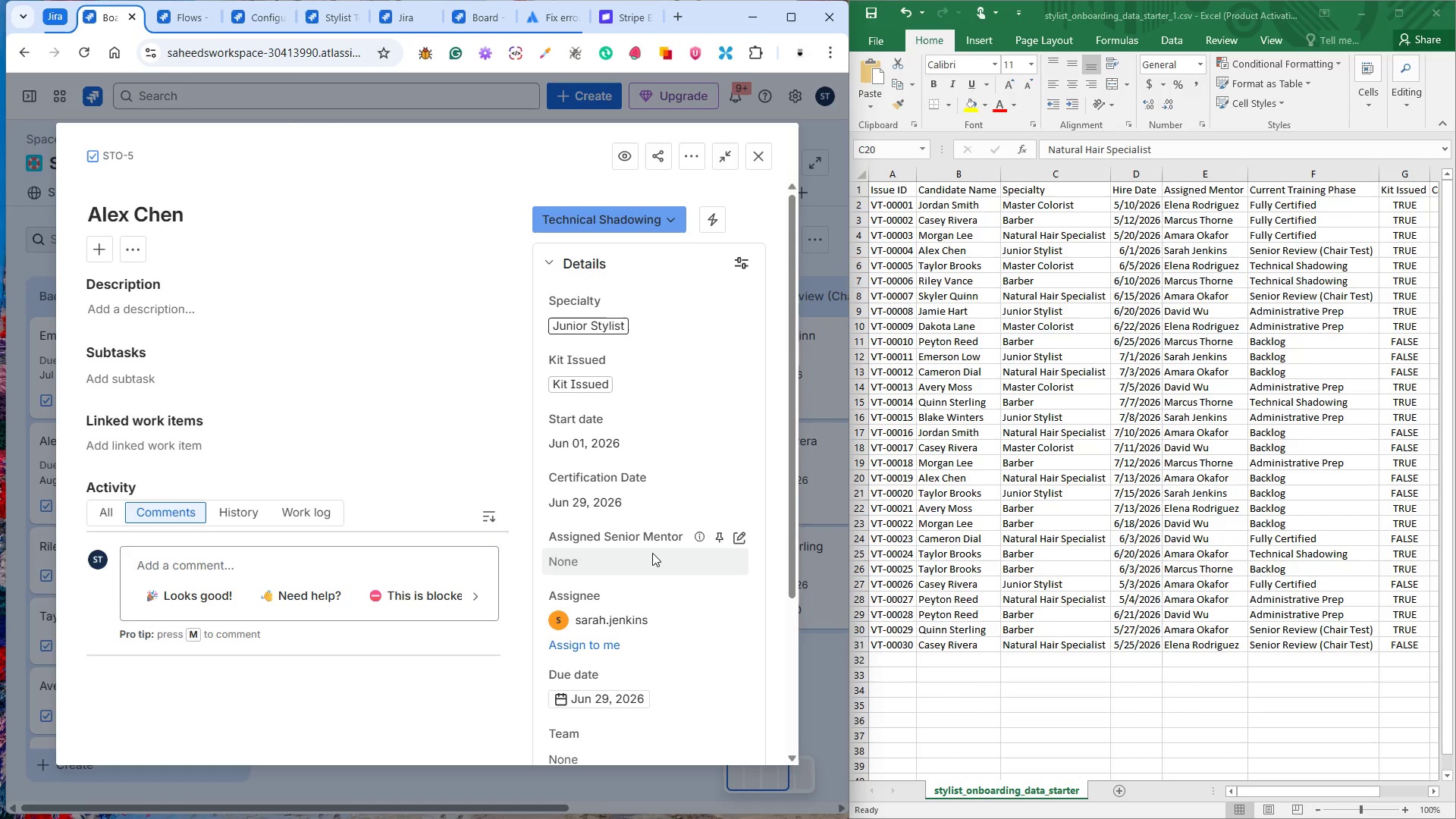 
wait(5.18)
 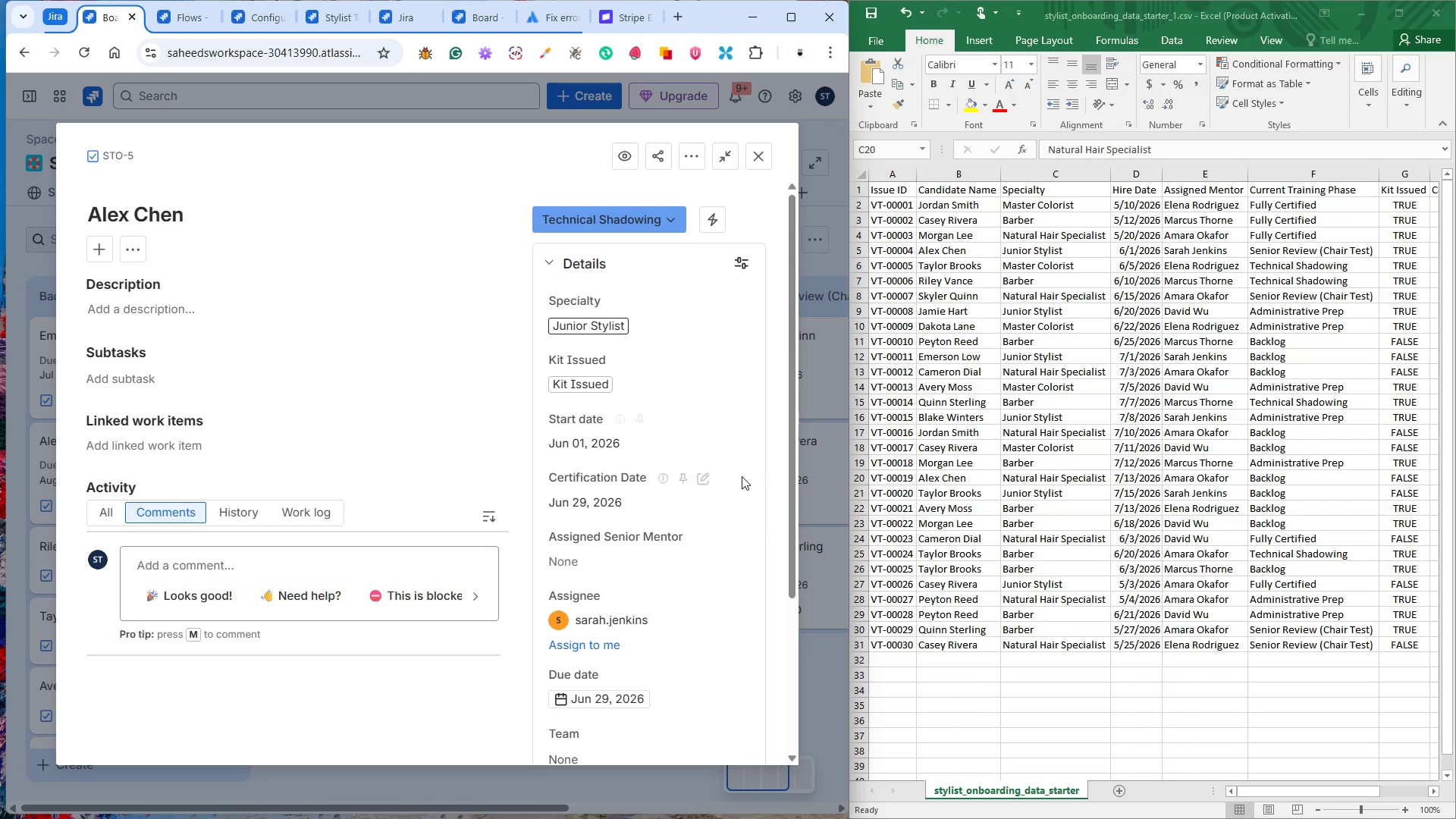 
left_click([651, 553])
 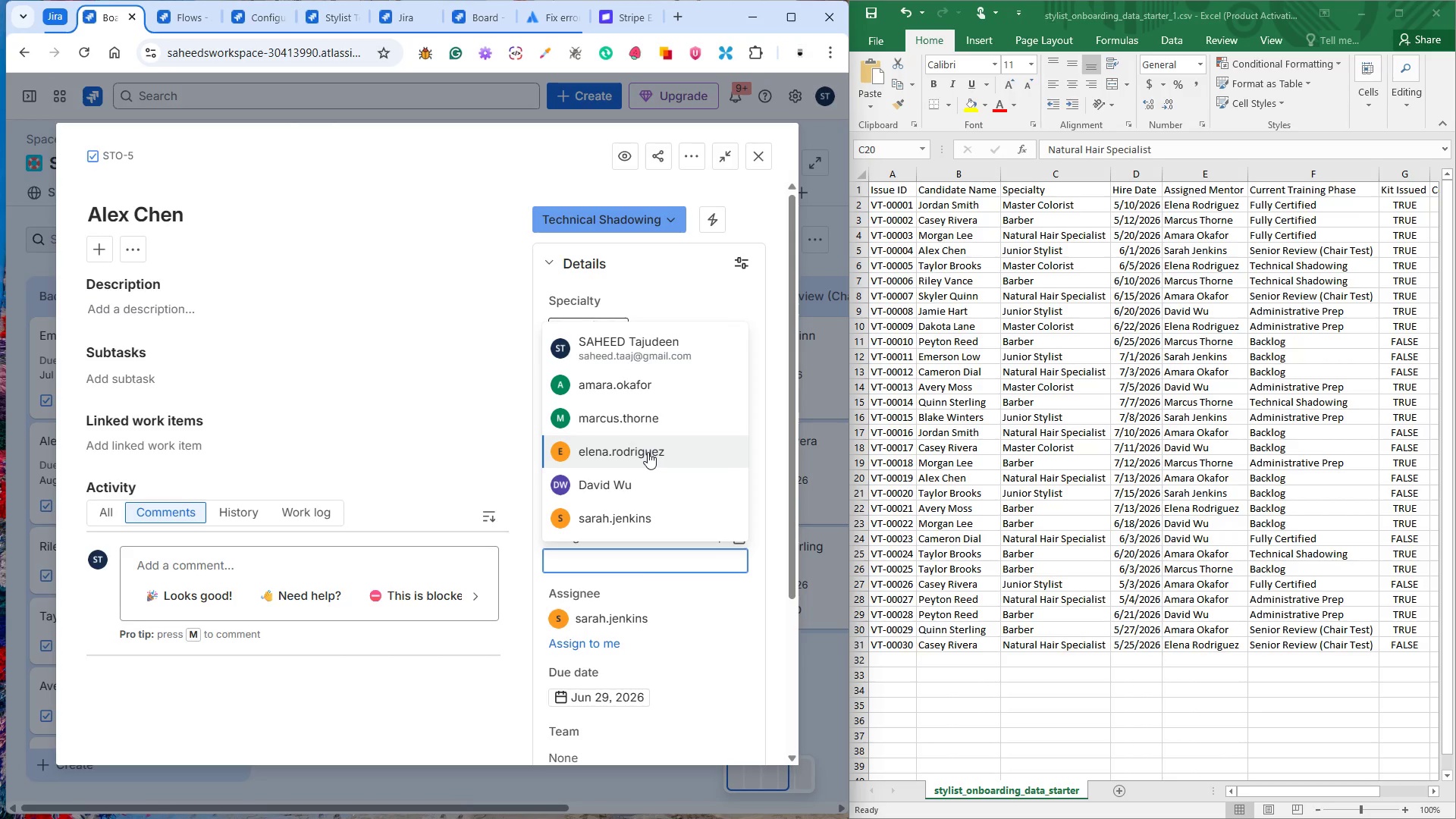 
left_click([633, 508])
 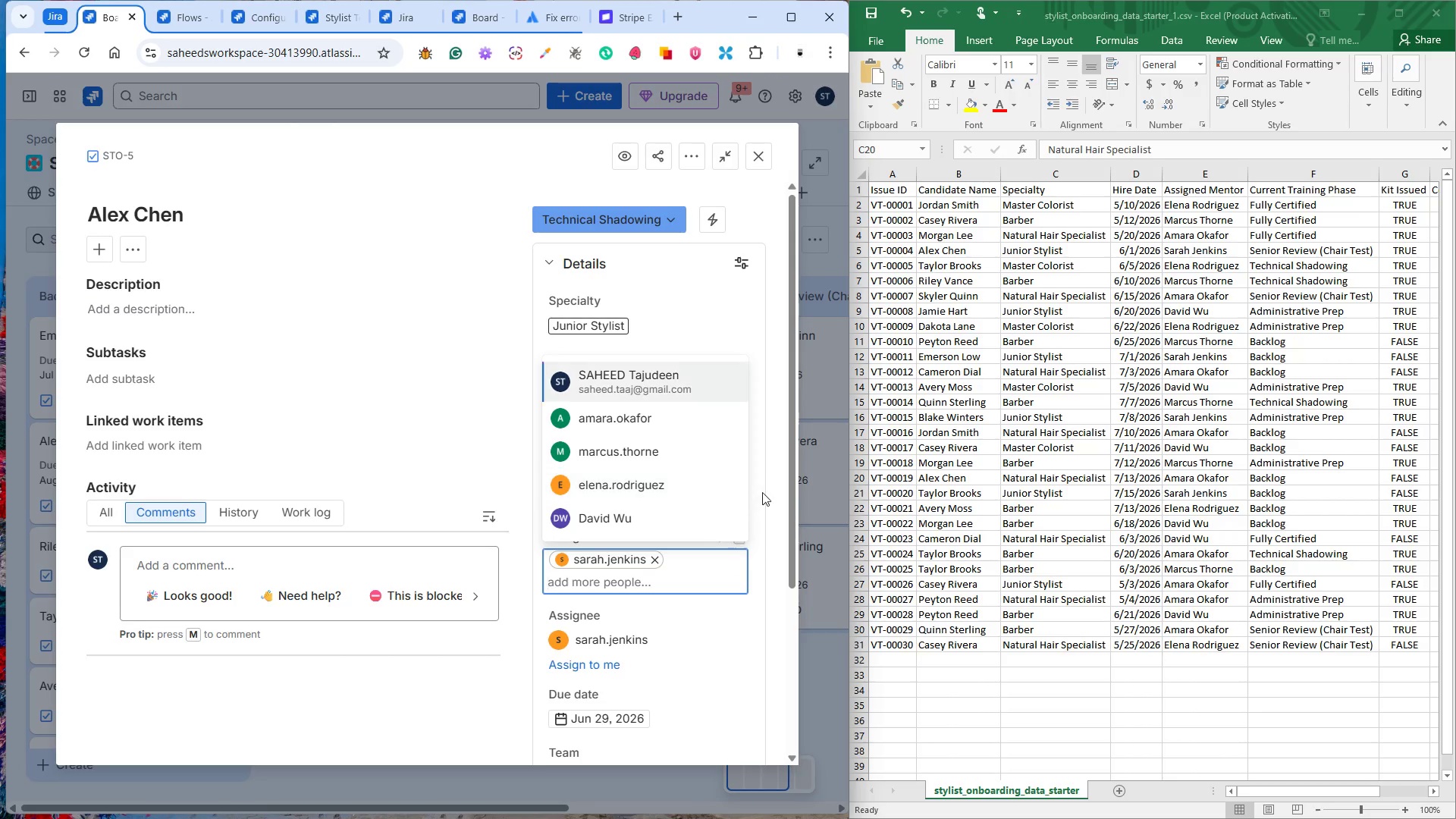 
left_click([766, 494])
 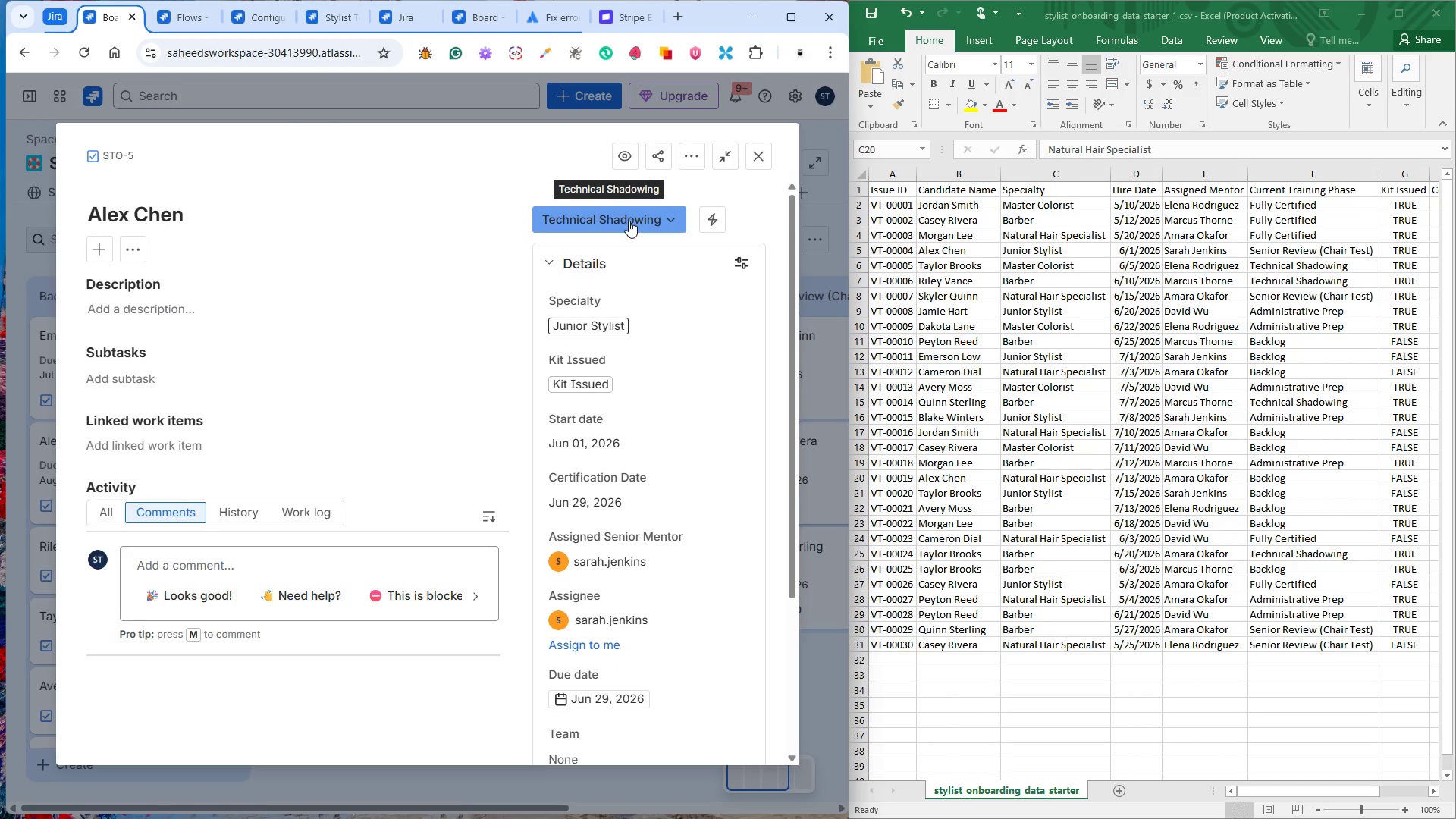 
left_click([629, 221])
 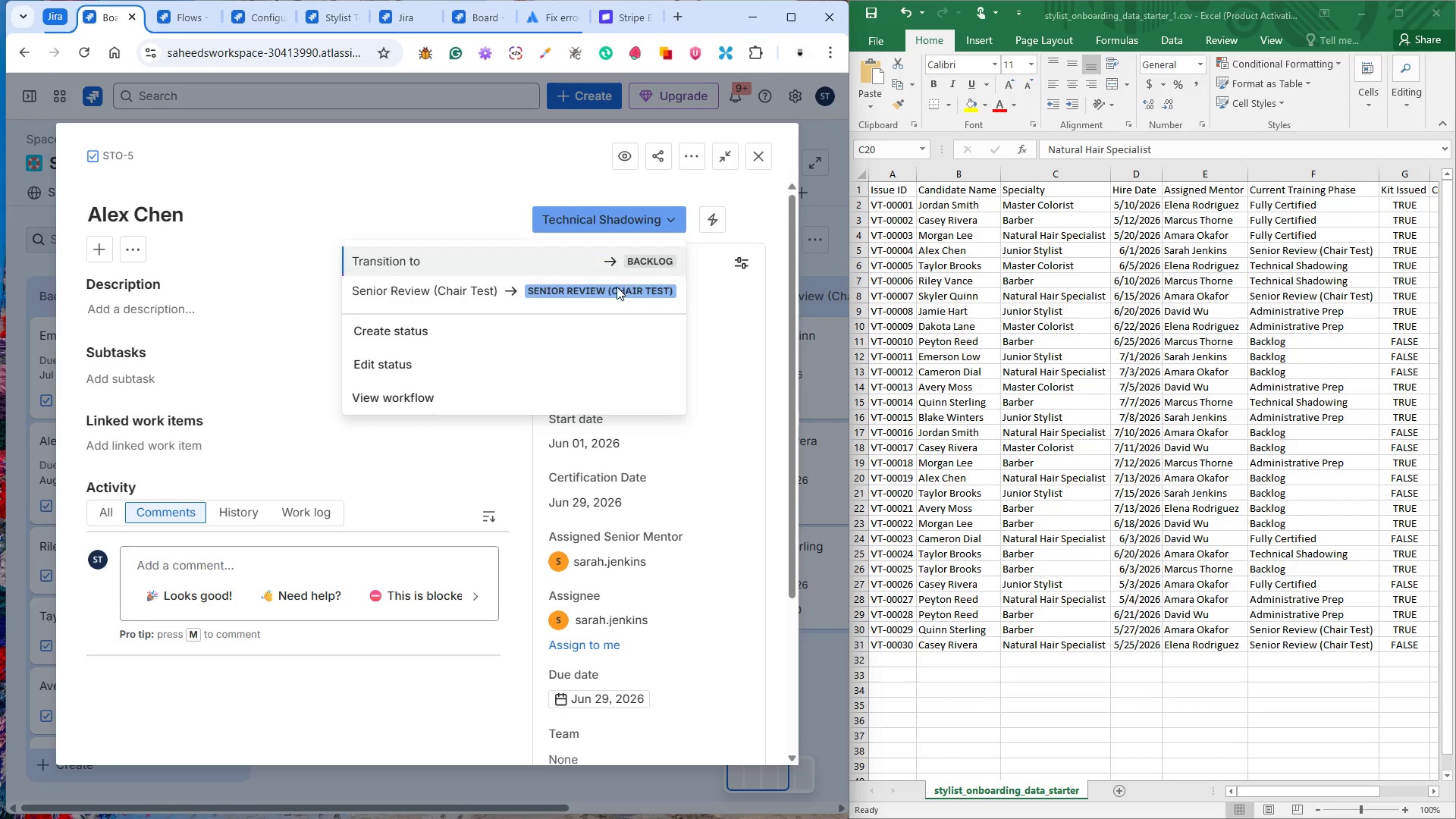 
left_click([614, 287])
 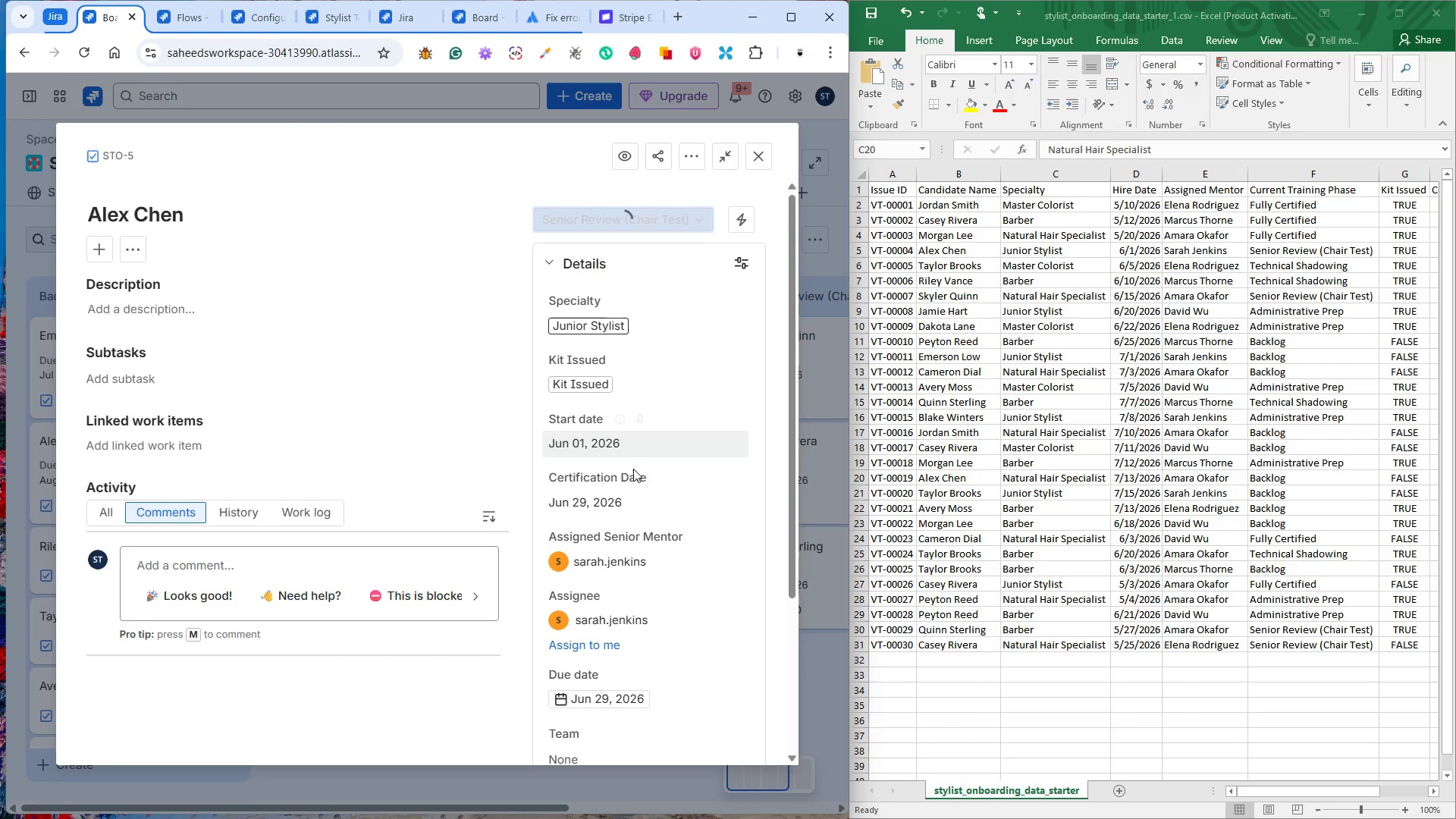 
scroll: coordinate [372, 560], scroll_direction: down, amount: 6.0
 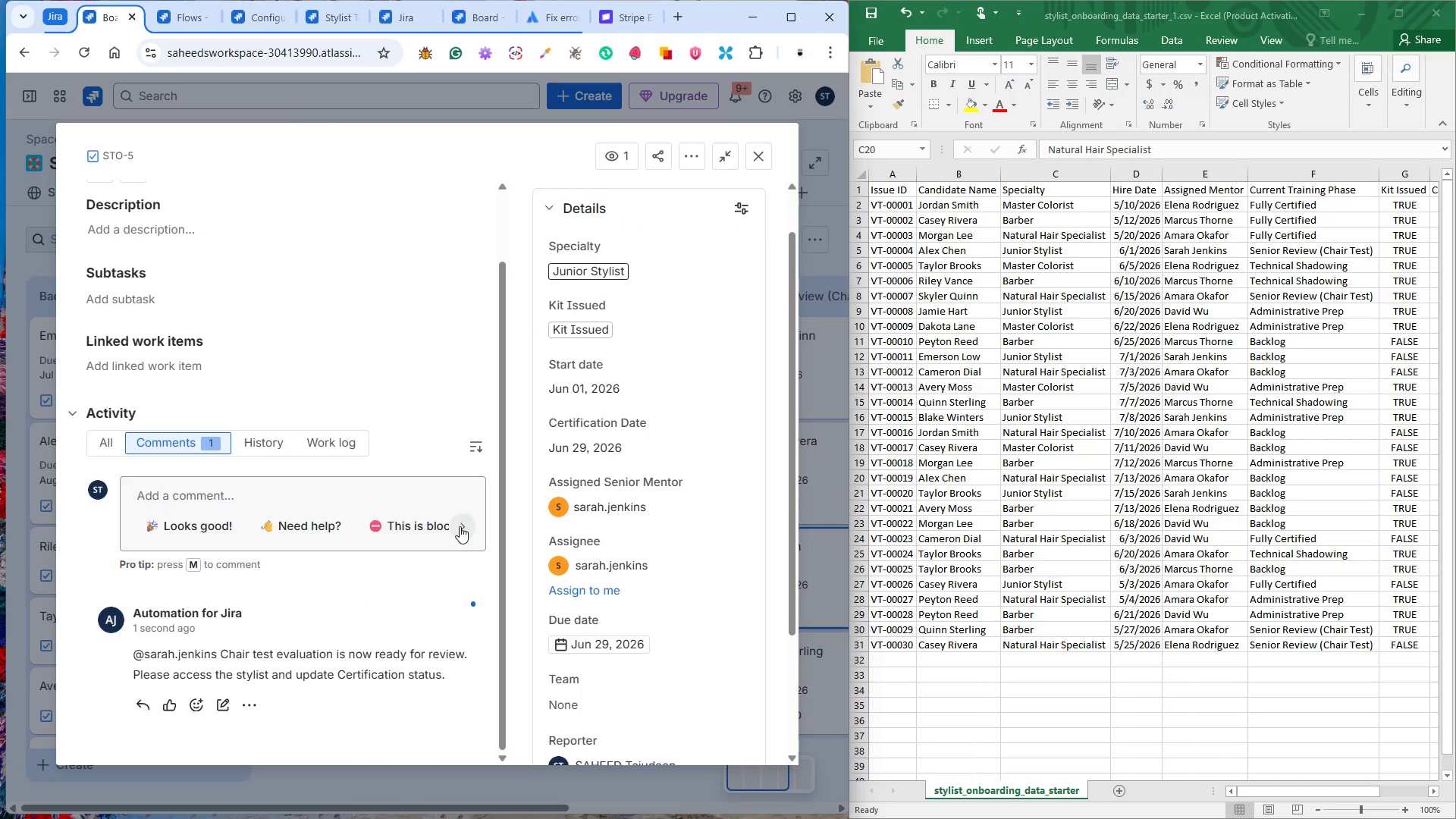 
scroll: coordinate [460, 526], scroll_direction: up, amount: 4.0
 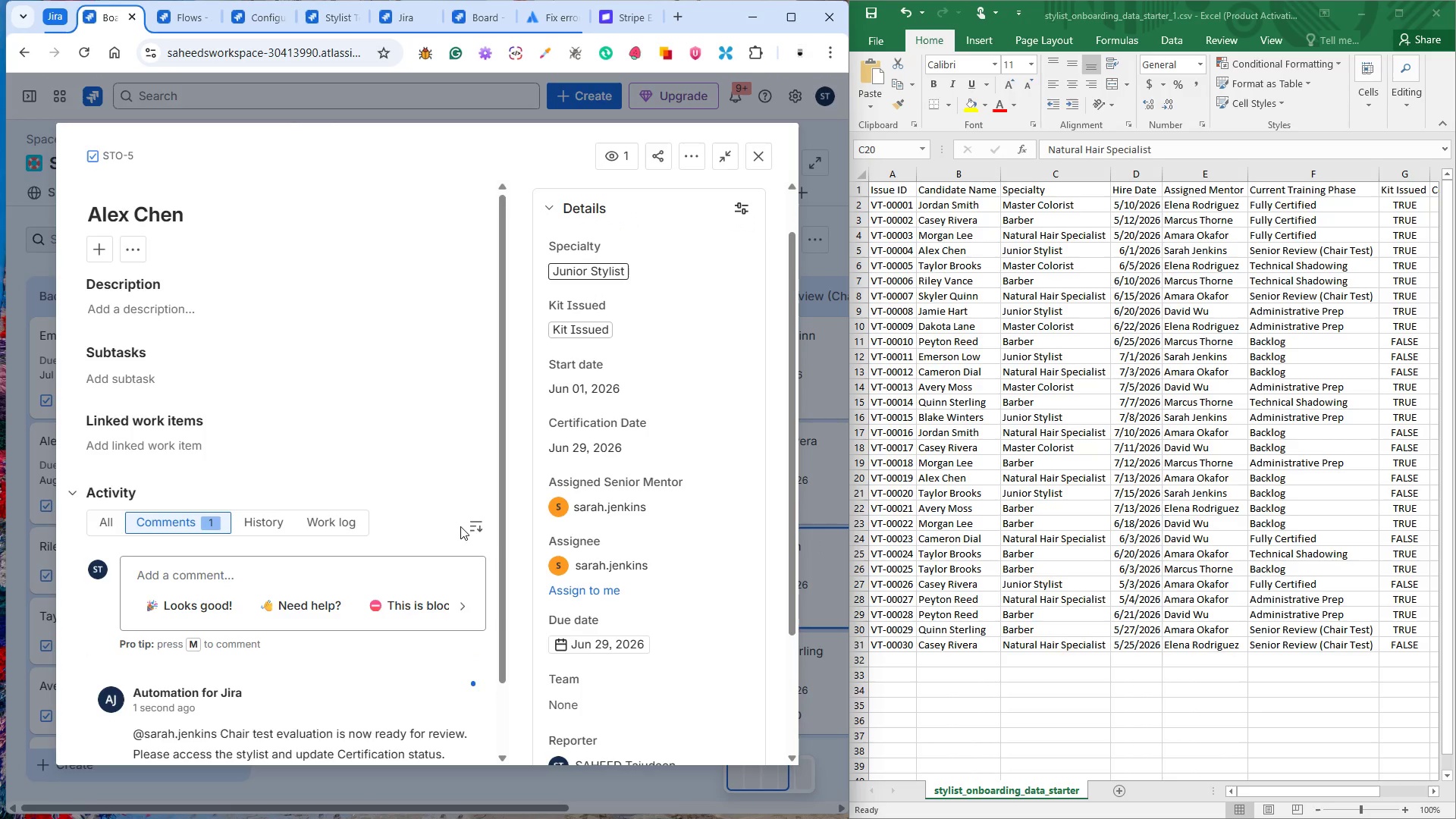 
scroll: coordinate [664, 612], scroll_direction: down, amount: 1.0
 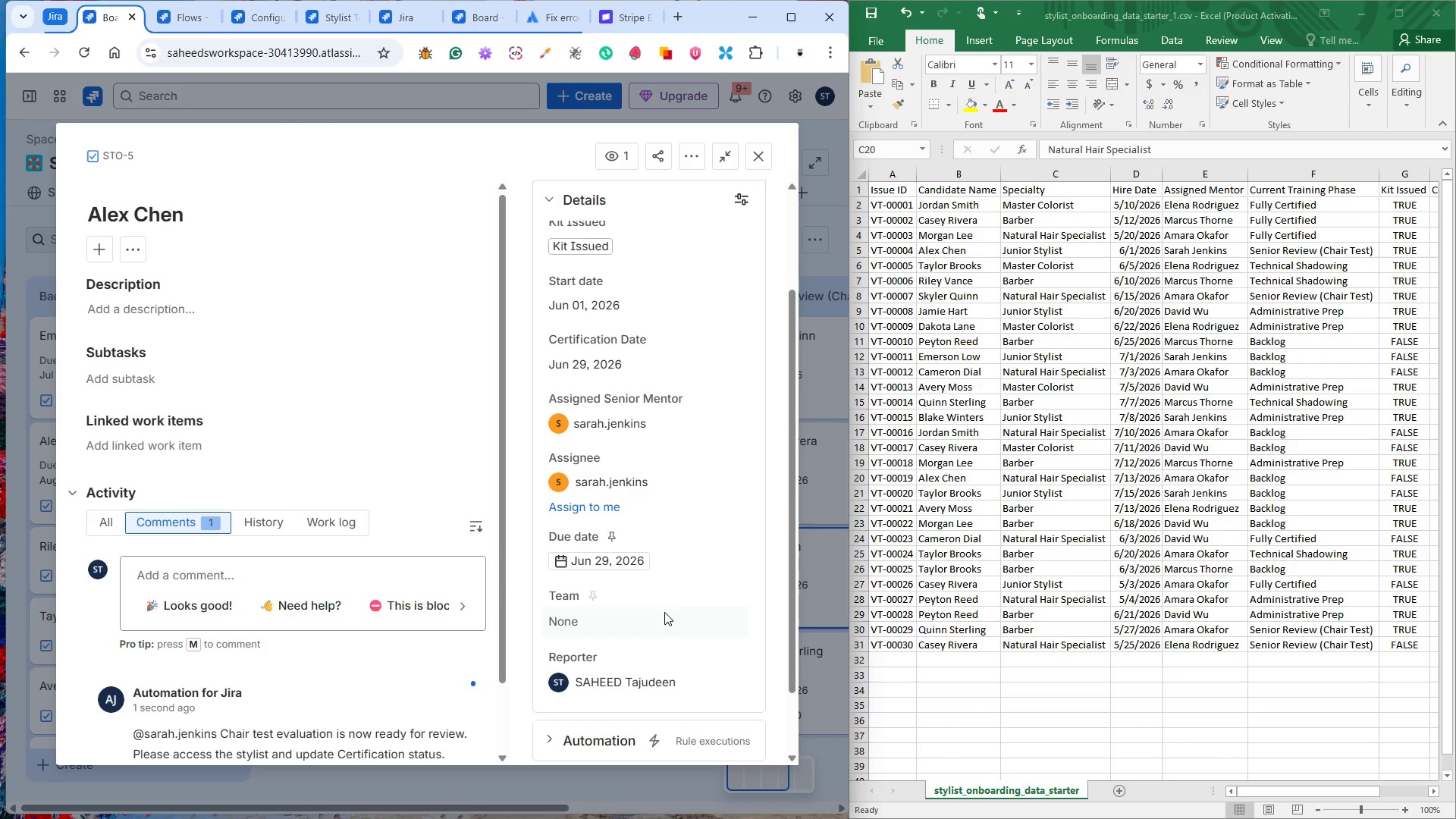 
scroll: coordinate [679, 588], scroll_direction: up, amount: 7.0
 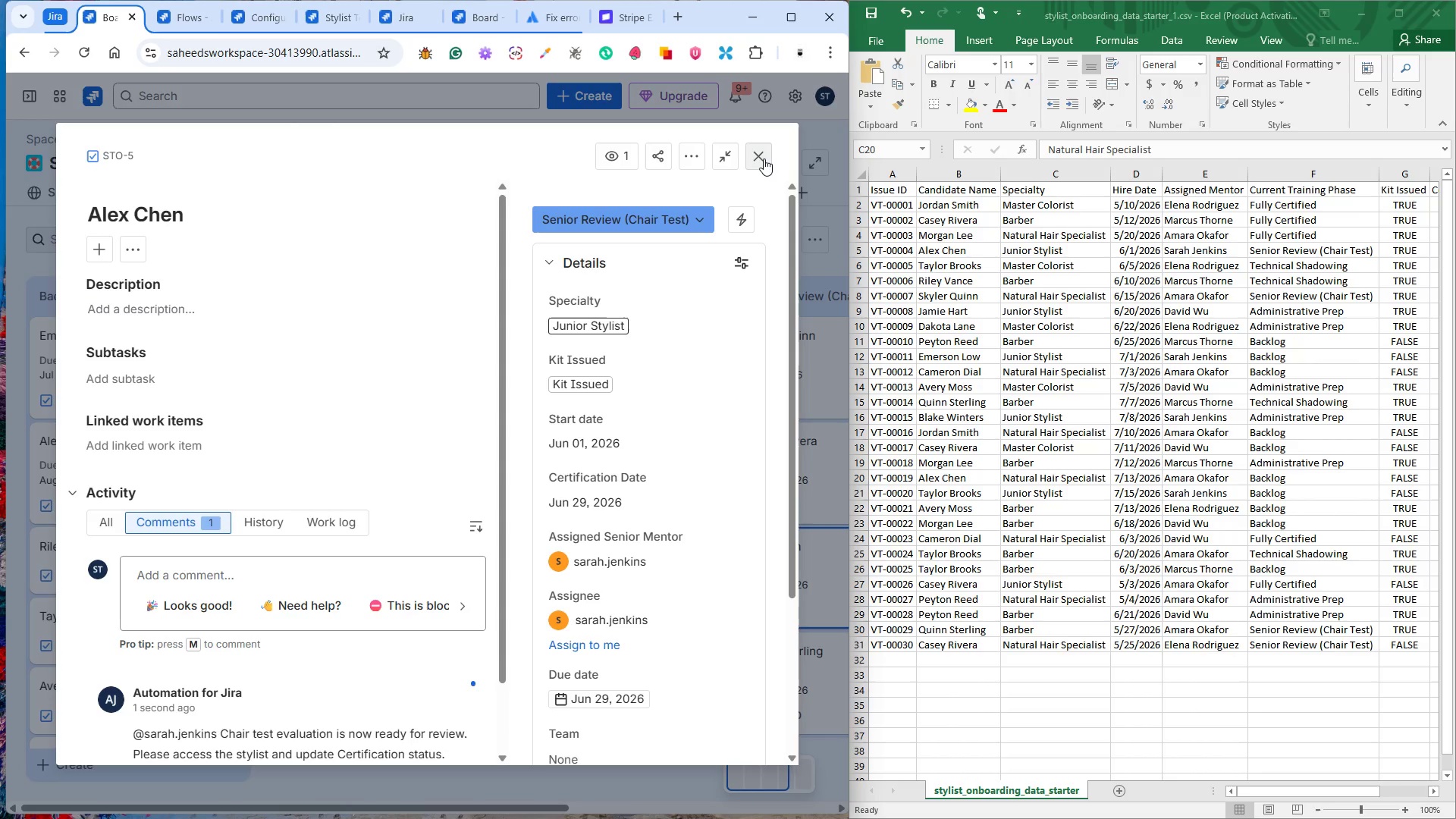 
wait(16.24)
 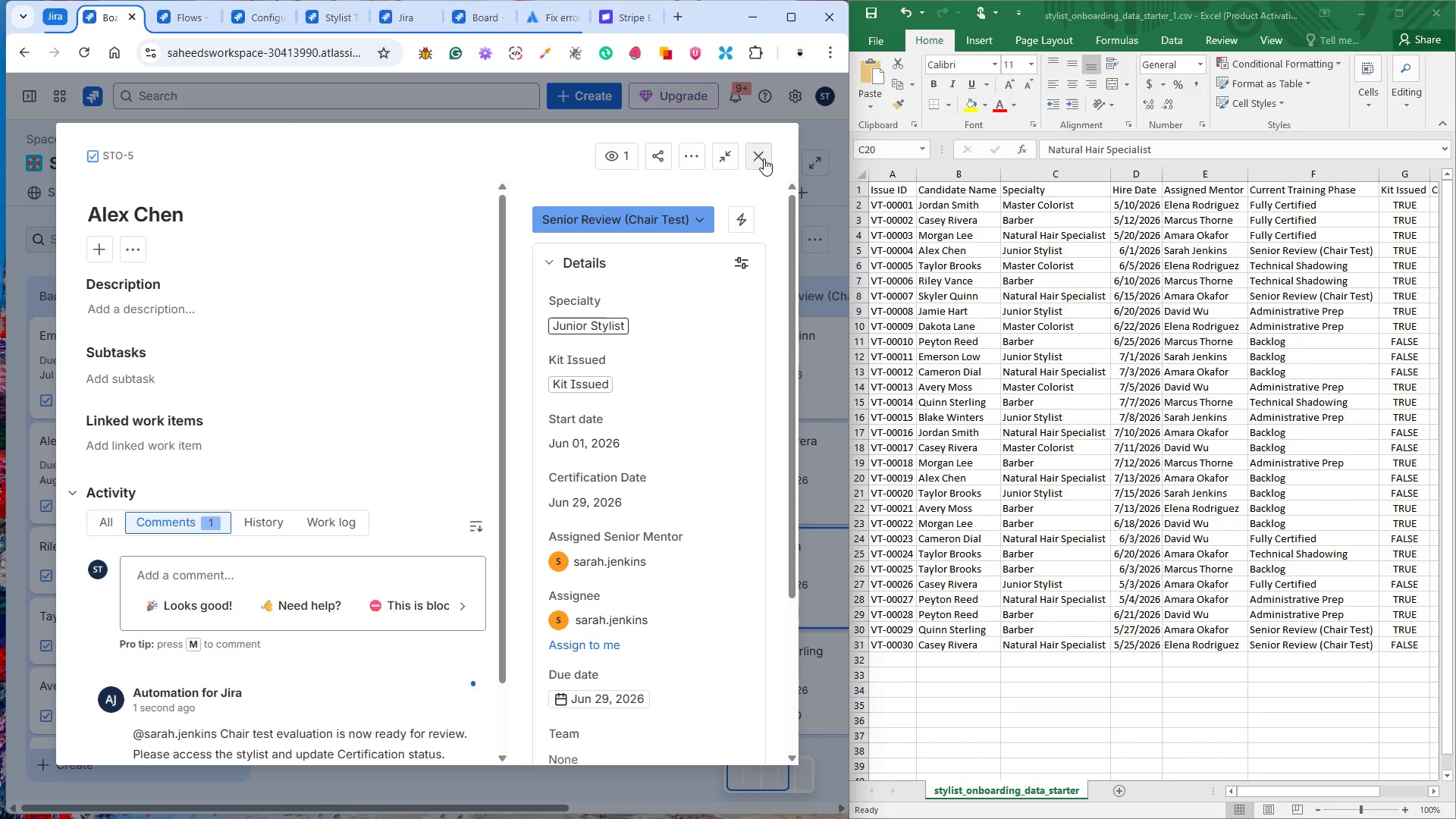 
left_click([766, 158])
 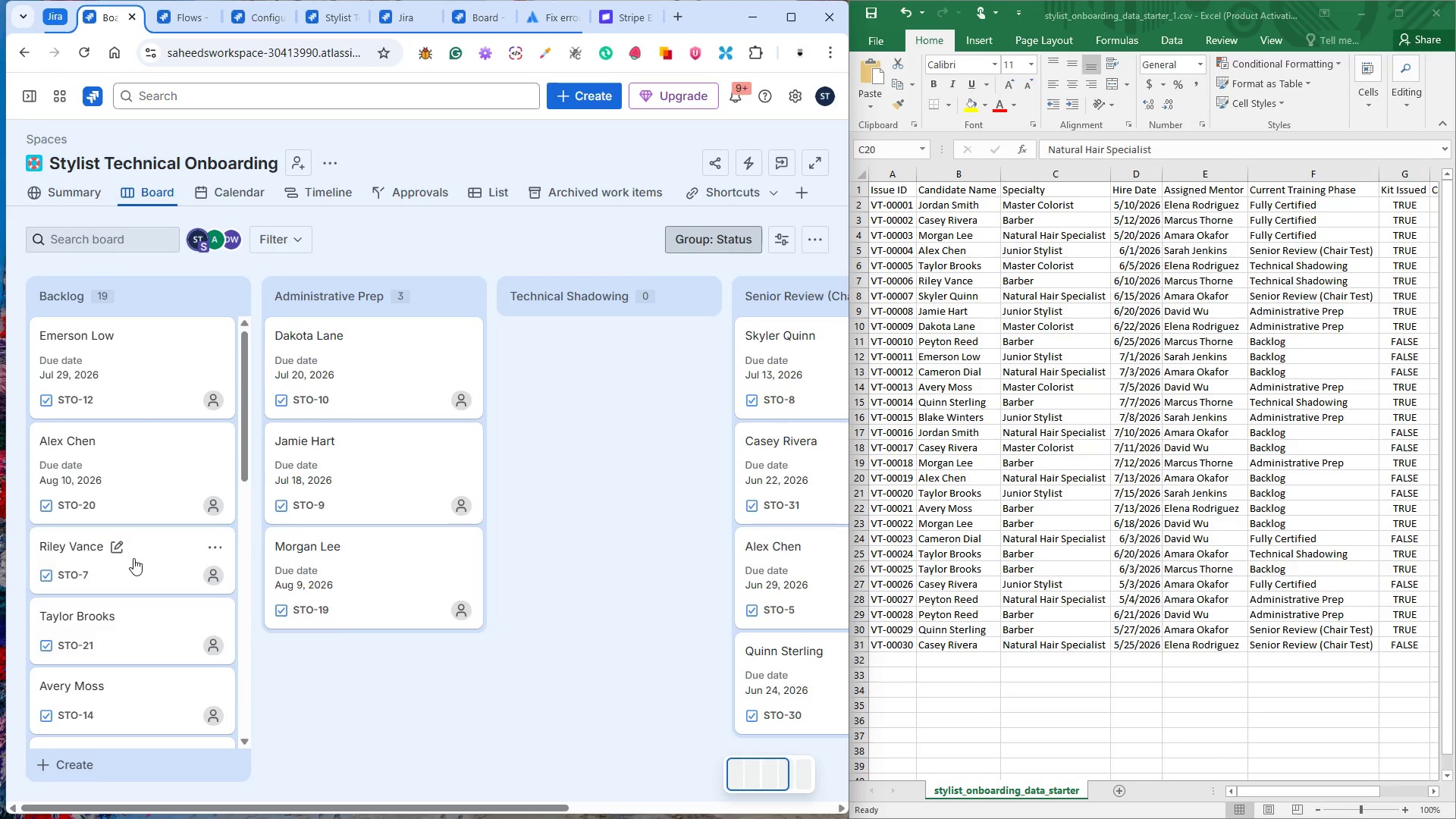 
left_click([133, 562])
 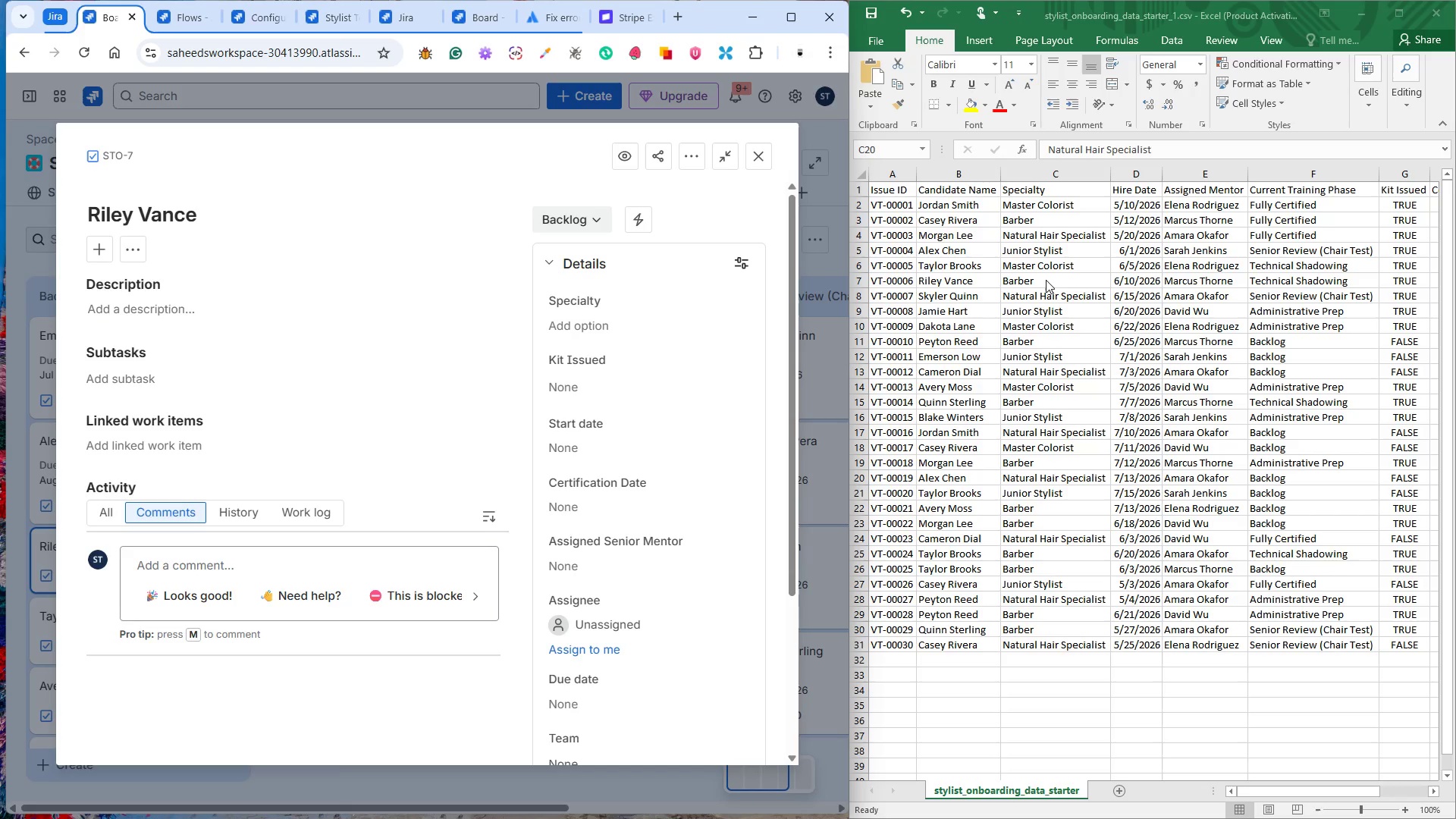 
wait(14.52)
 